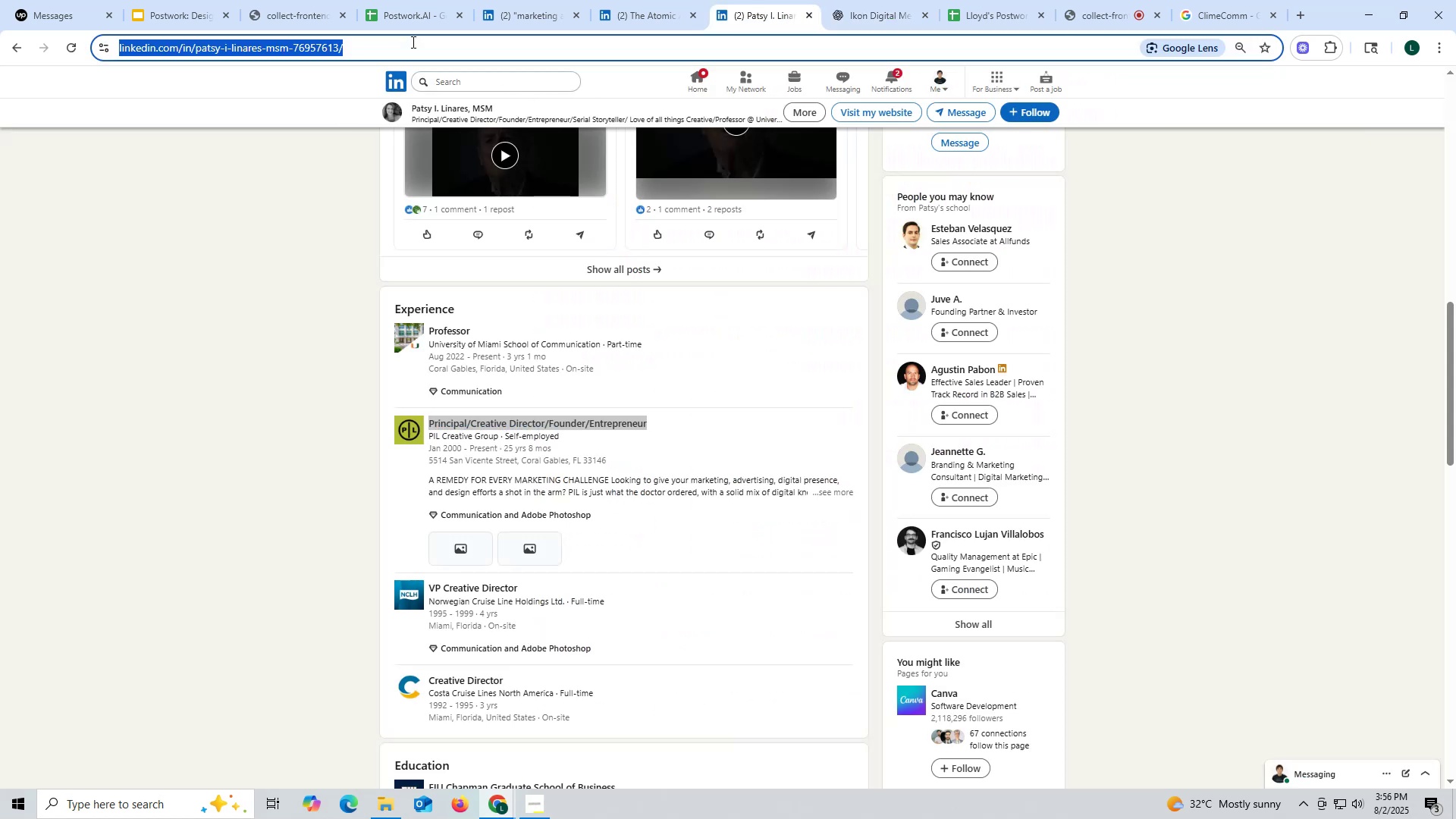 
key(Control+ControlLeft)
 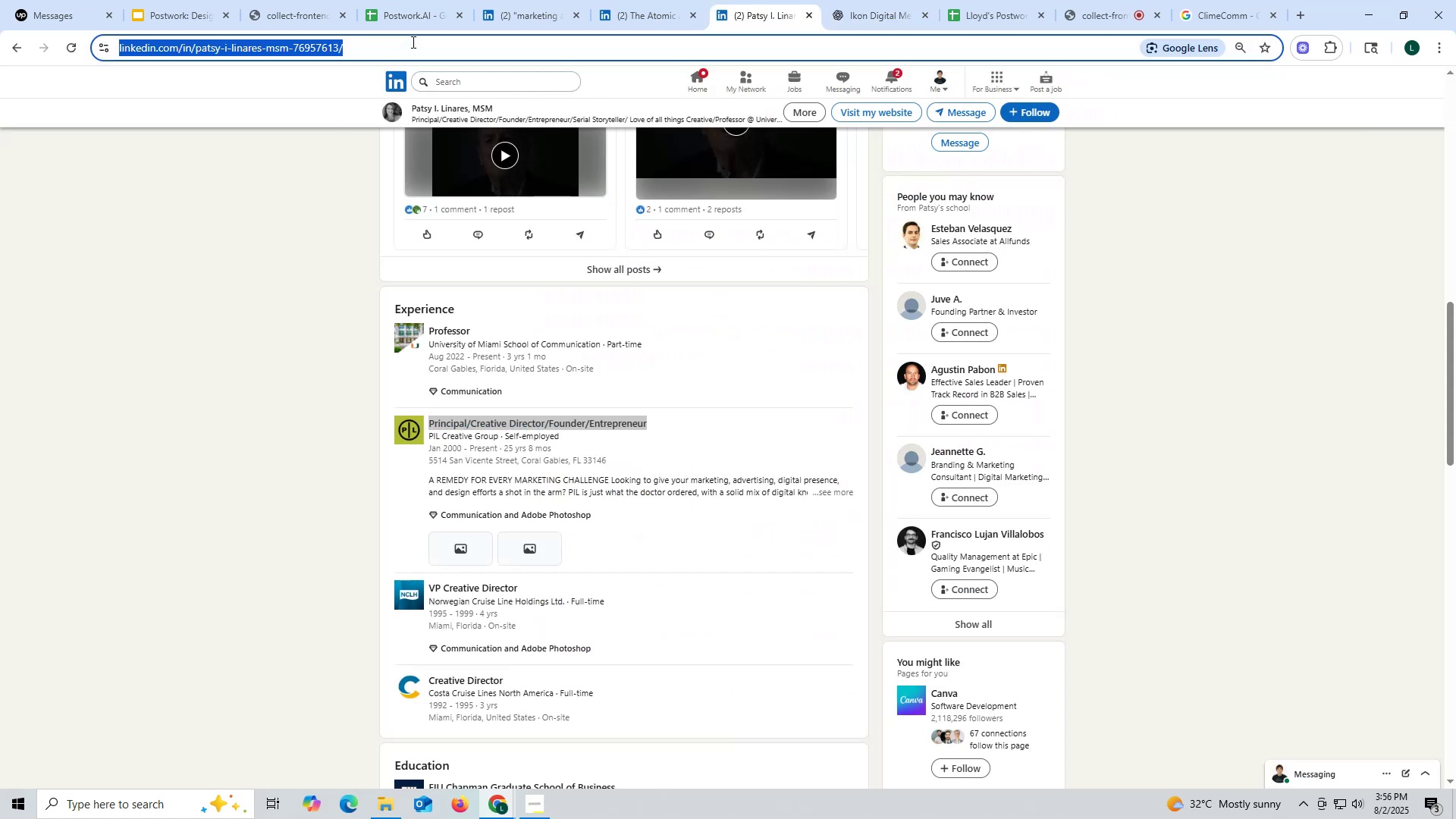 
key(Control+V)
 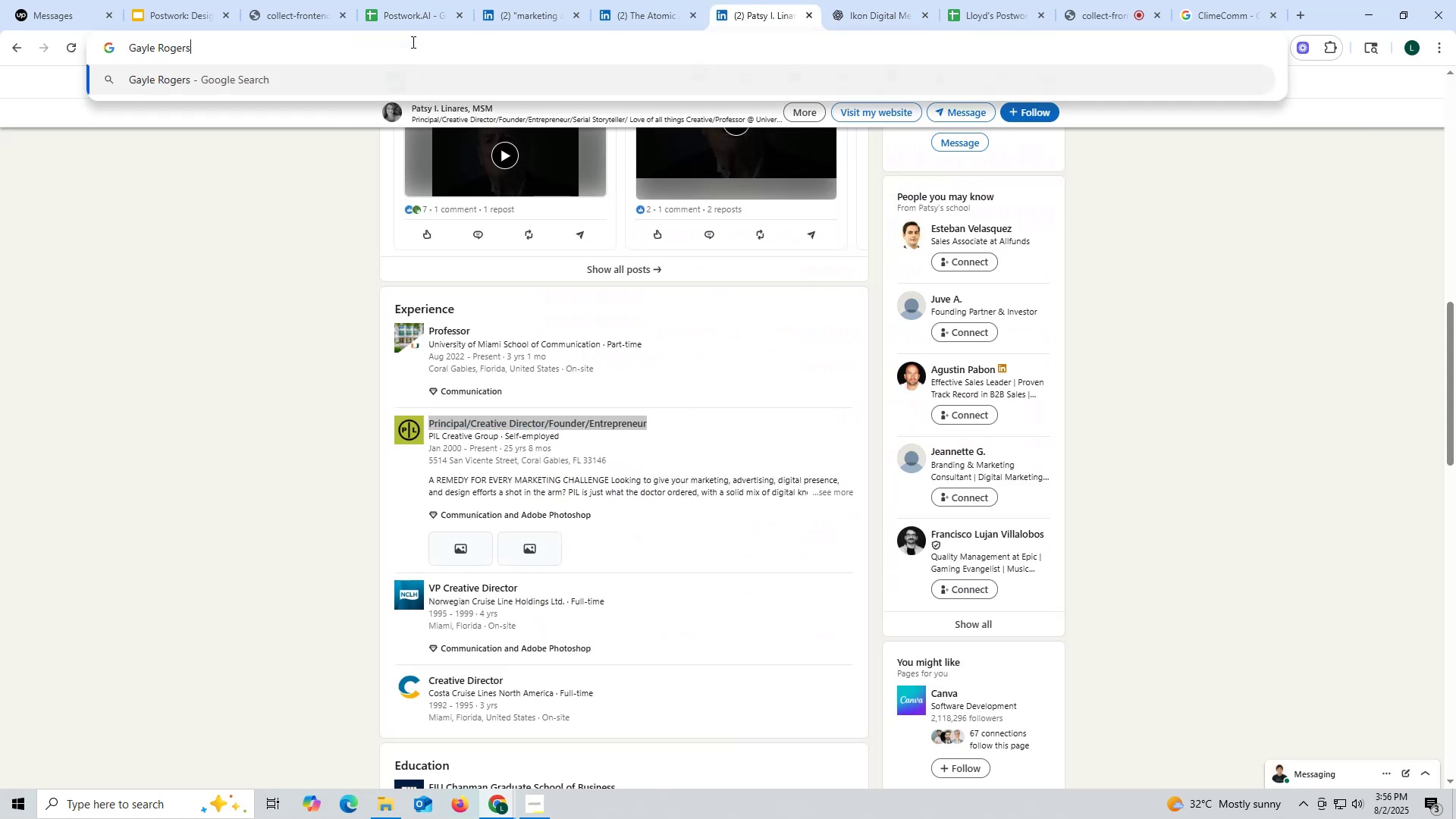 
key(Space)
 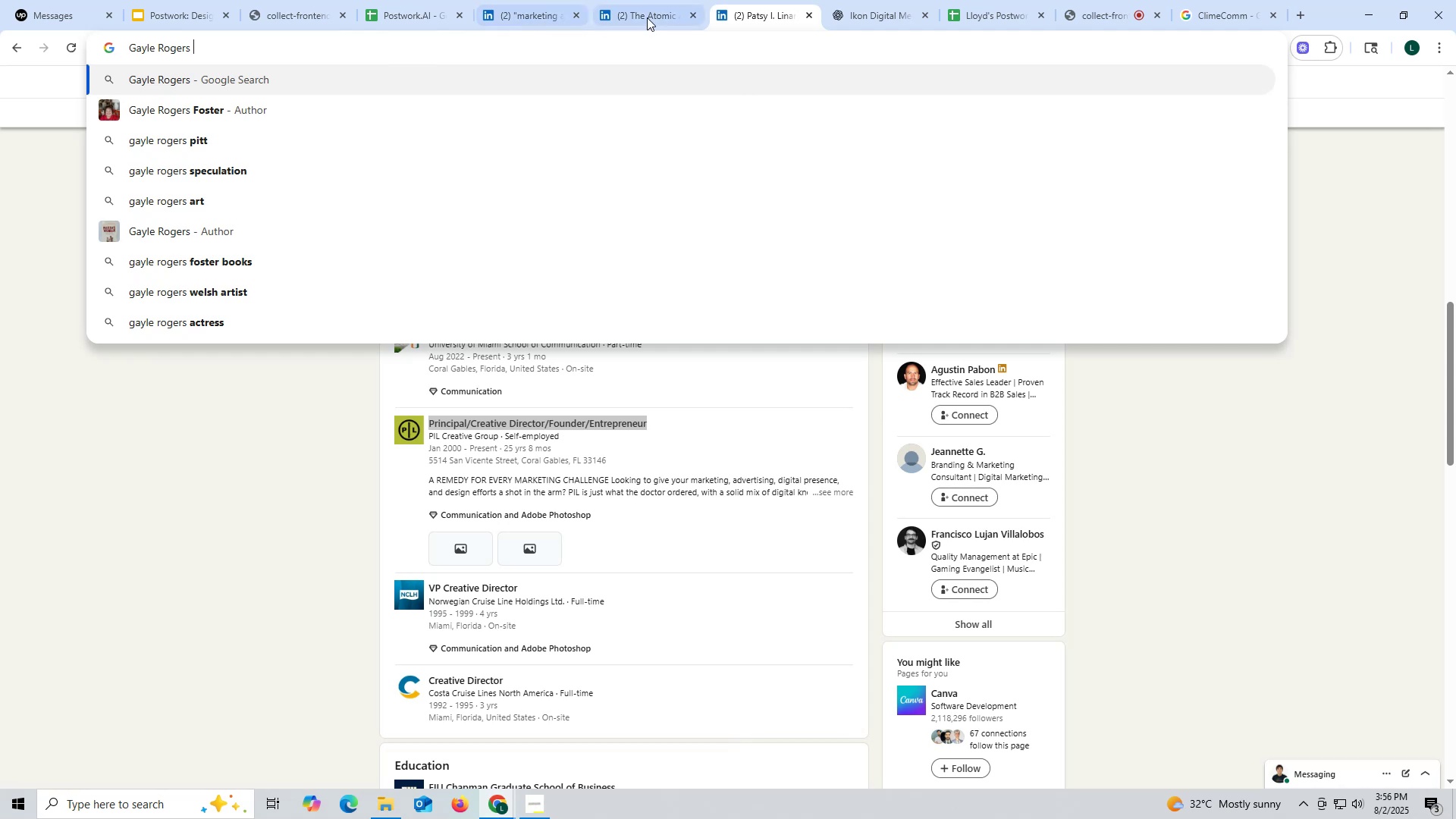 
left_click([671, 19])
 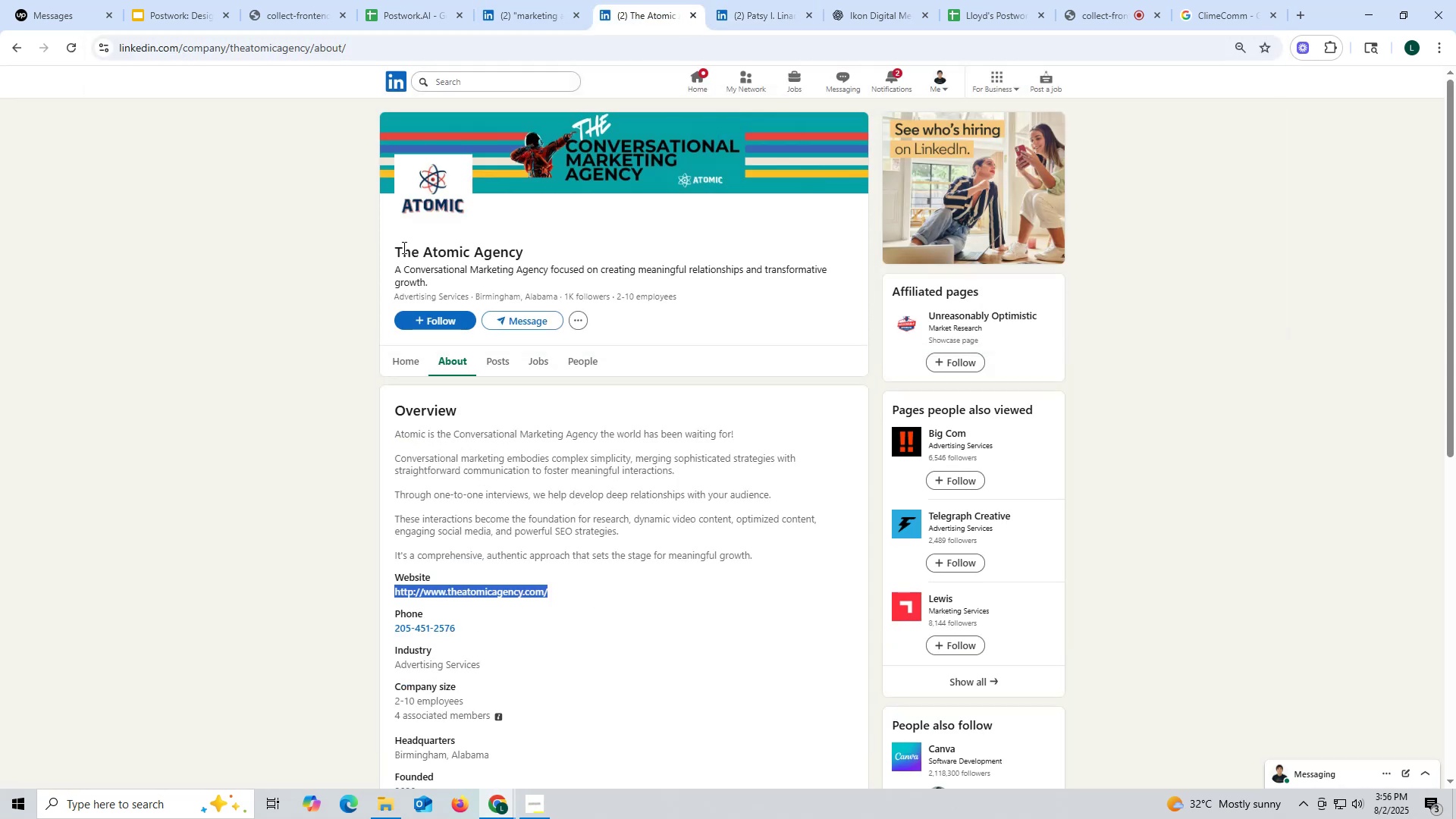 
left_click_drag(start_coordinate=[393, 247], to_coordinate=[593, 246])
 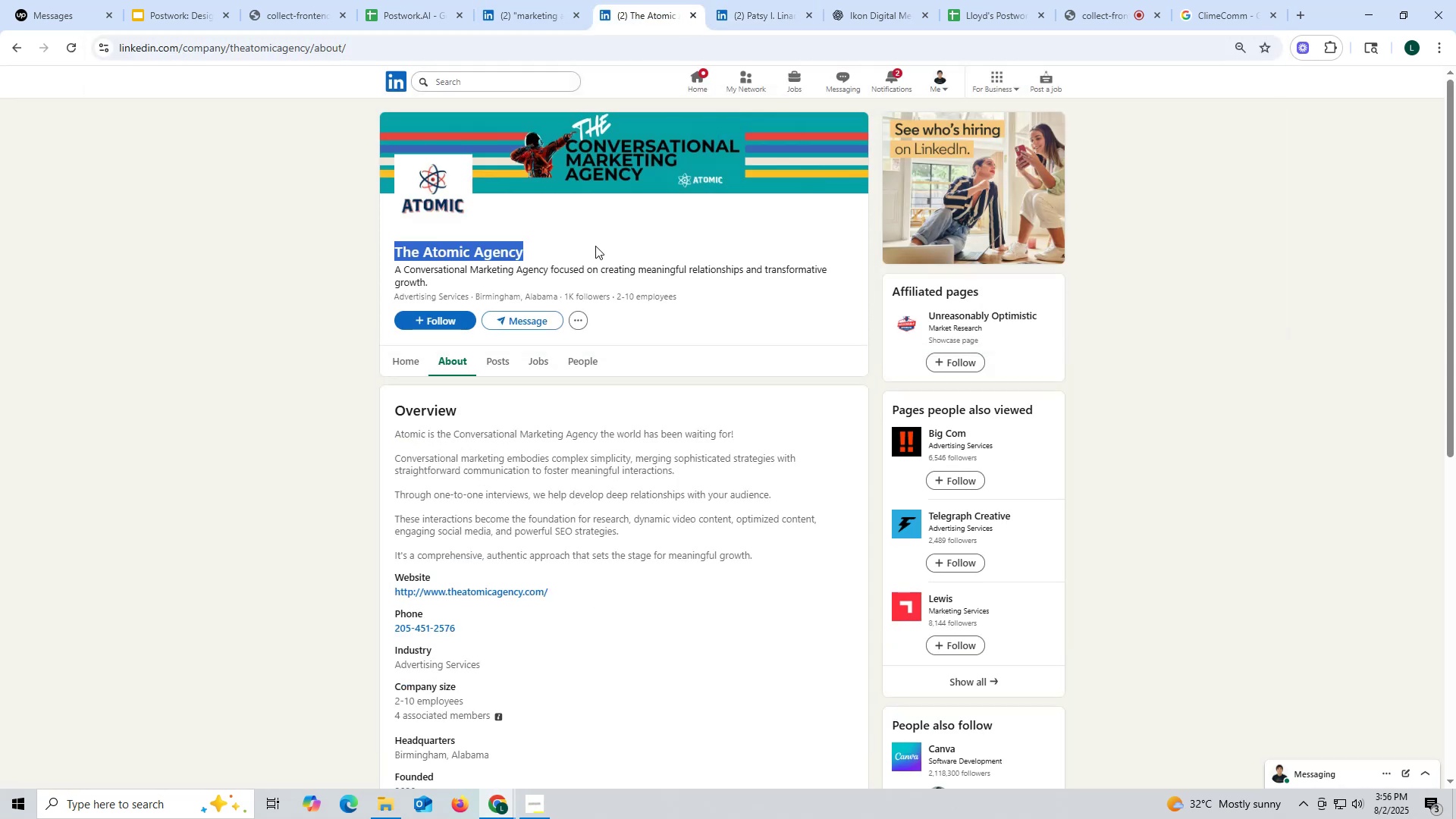 
key(Control+ControlLeft)
 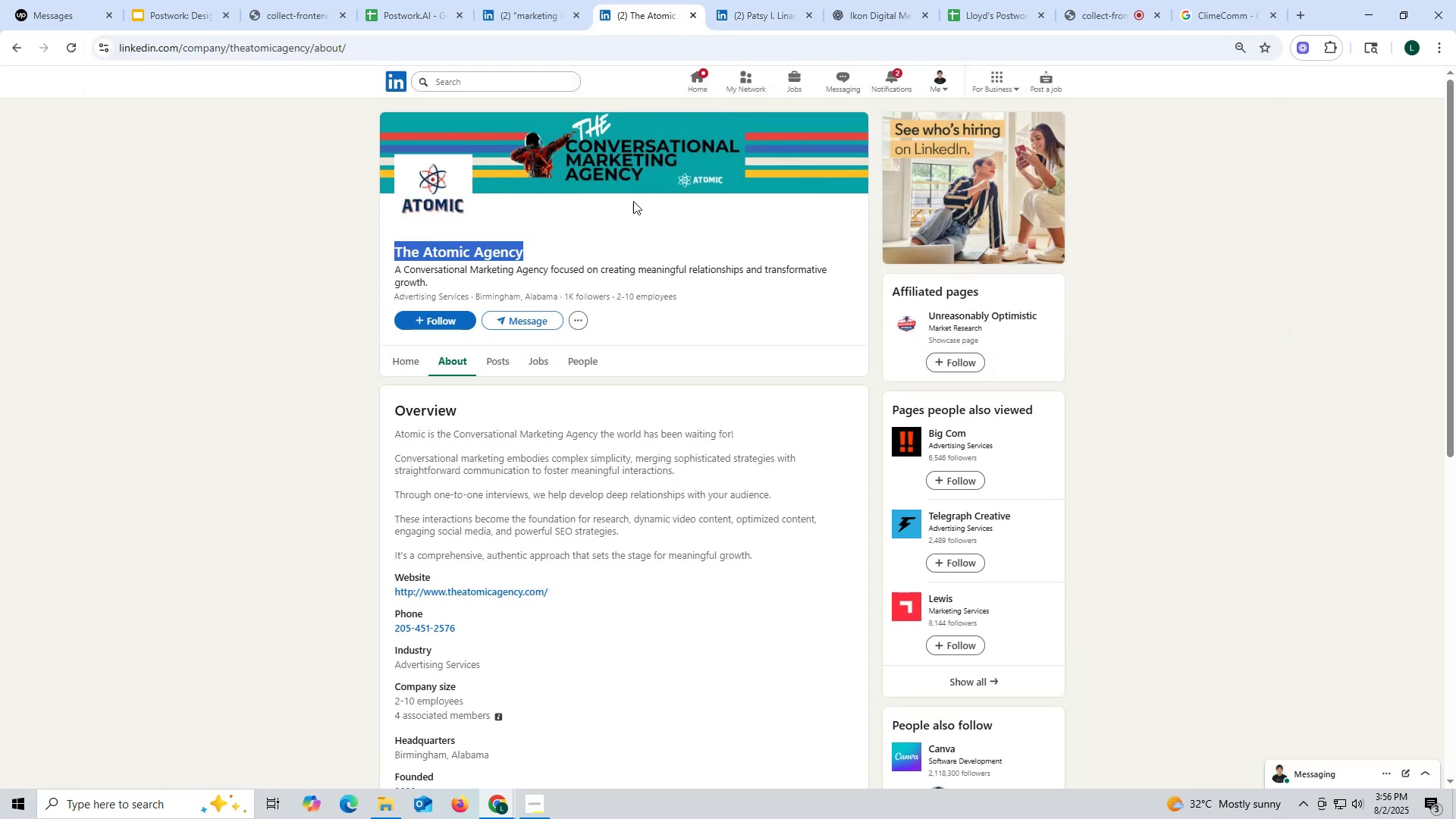 
key(Control+C)
 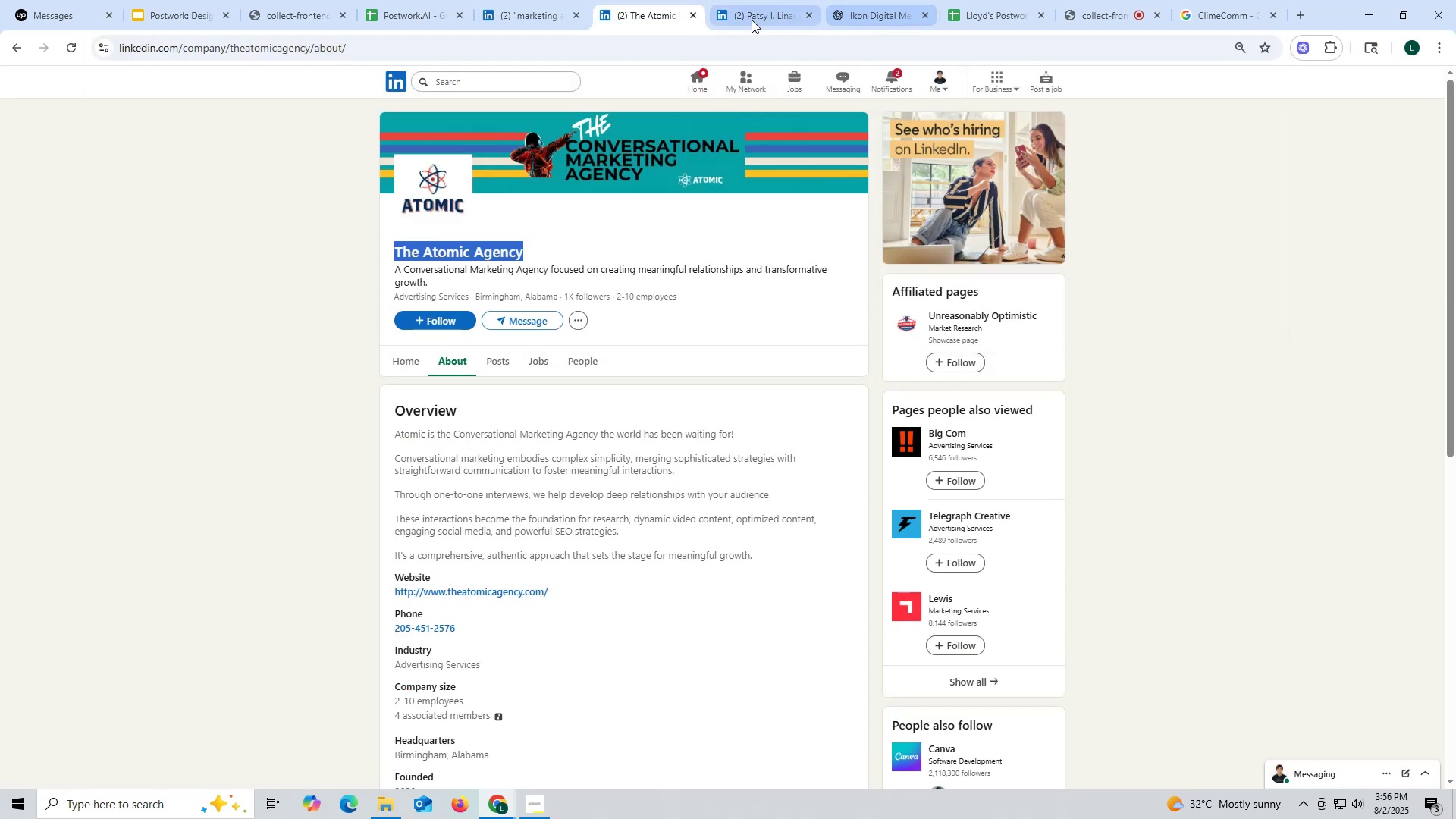 
left_click([749, 19])
 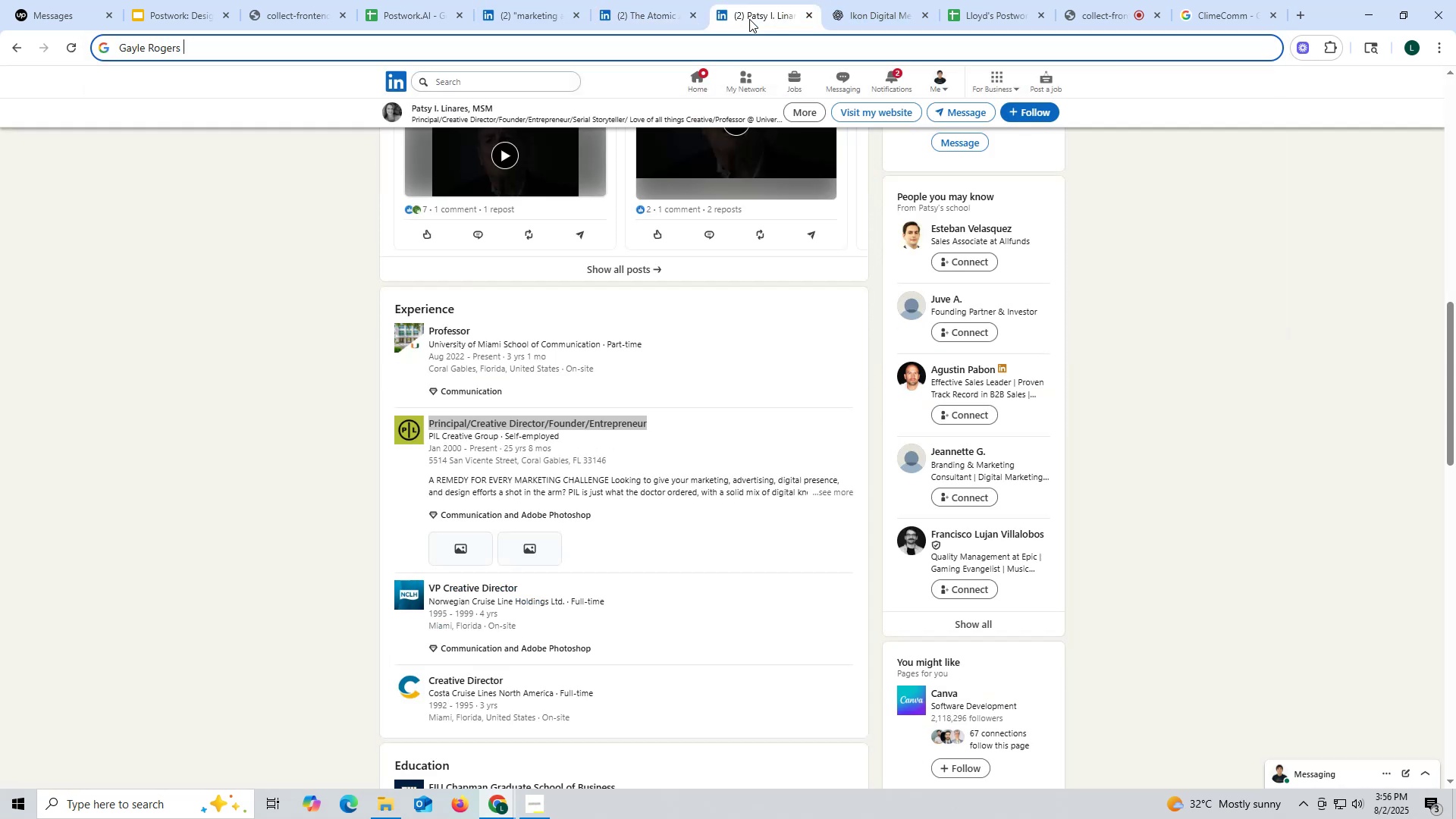 
key(Control+ControlLeft)
 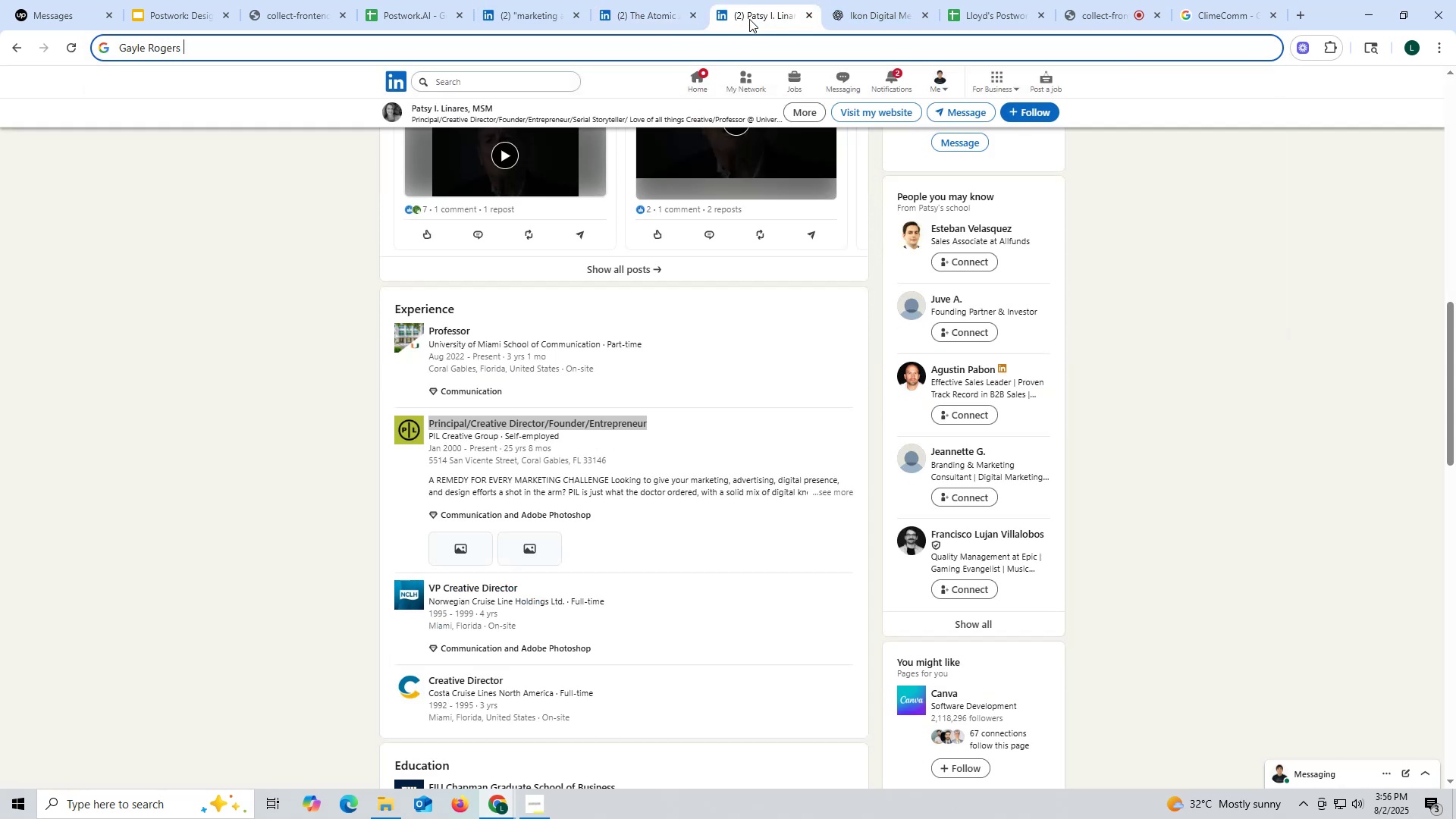 
key(Control+V)
 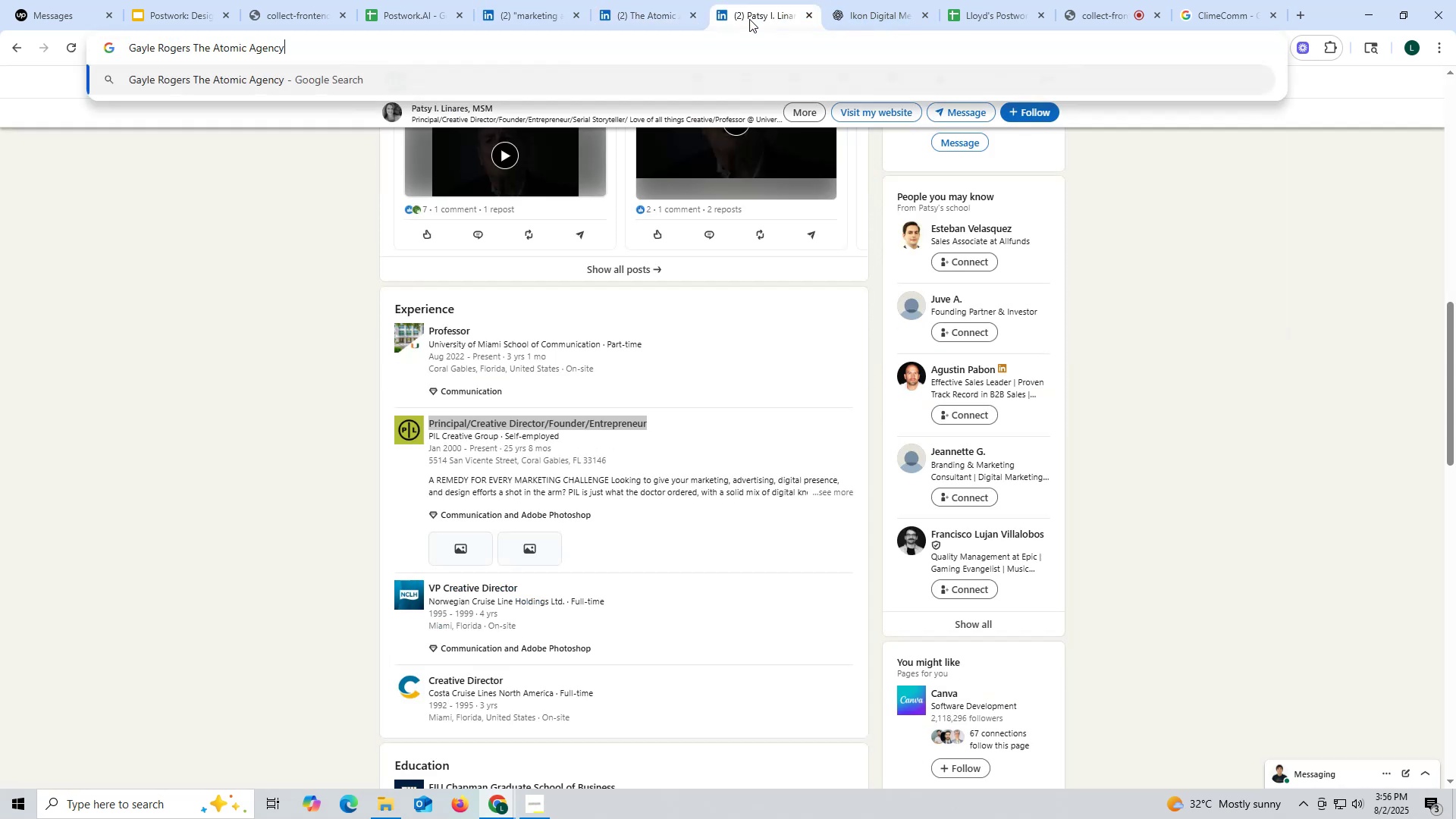 
key(Space)
 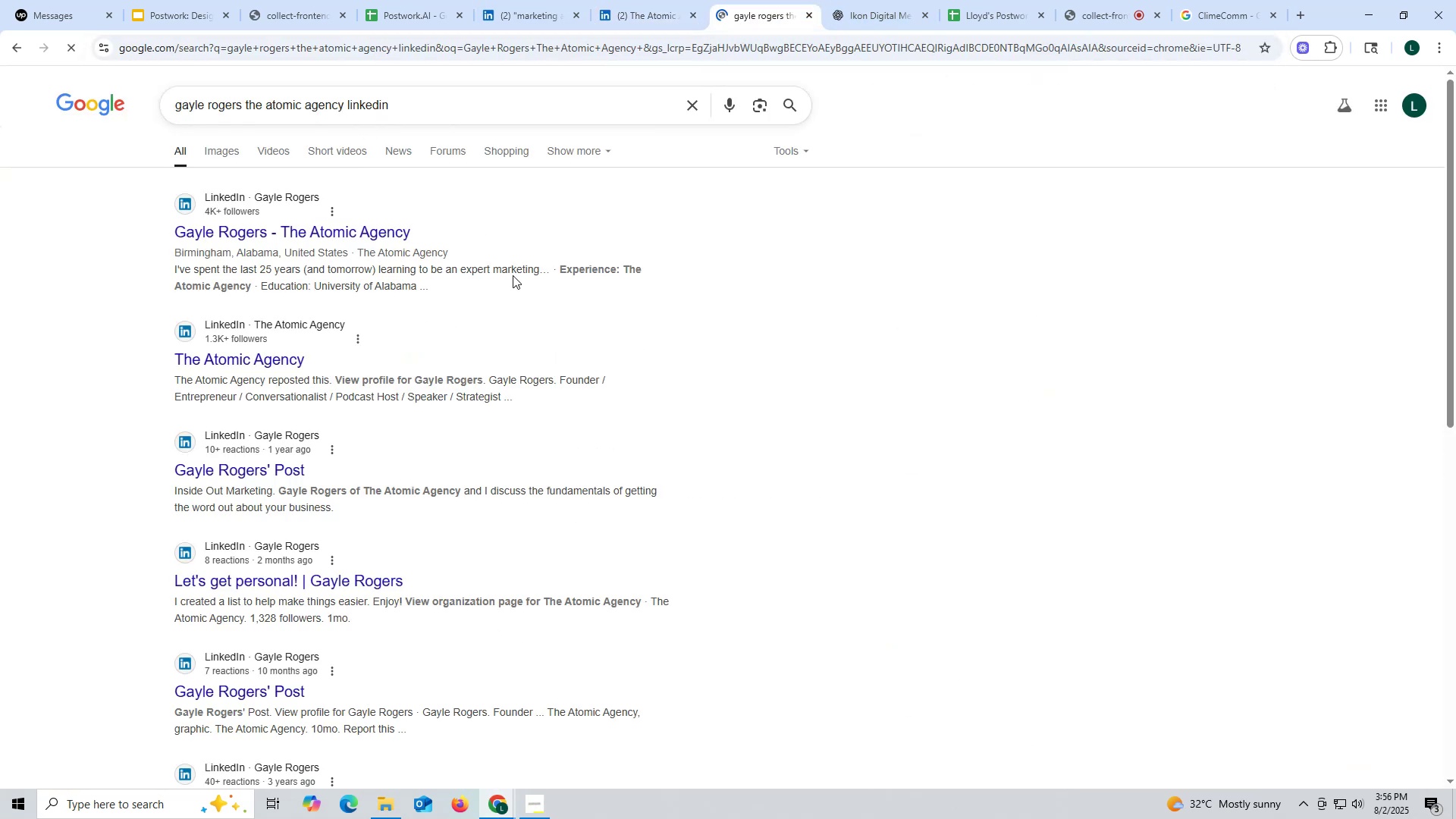 
left_click([353, 237])
 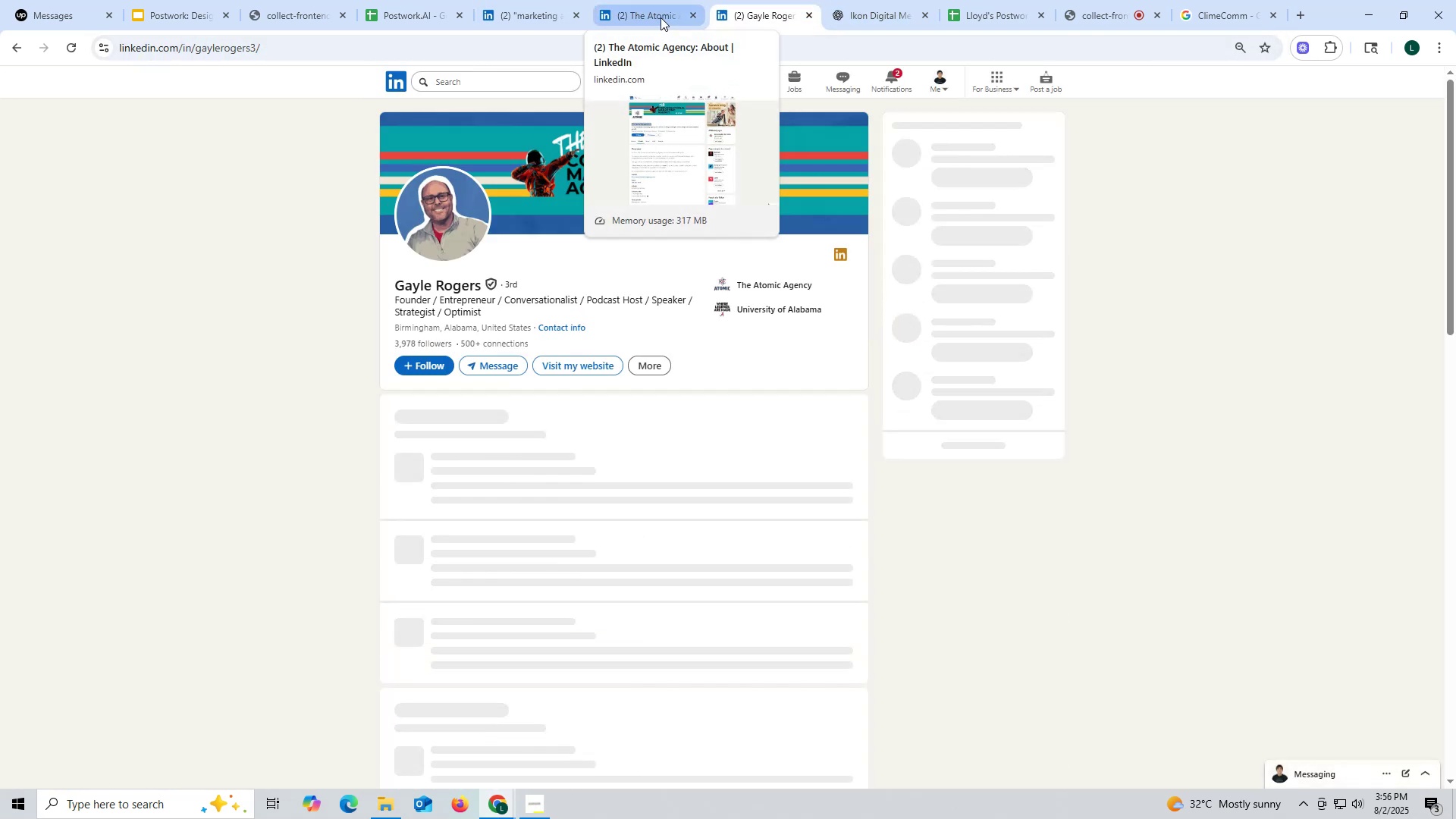 
left_click([661, 17])
 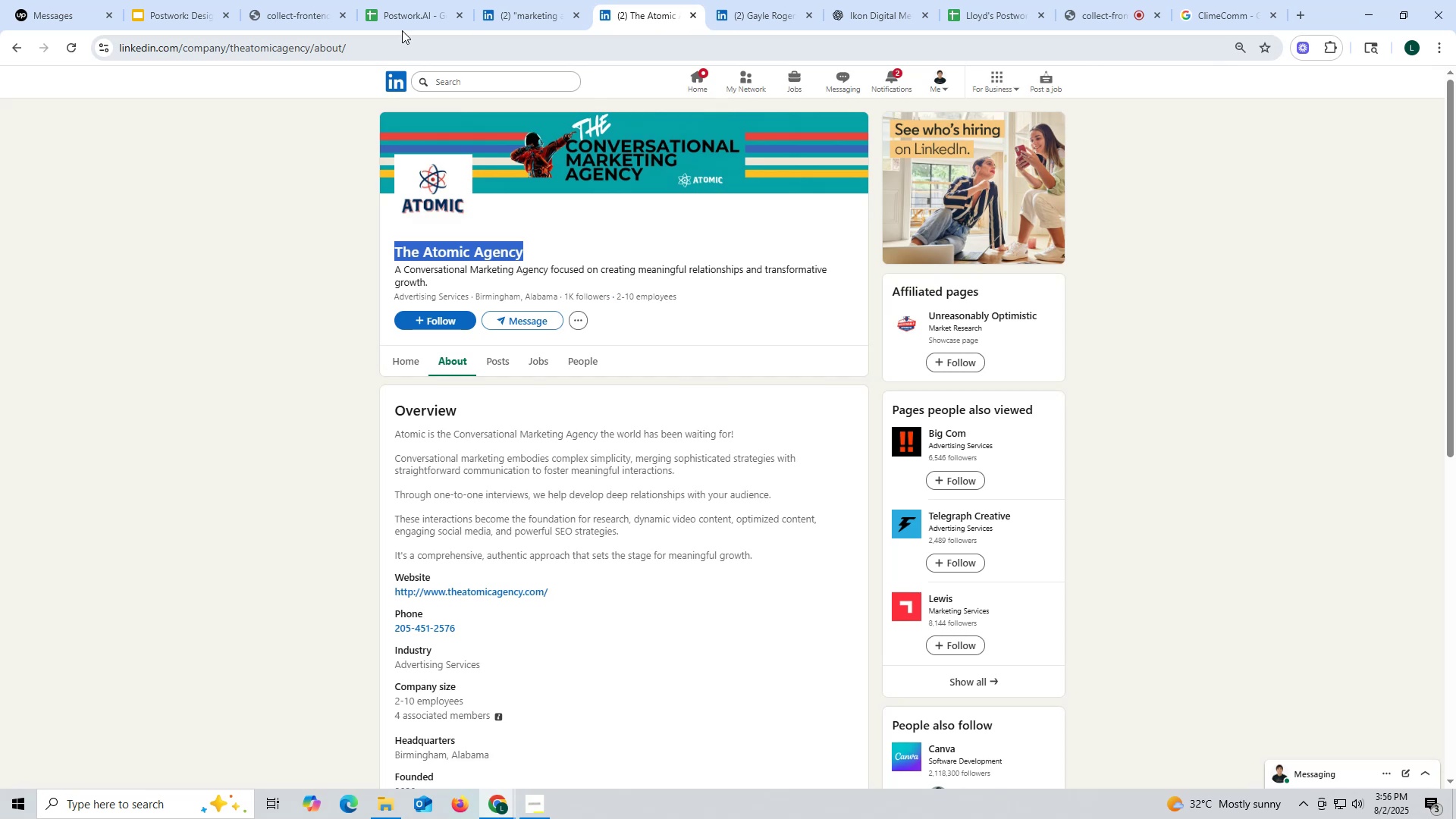 
left_click([396, 18])
 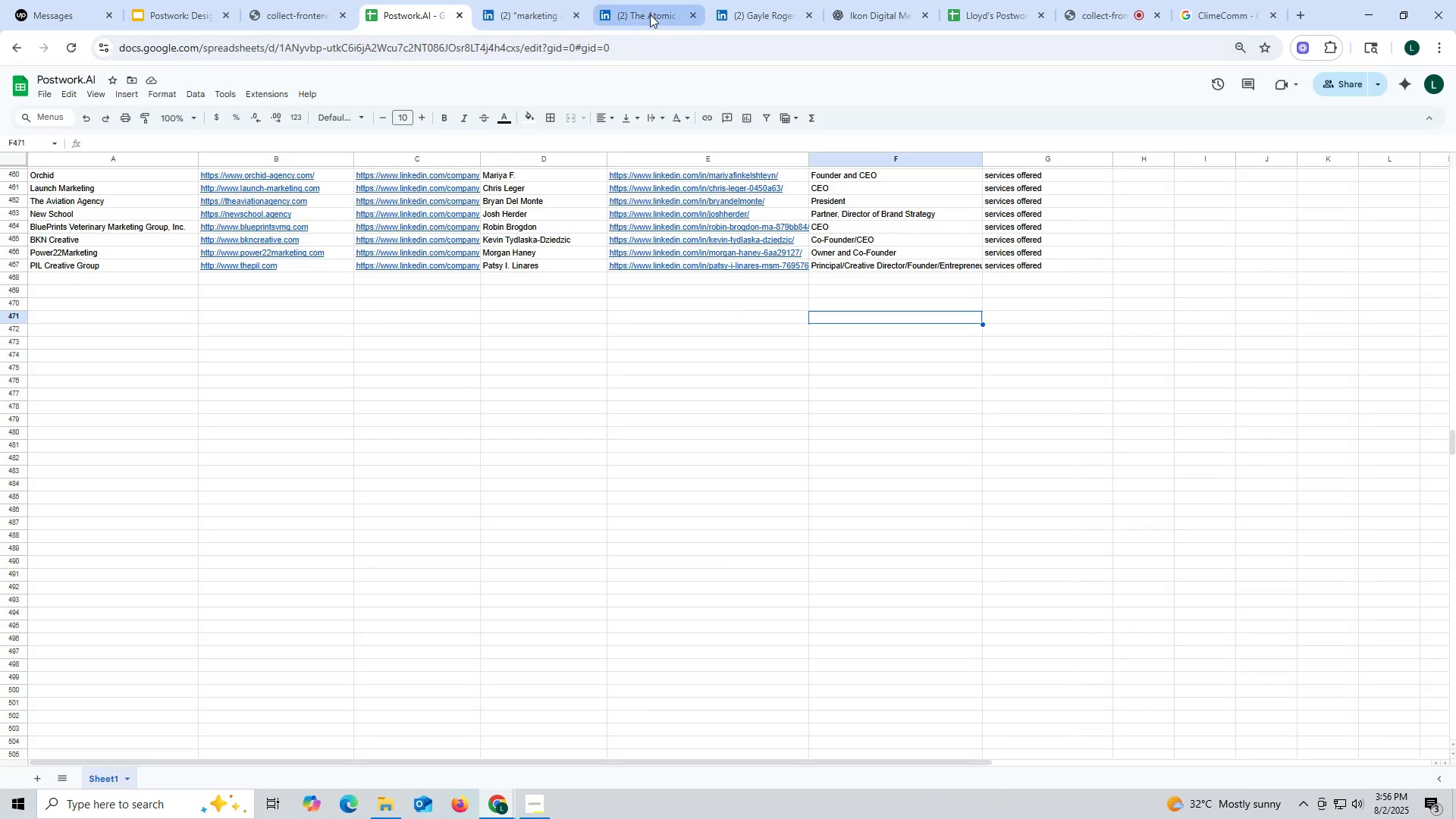 
key(Control+ControlLeft)
 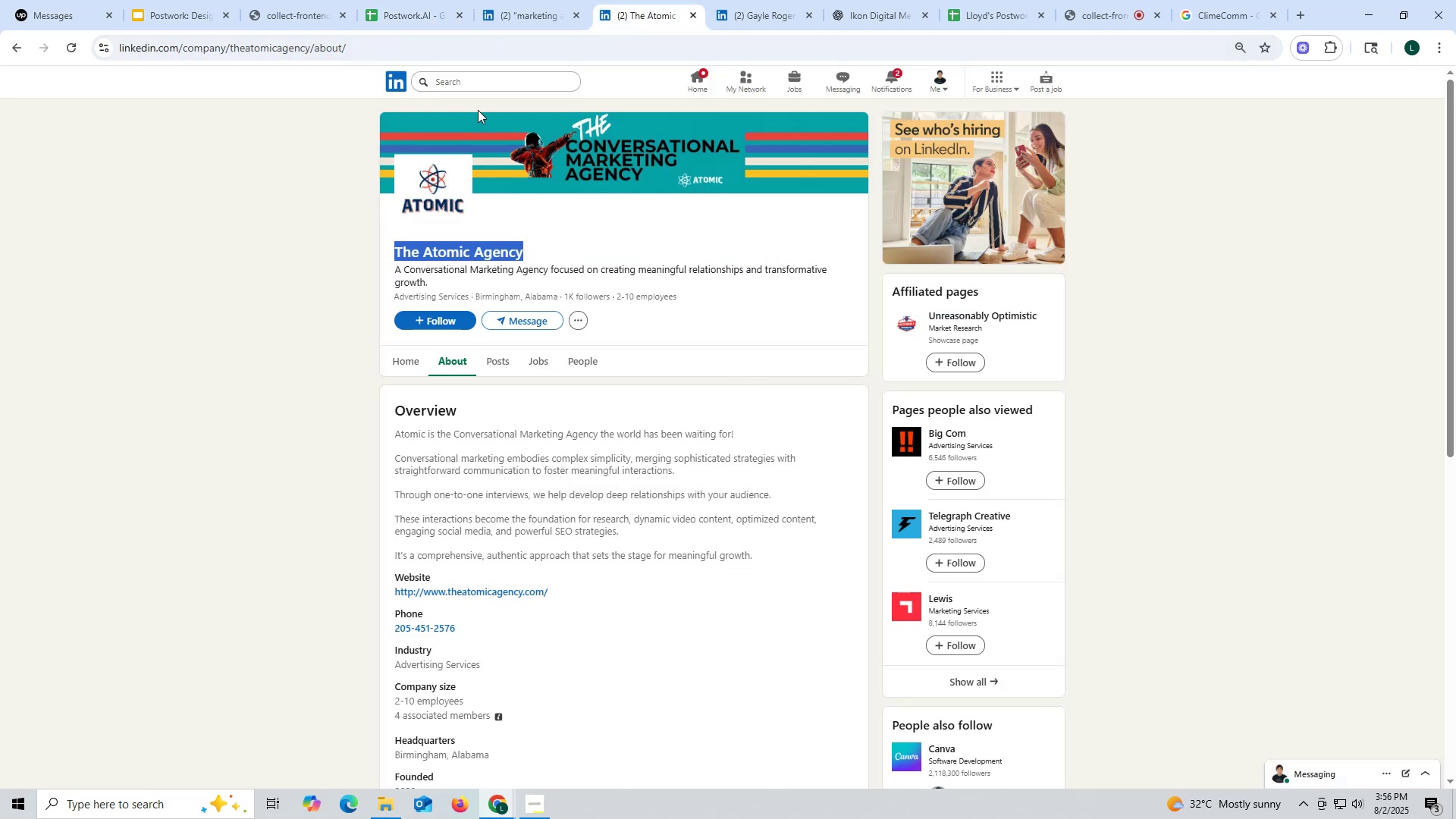 
key(Control+C)
 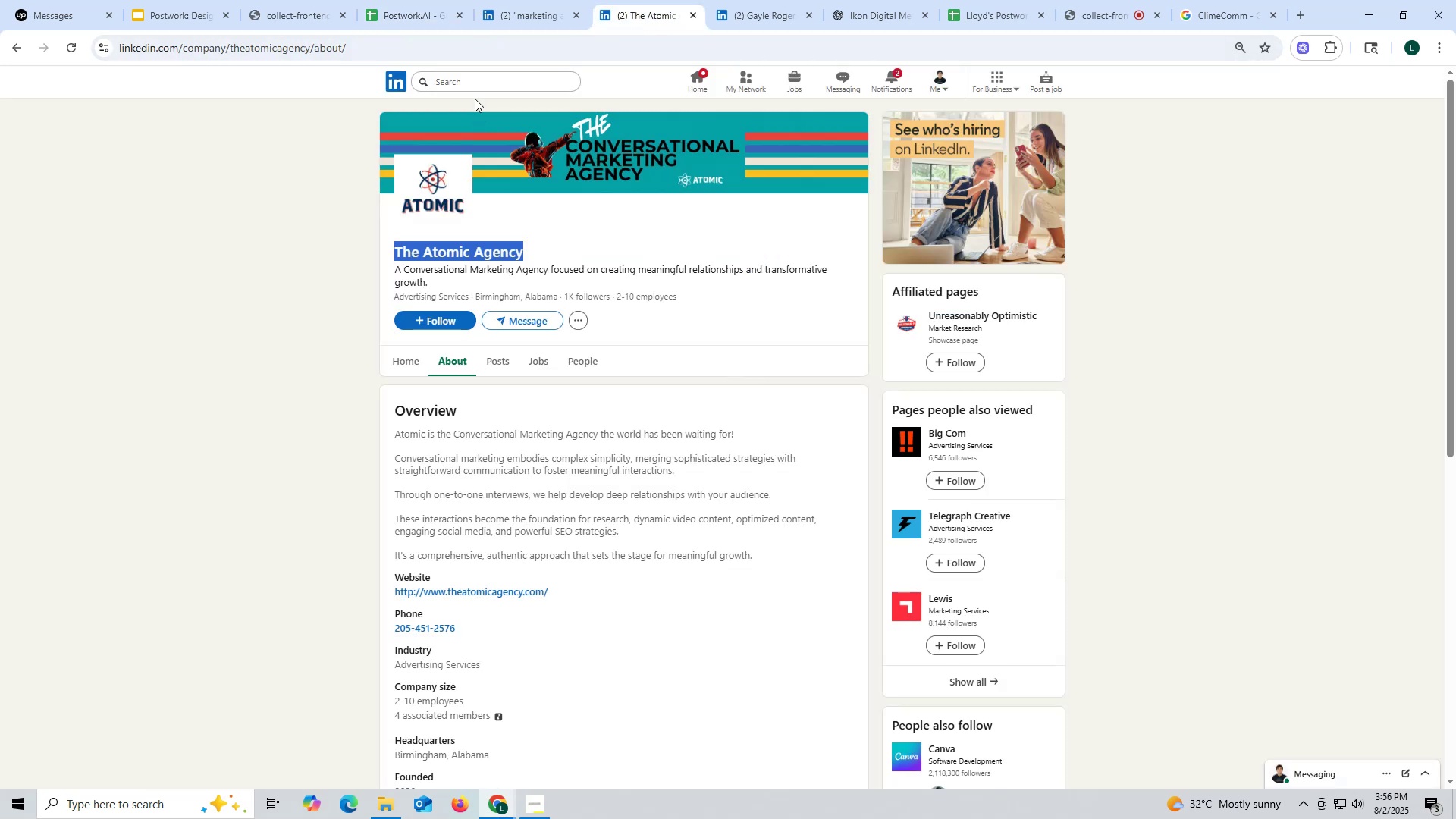 
key(Control+ControlLeft)
 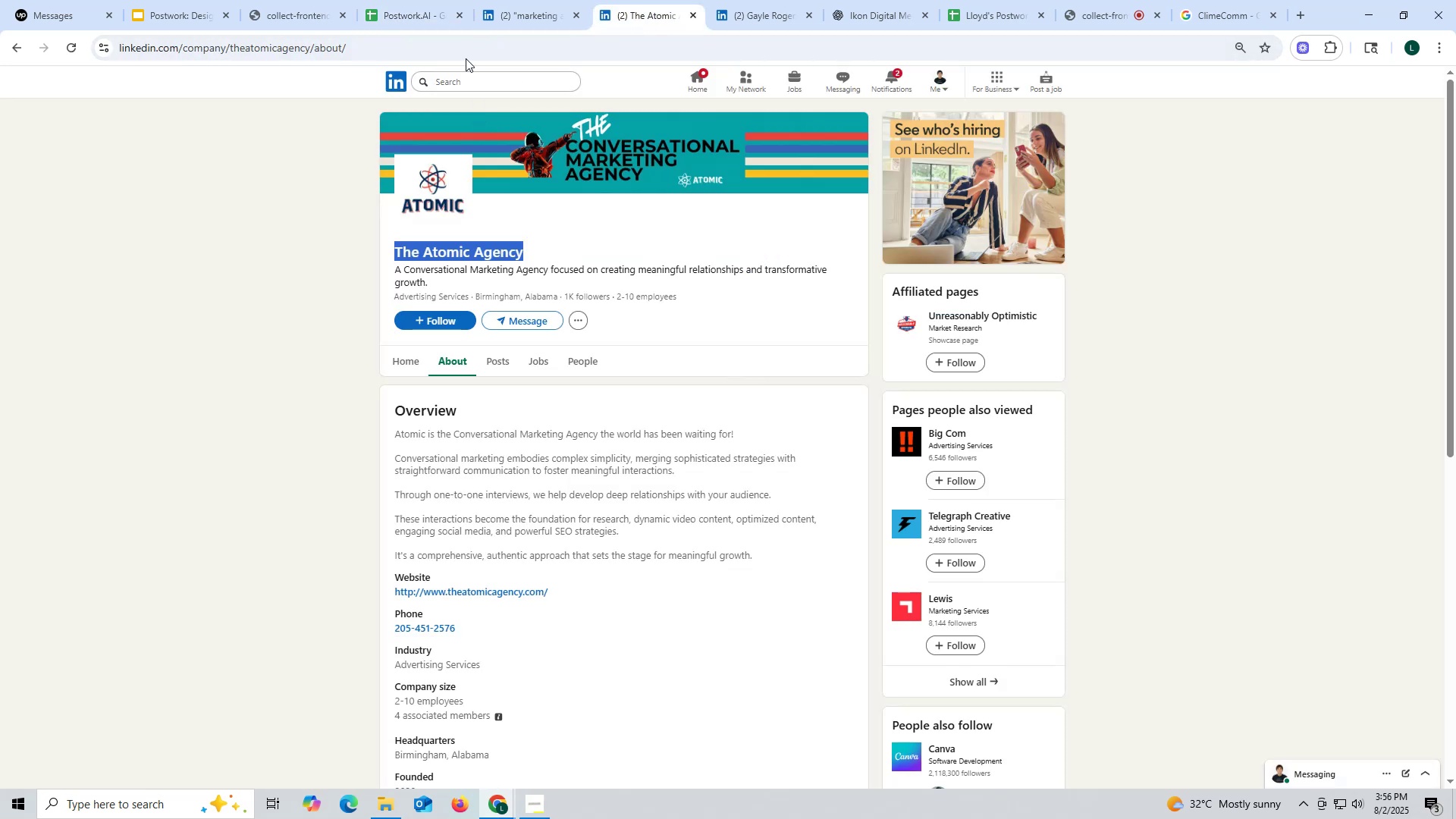 
key(Control+C)
 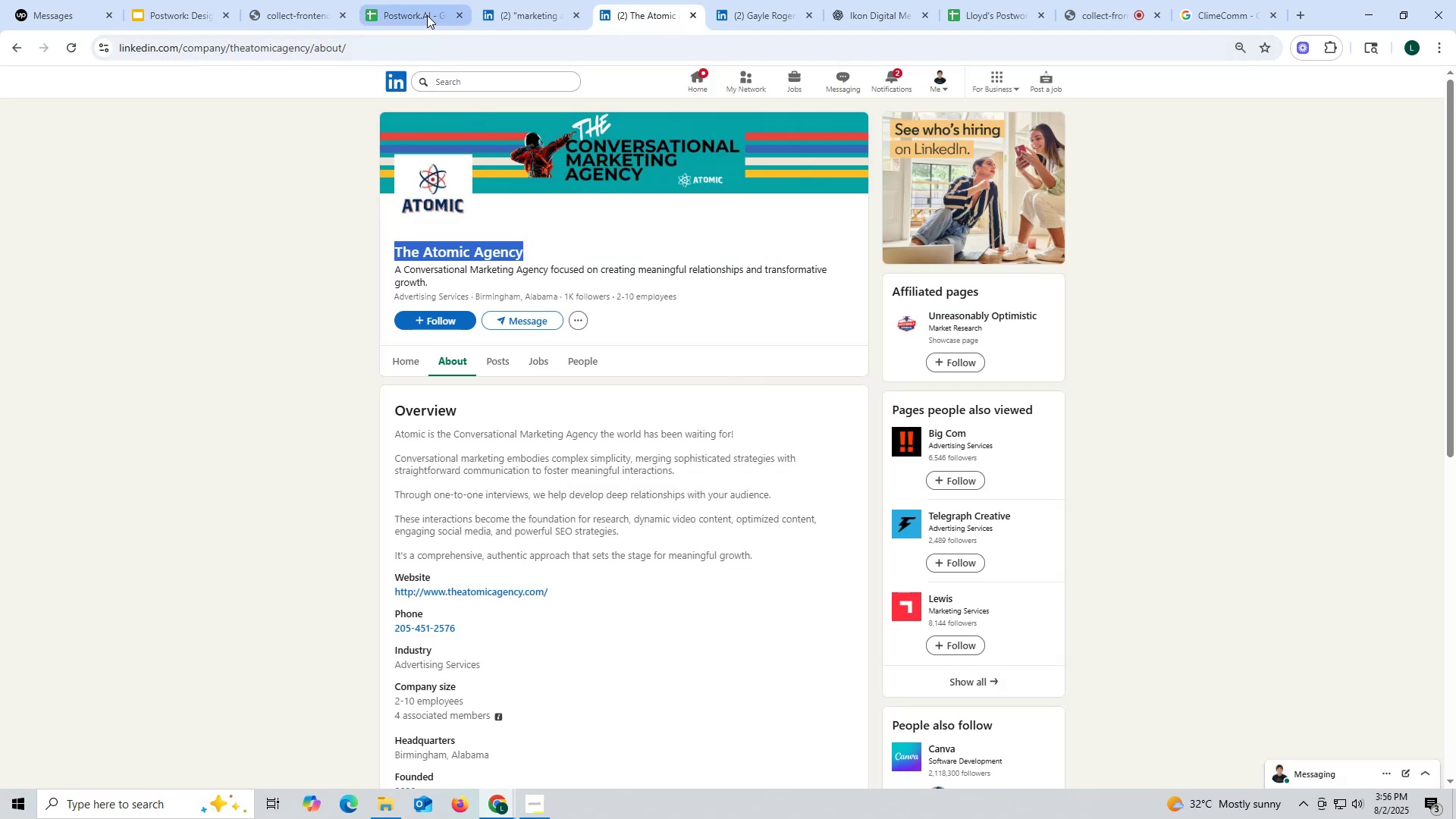 
left_click([427, 15])
 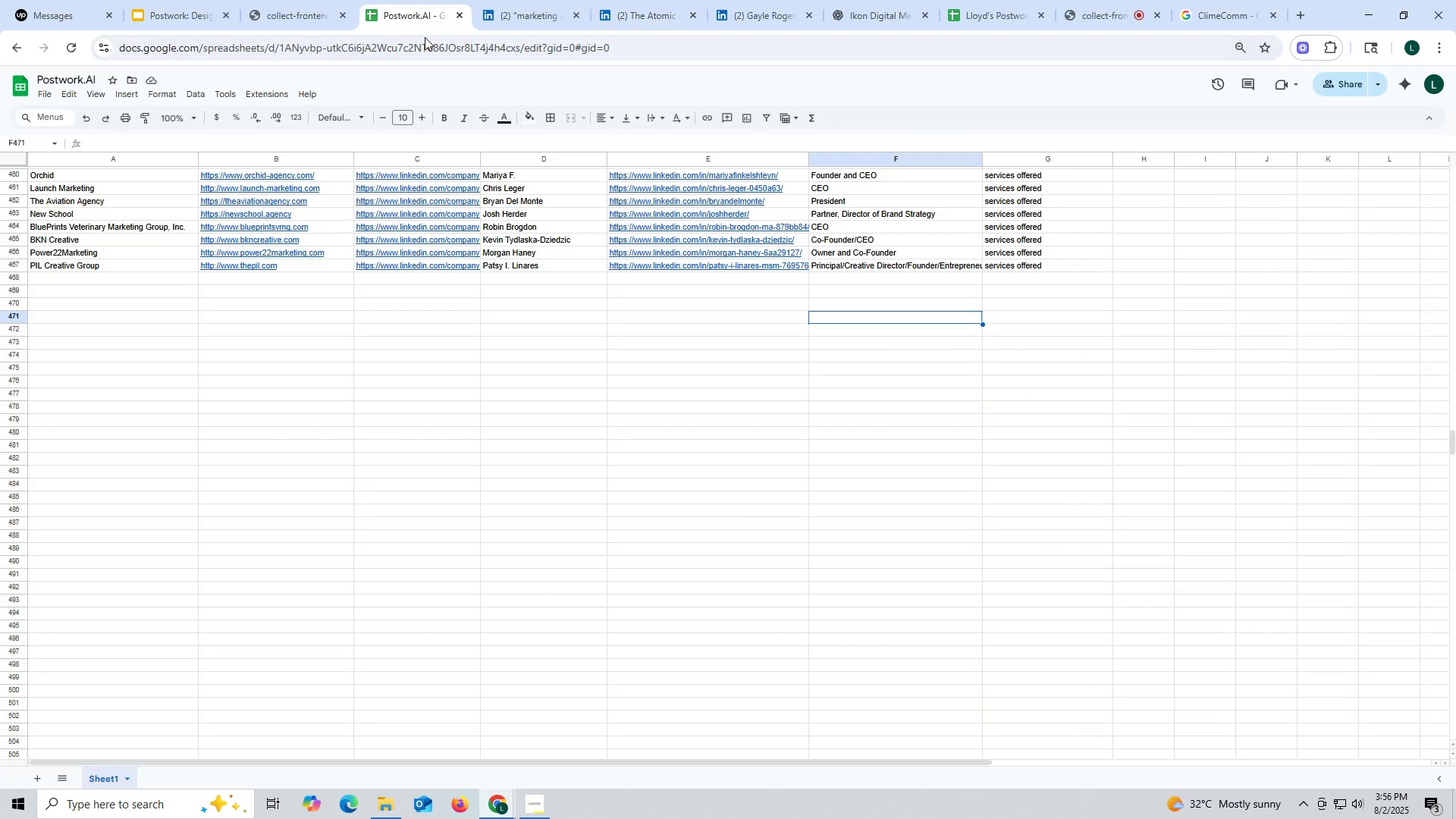 
key(Control+ControlLeft)
 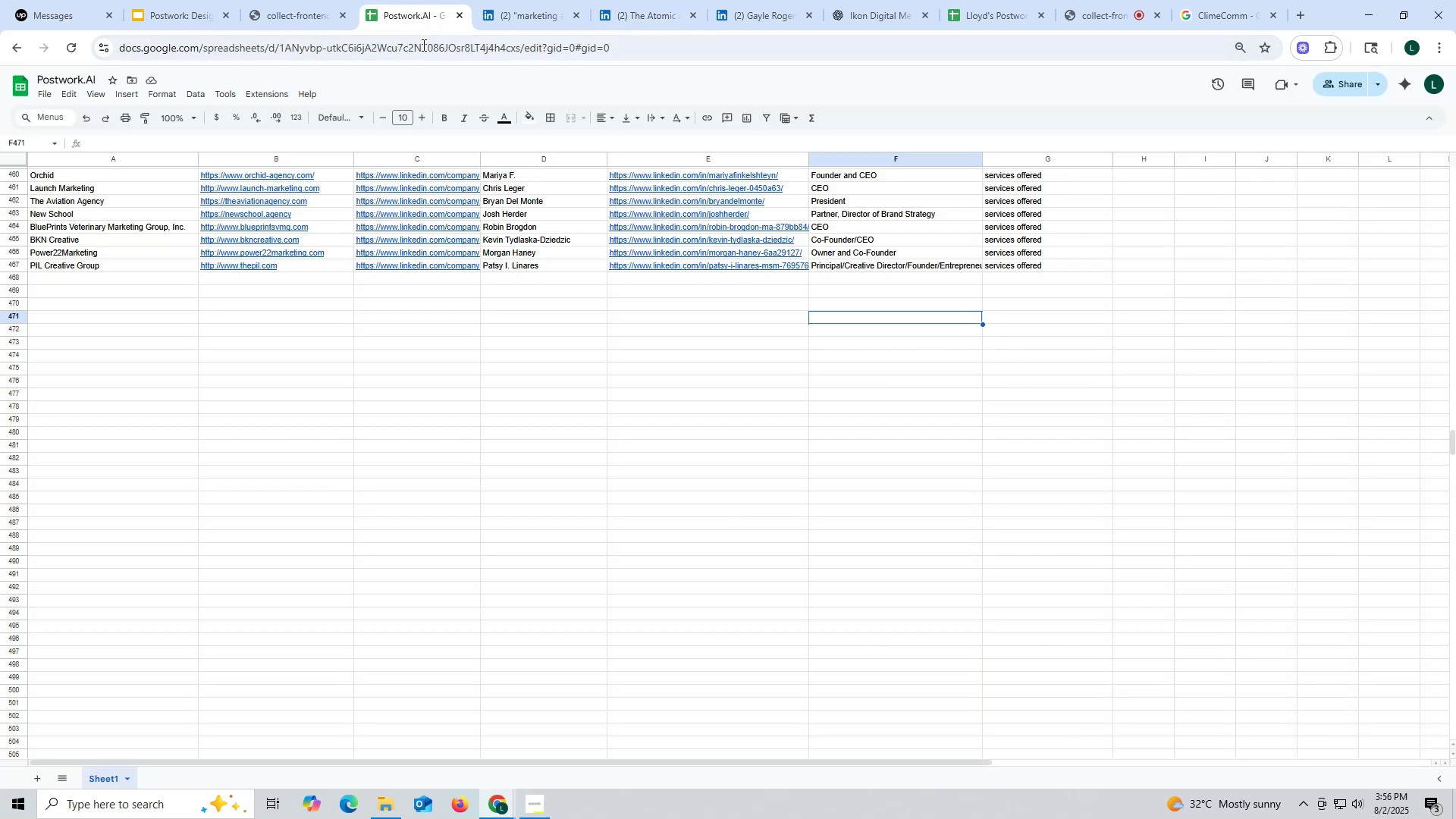 
key(Control+F)
 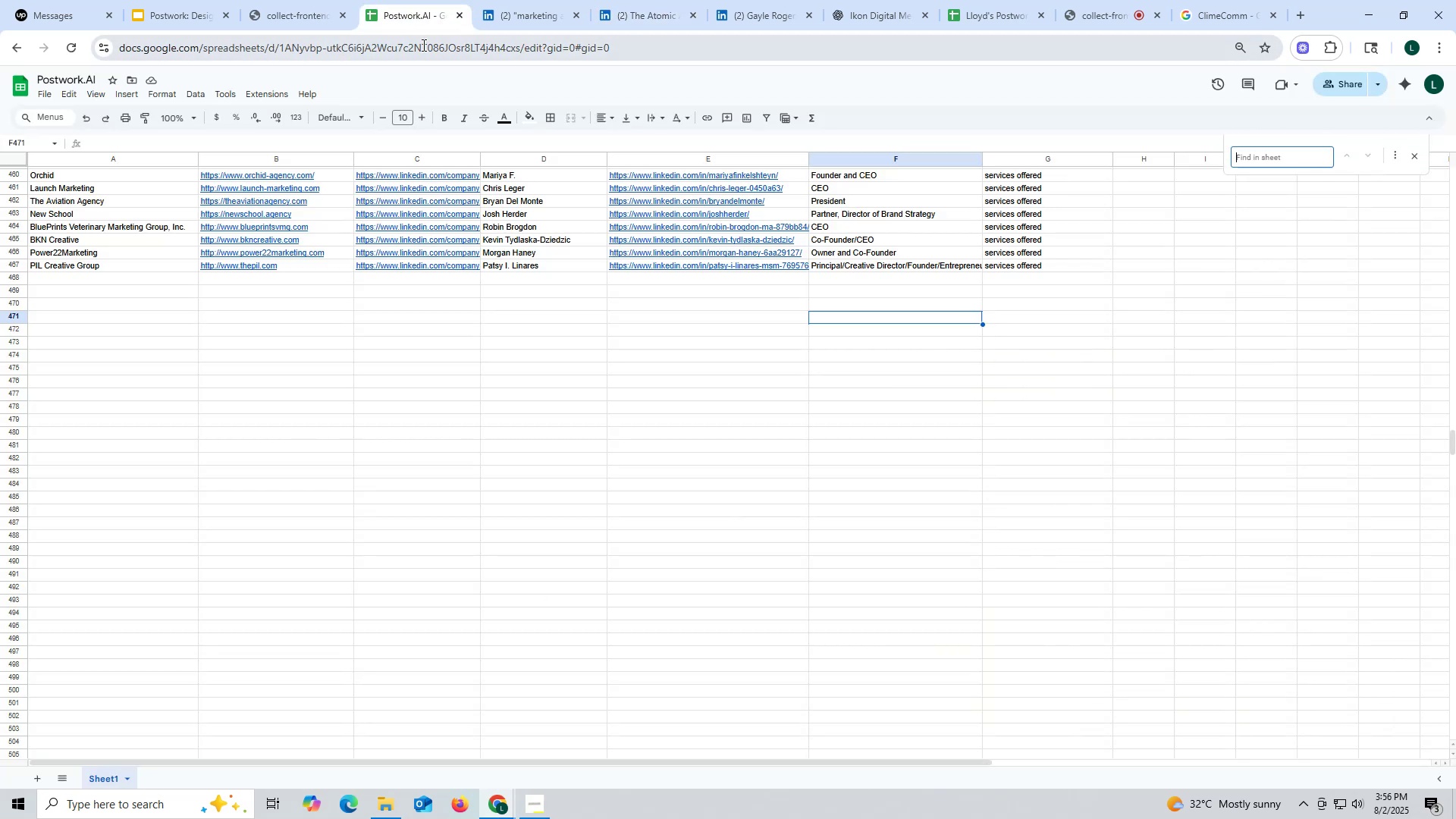 
key(Control+ControlLeft)
 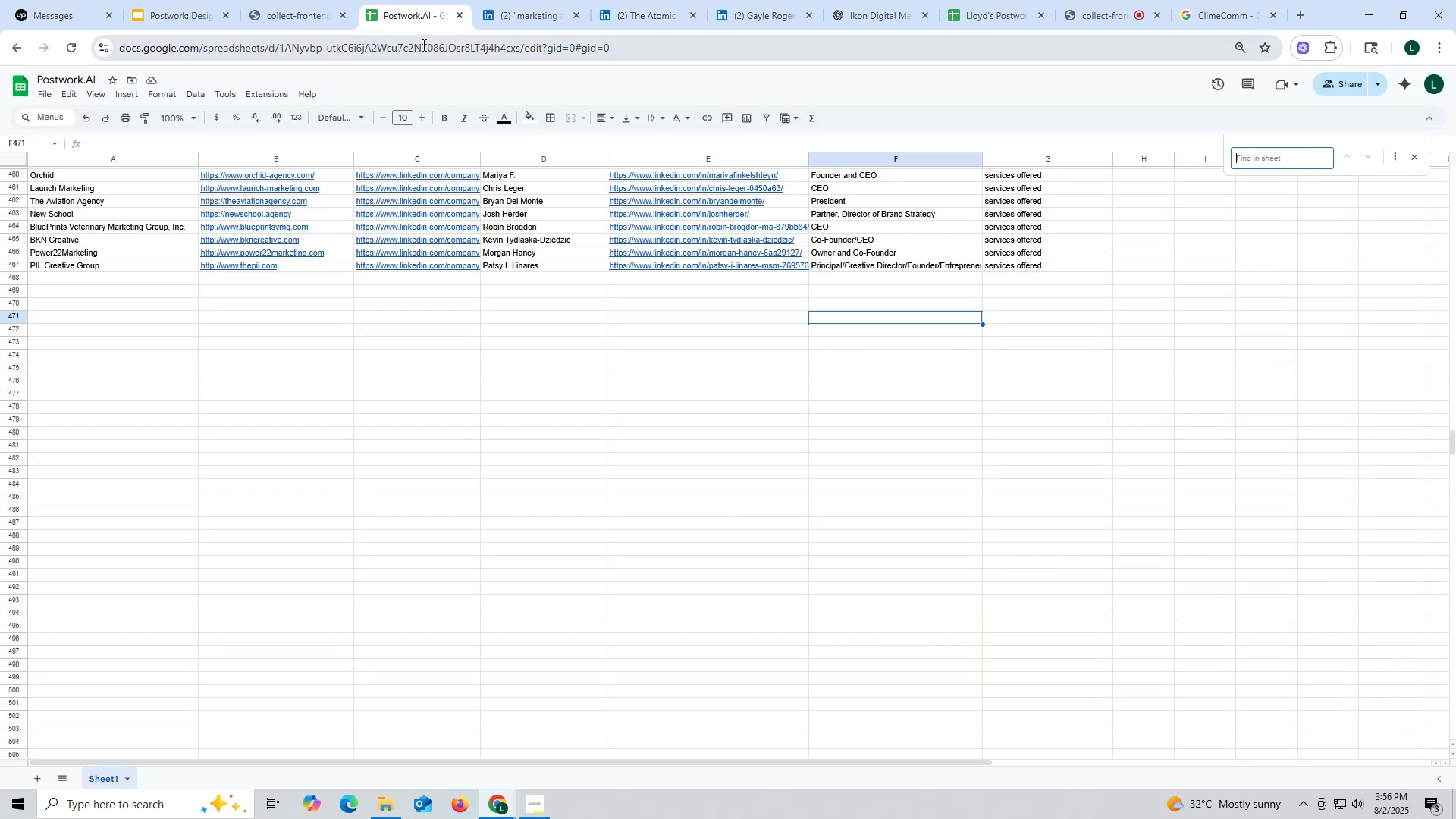 
key(Control+V)
 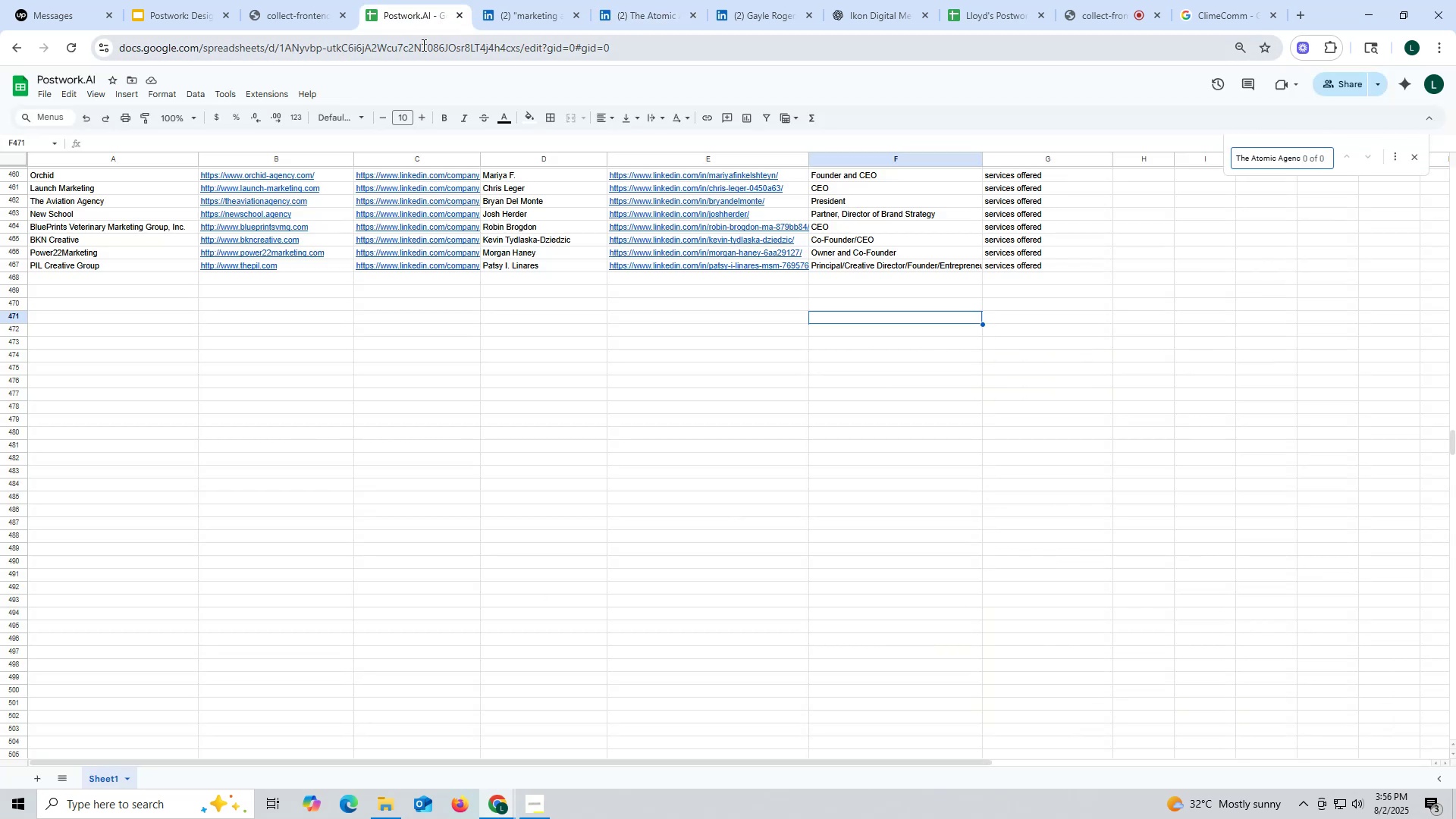 
key(Enter)
 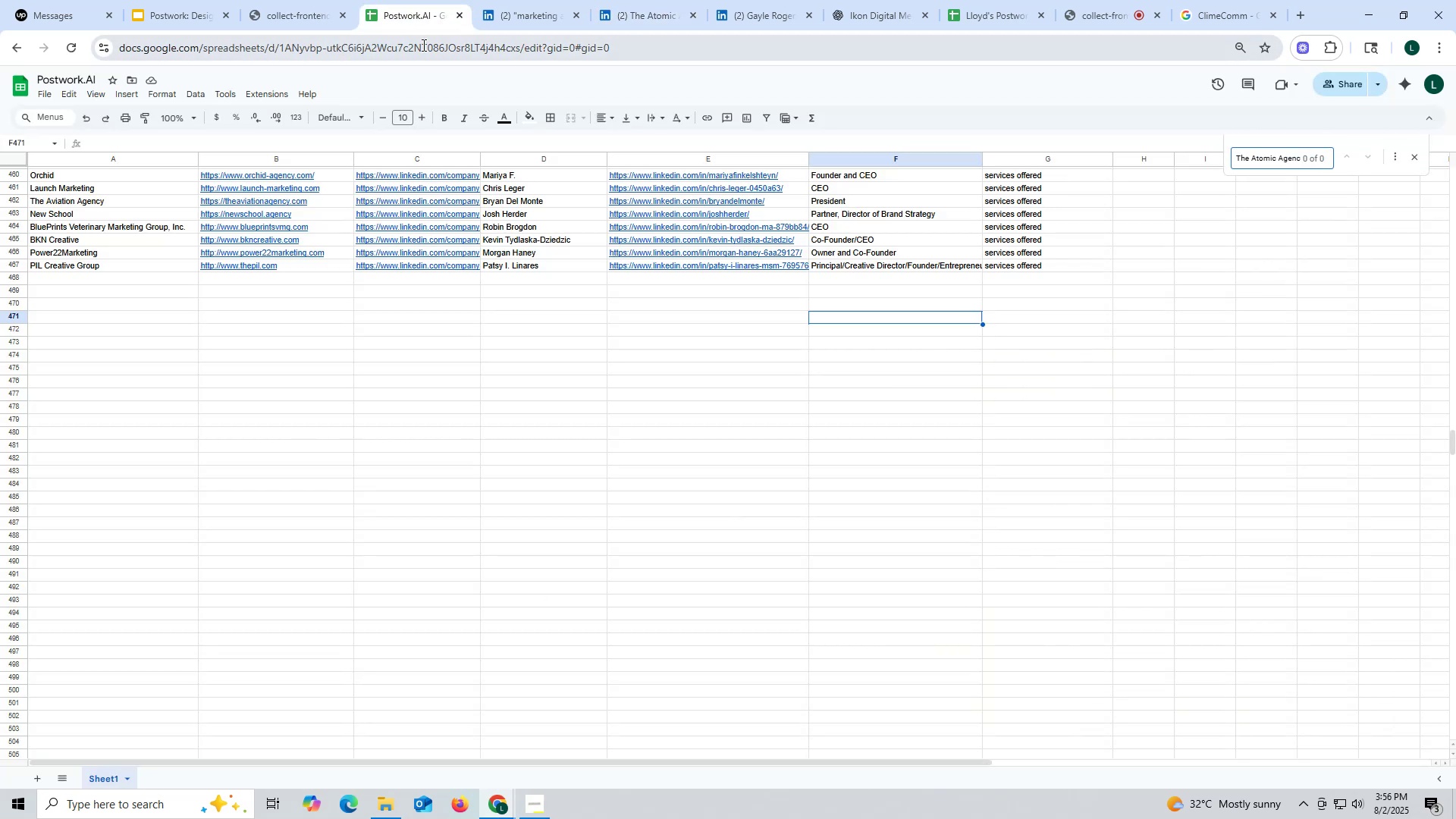 
key(Escape)
 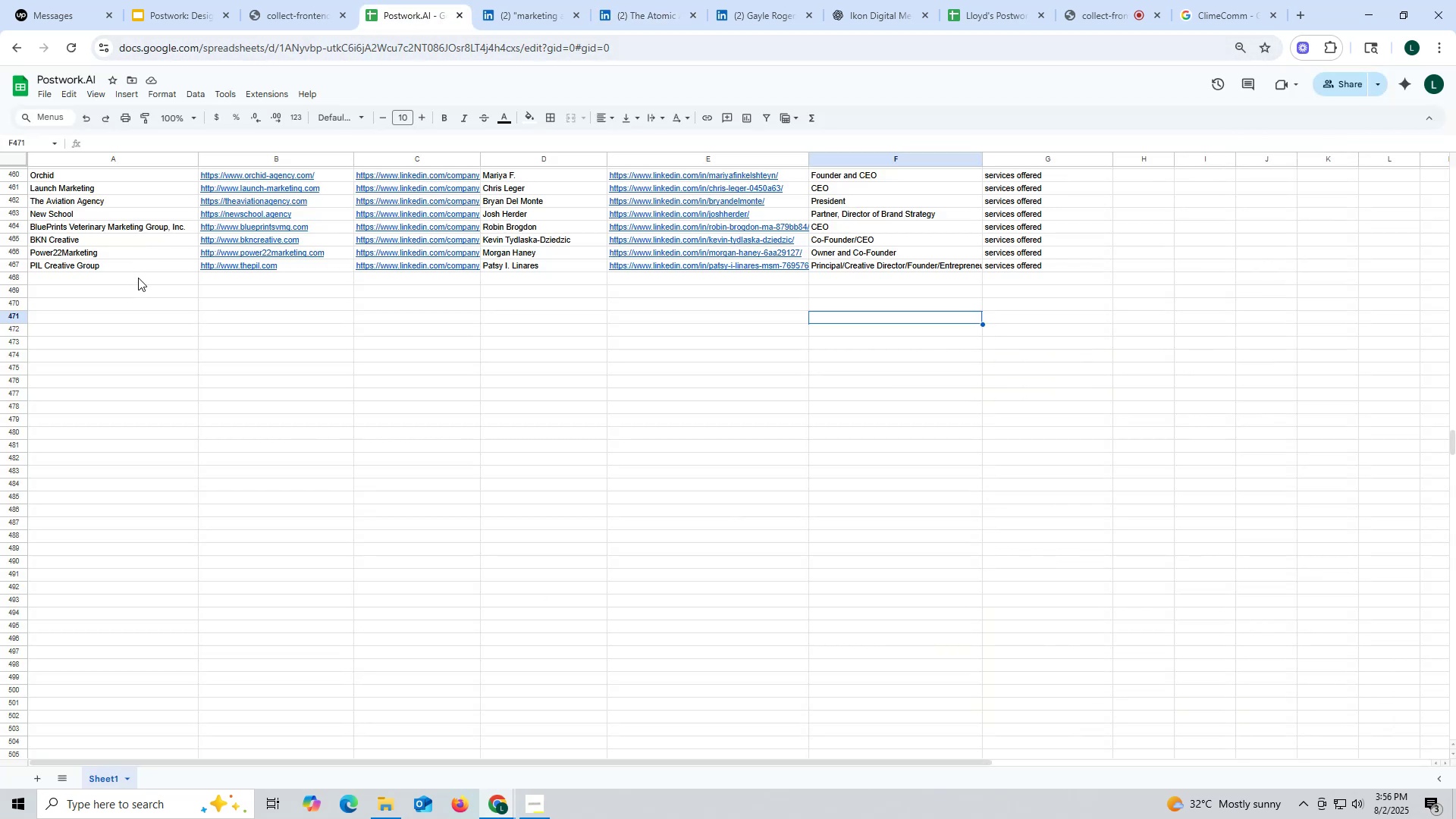 
double_click([137, 279])
 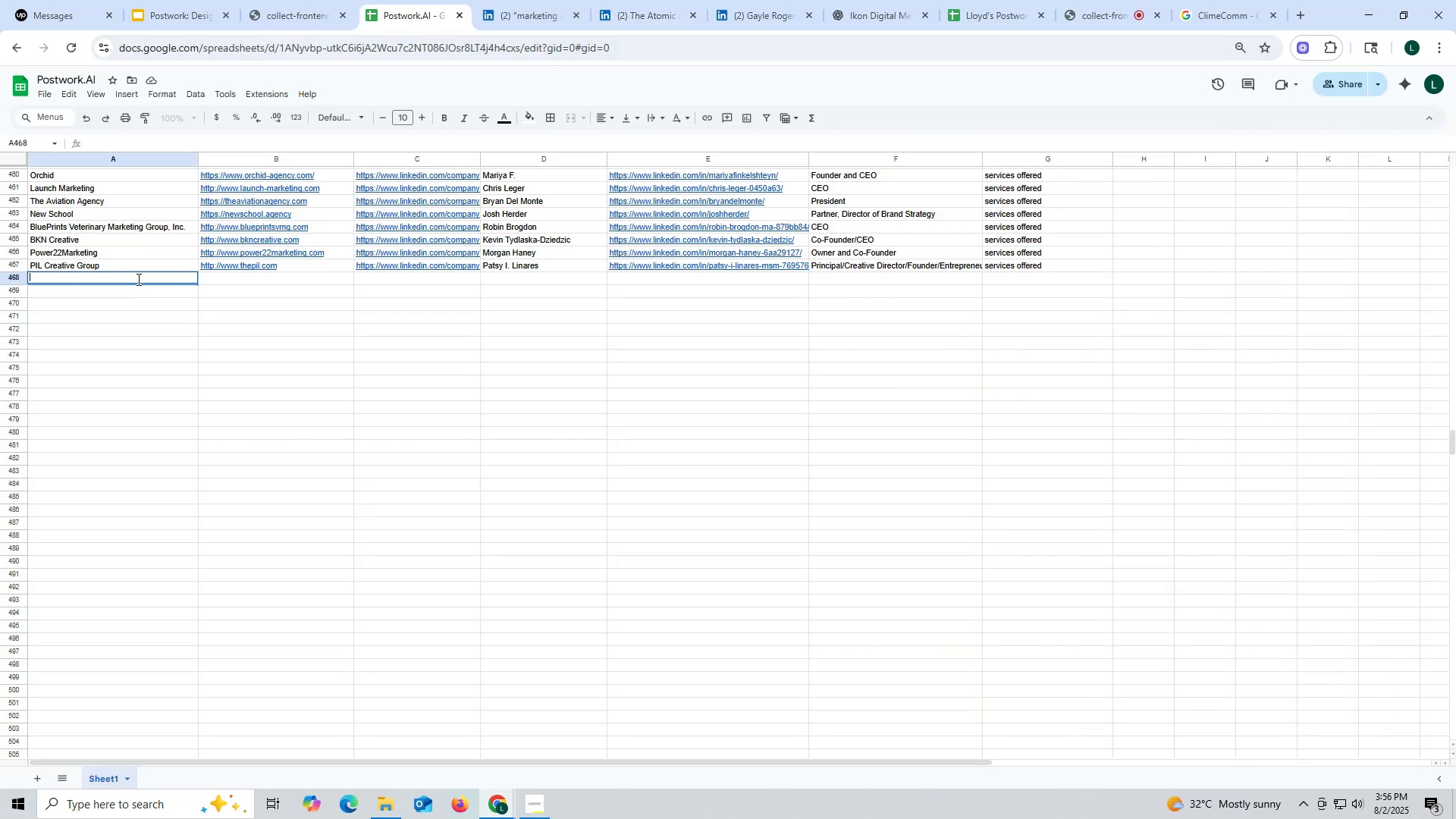 
key(Control+ControlLeft)
 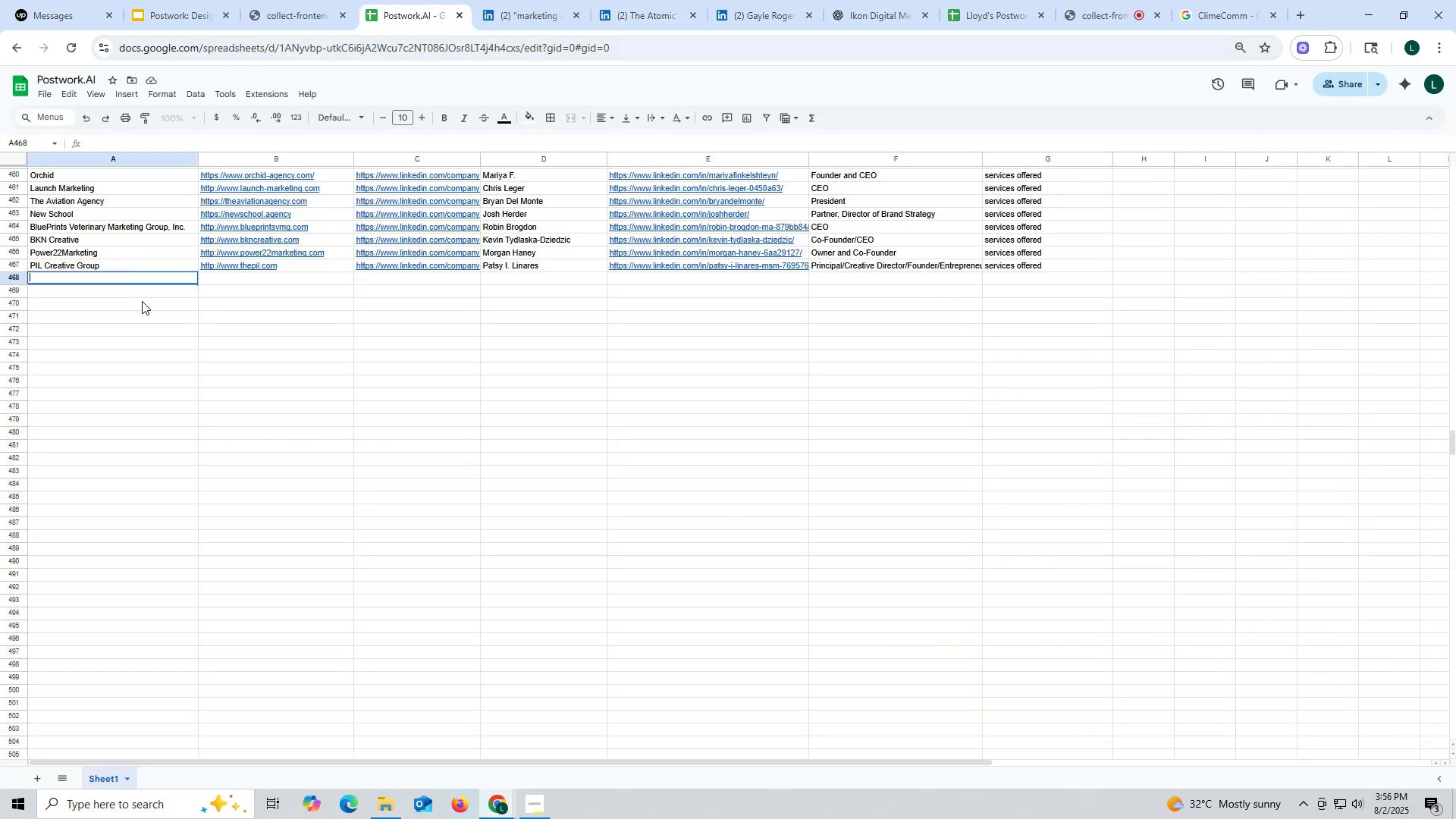 
key(Control+V)
 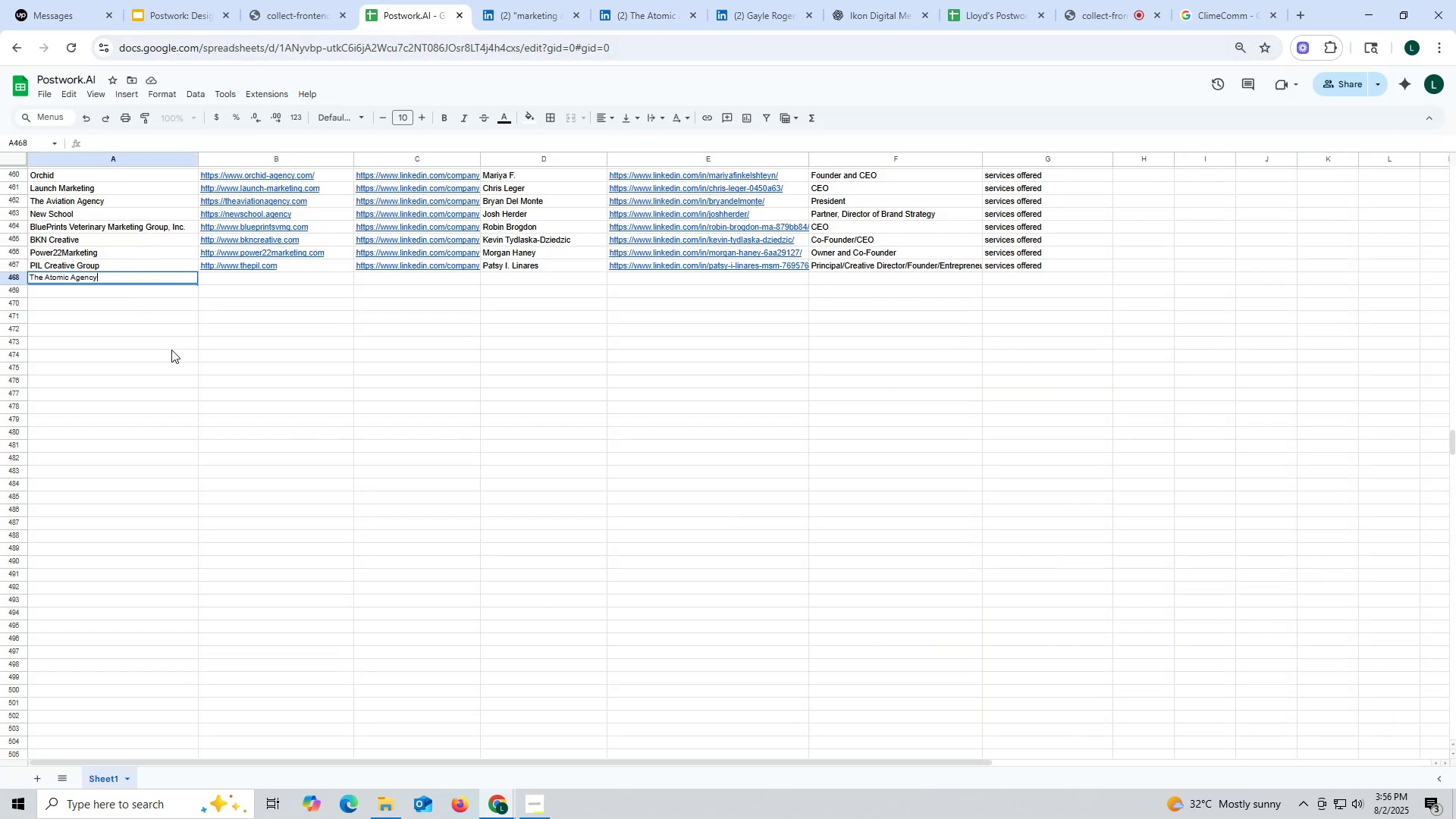 
triple_click([171, 350])
 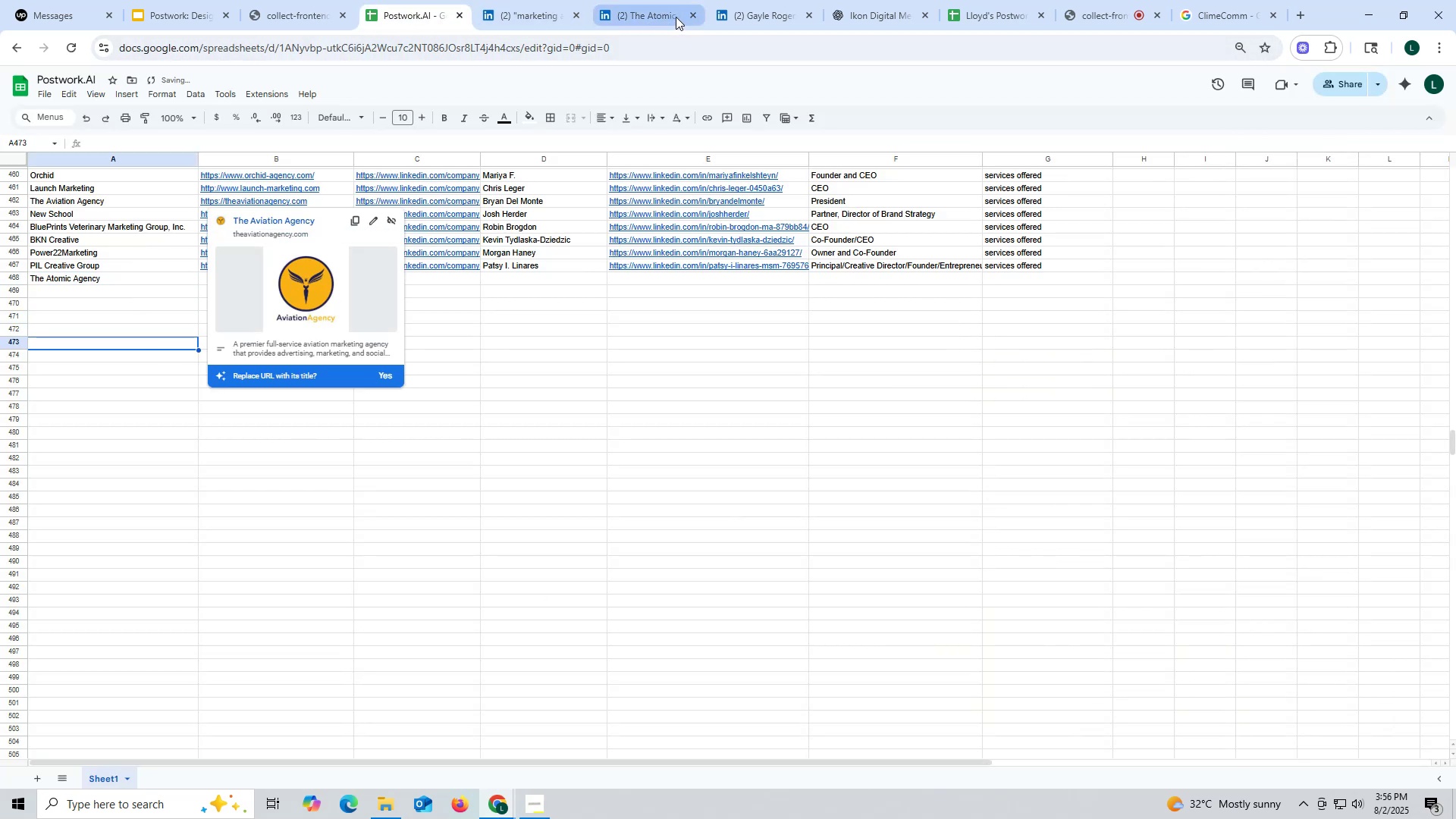 
left_click([664, 14])
 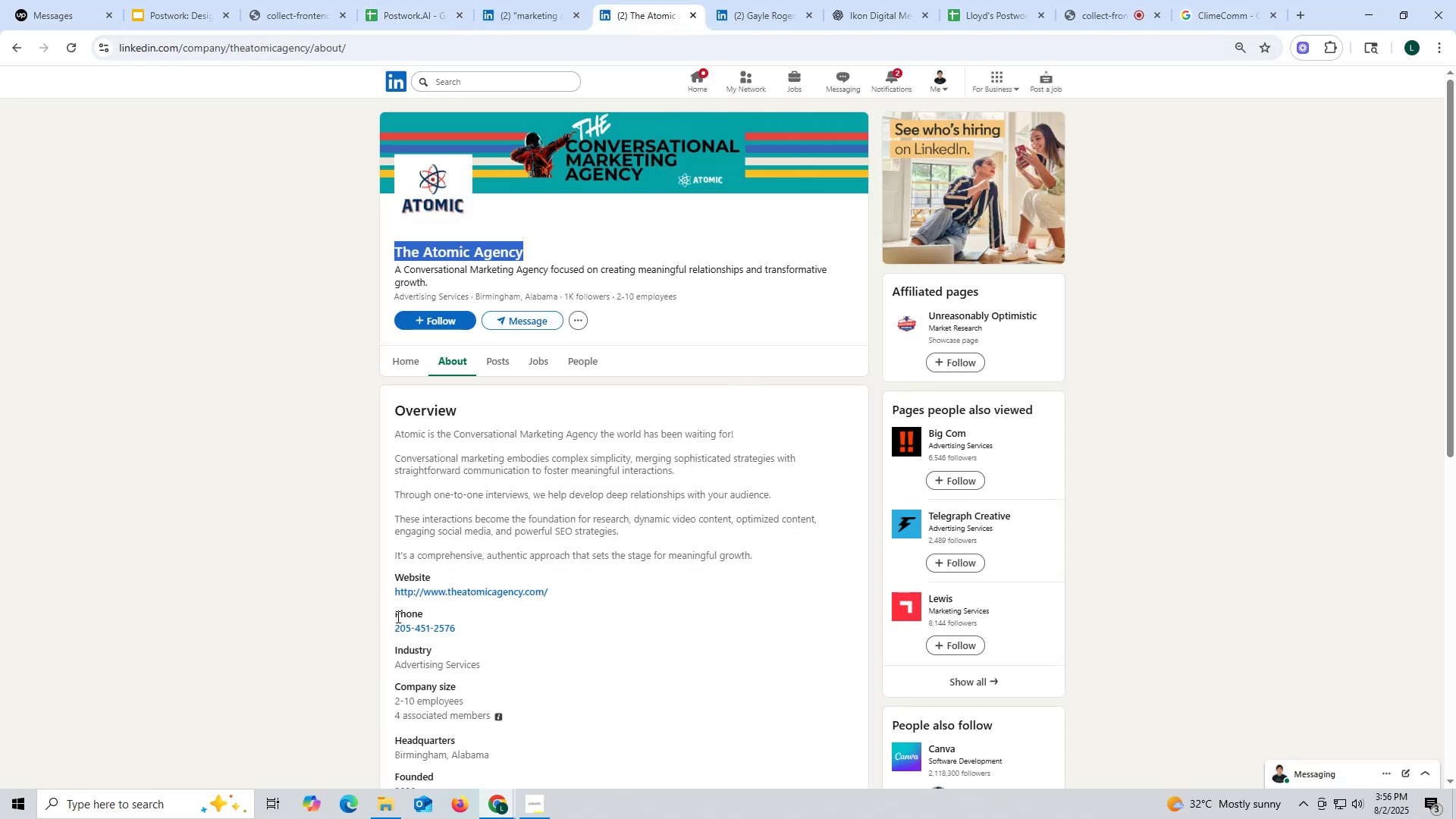 
left_click_drag(start_coordinate=[386, 591], to_coordinate=[599, 587])
 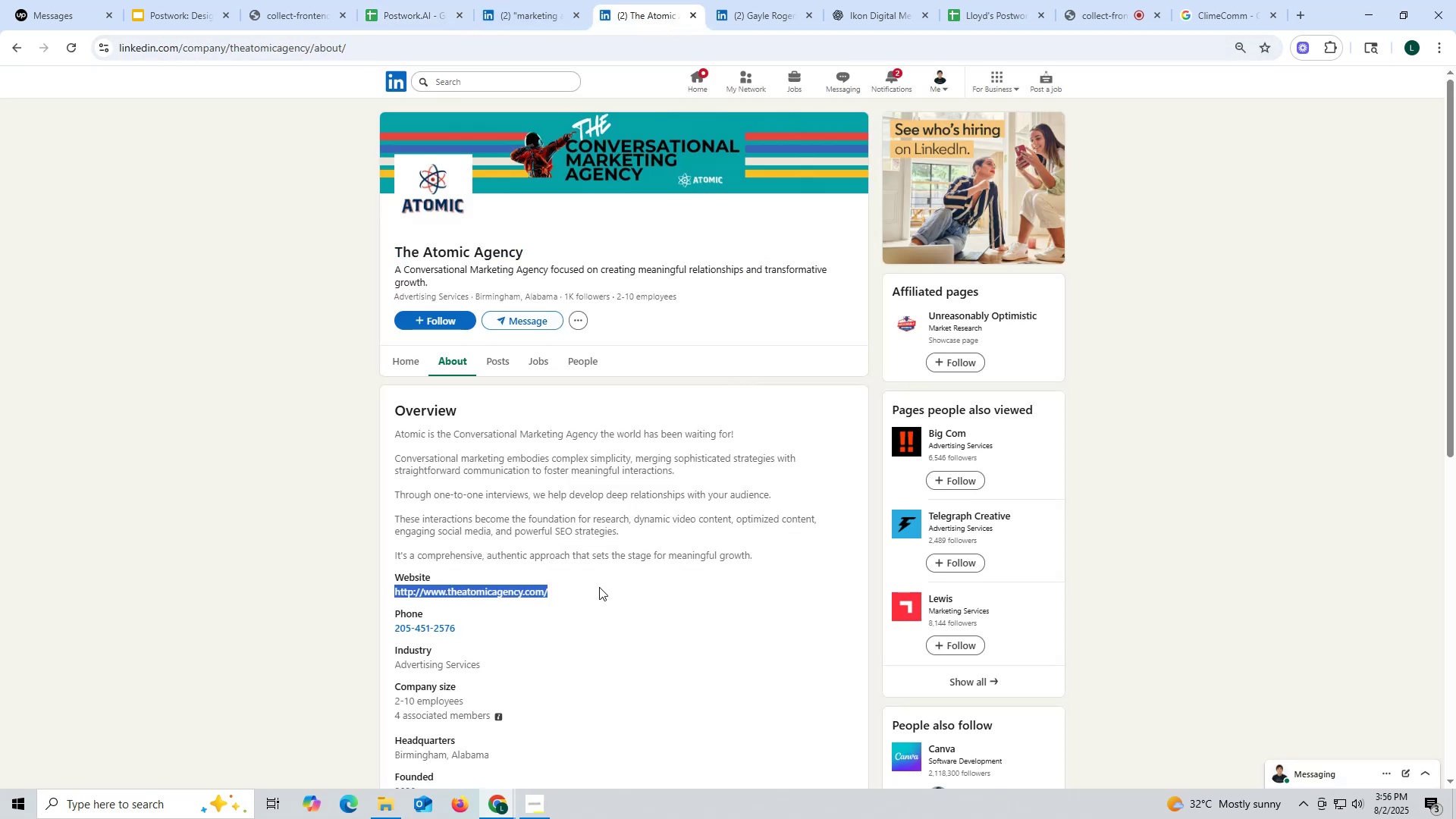 
key(Control+ControlLeft)
 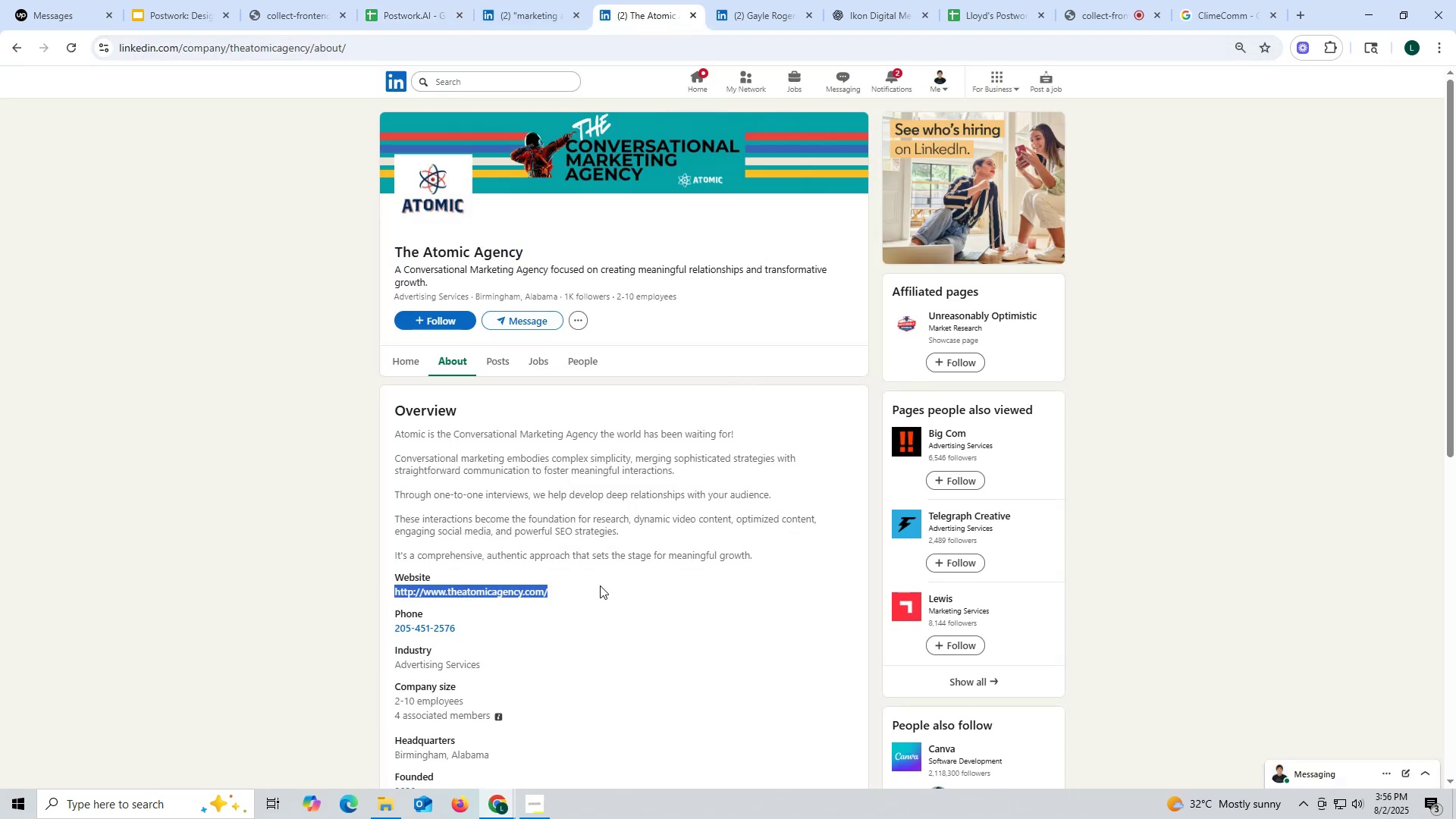 
key(Control+C)
 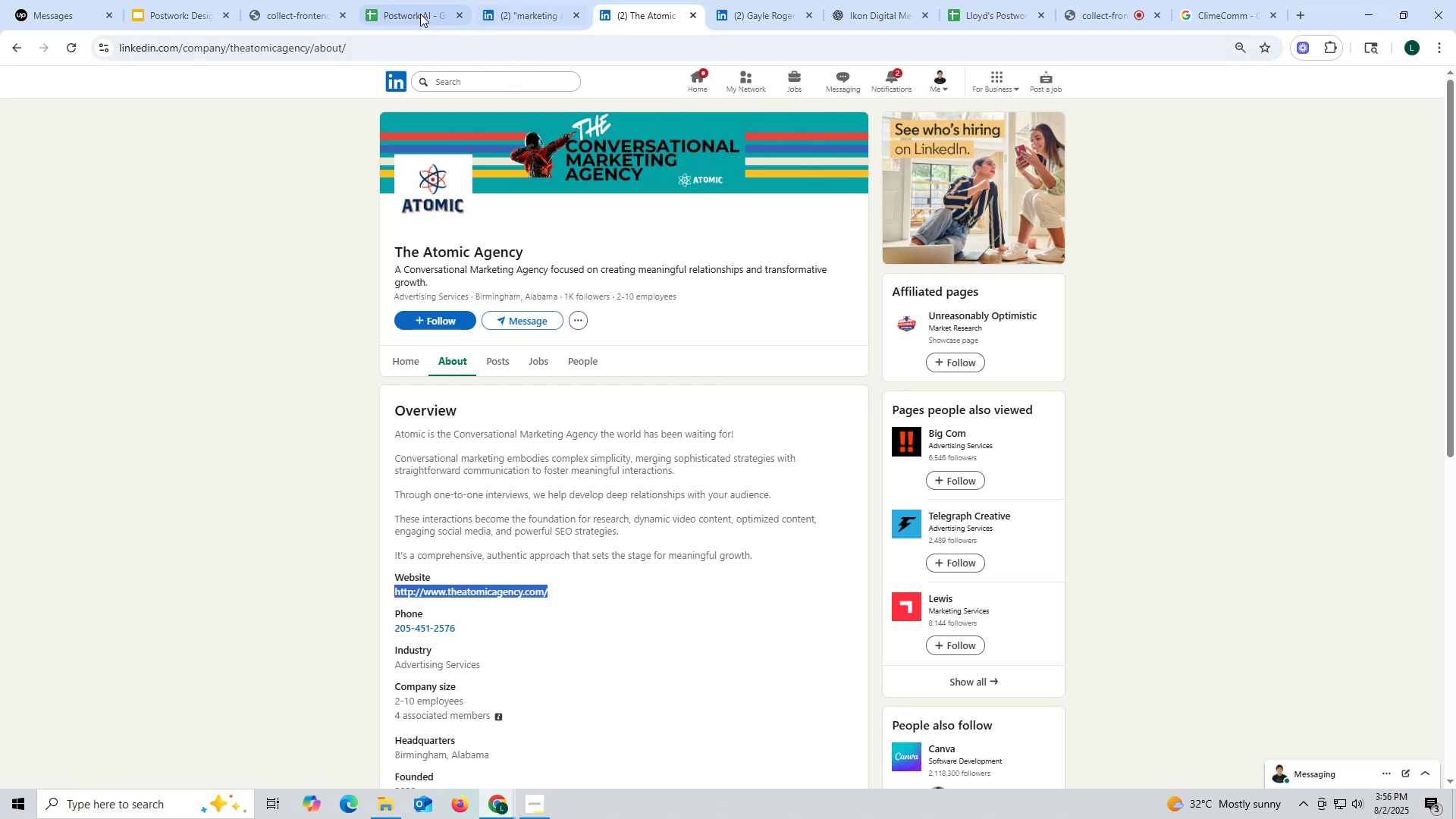 
left_click([418, 10])
 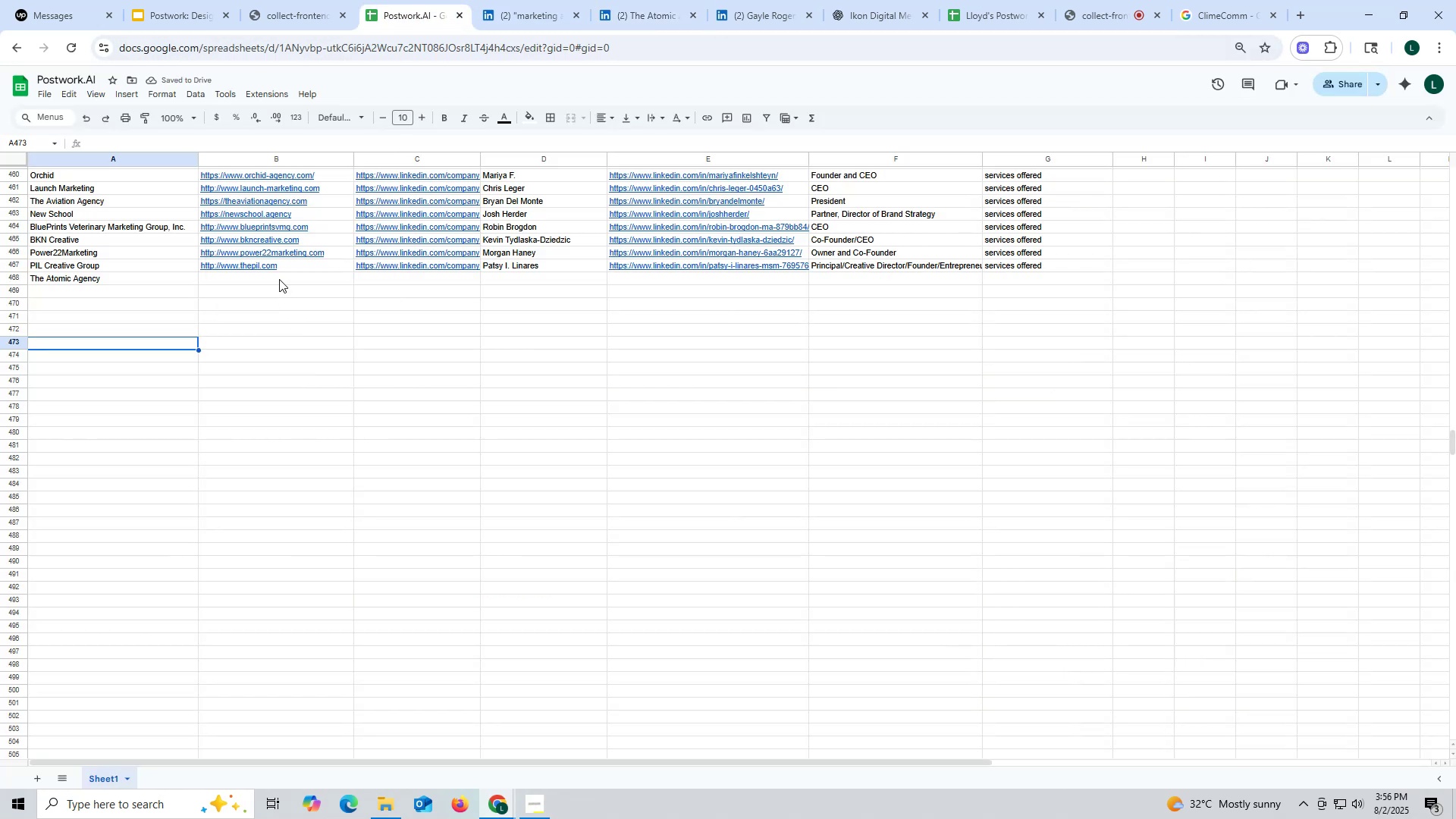 
double_click([279, 279])
 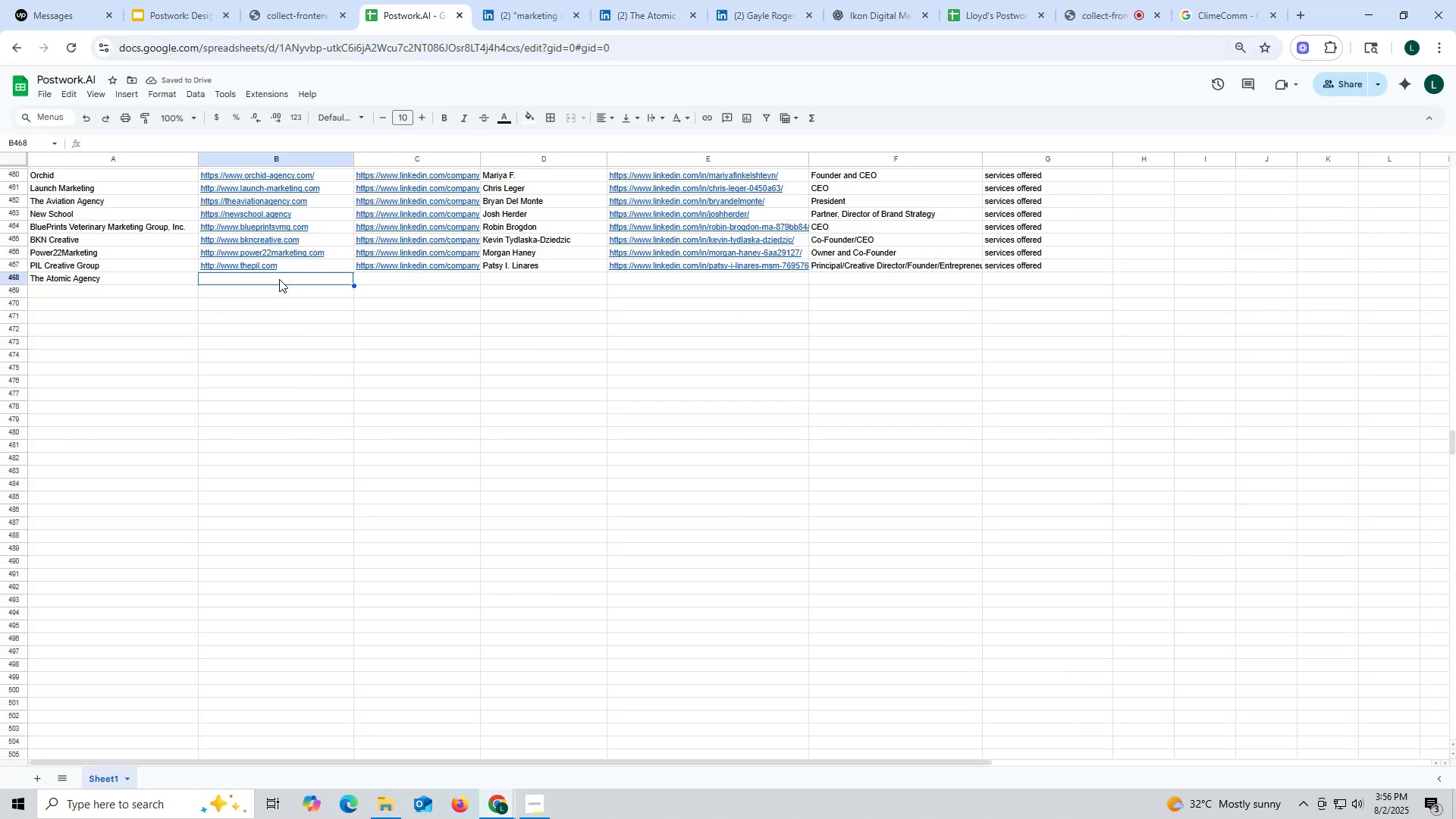 
key(Control+ControlLeft)
 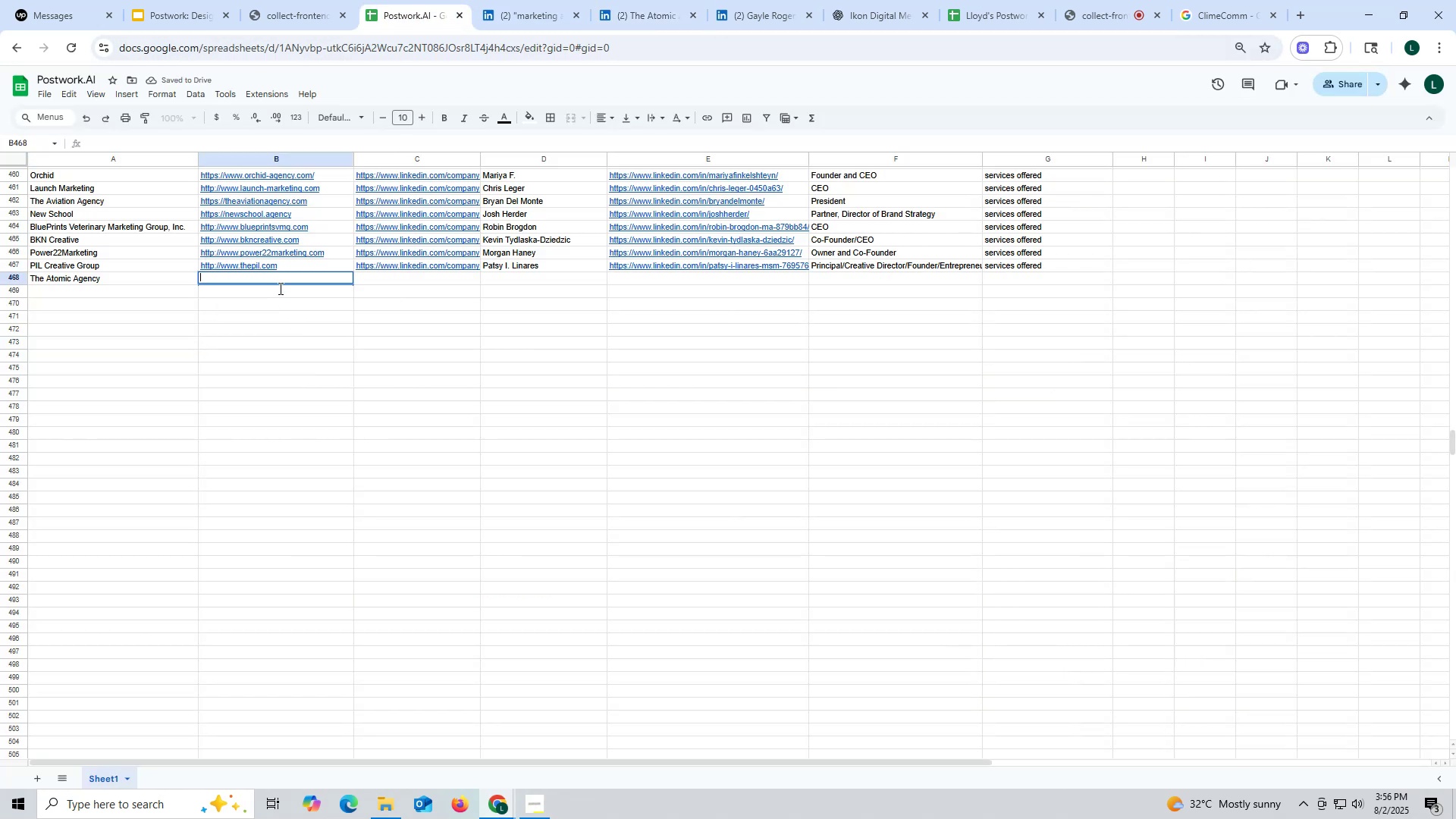 
key(Control+V)
 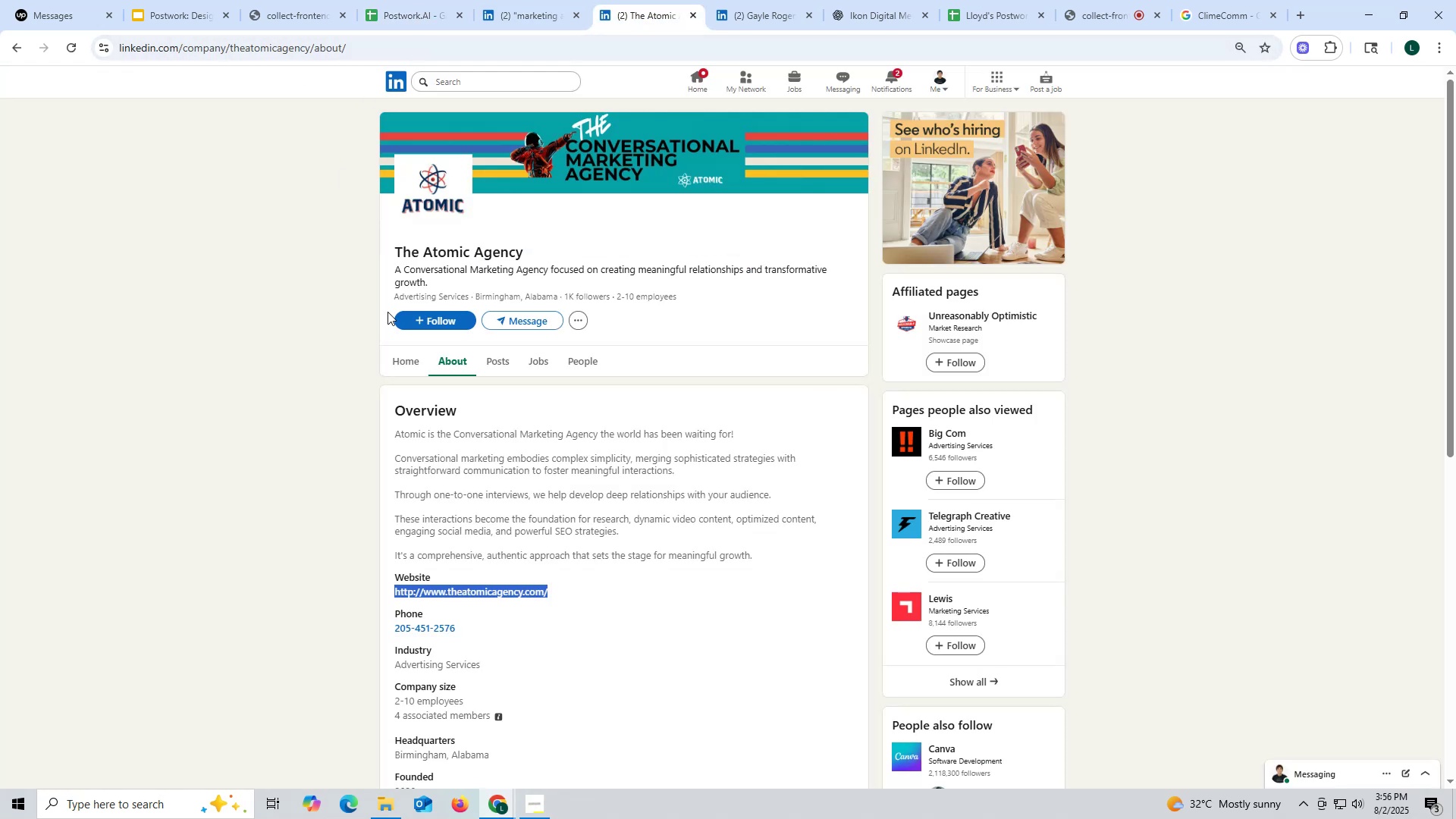 
left_click([398, 359])
 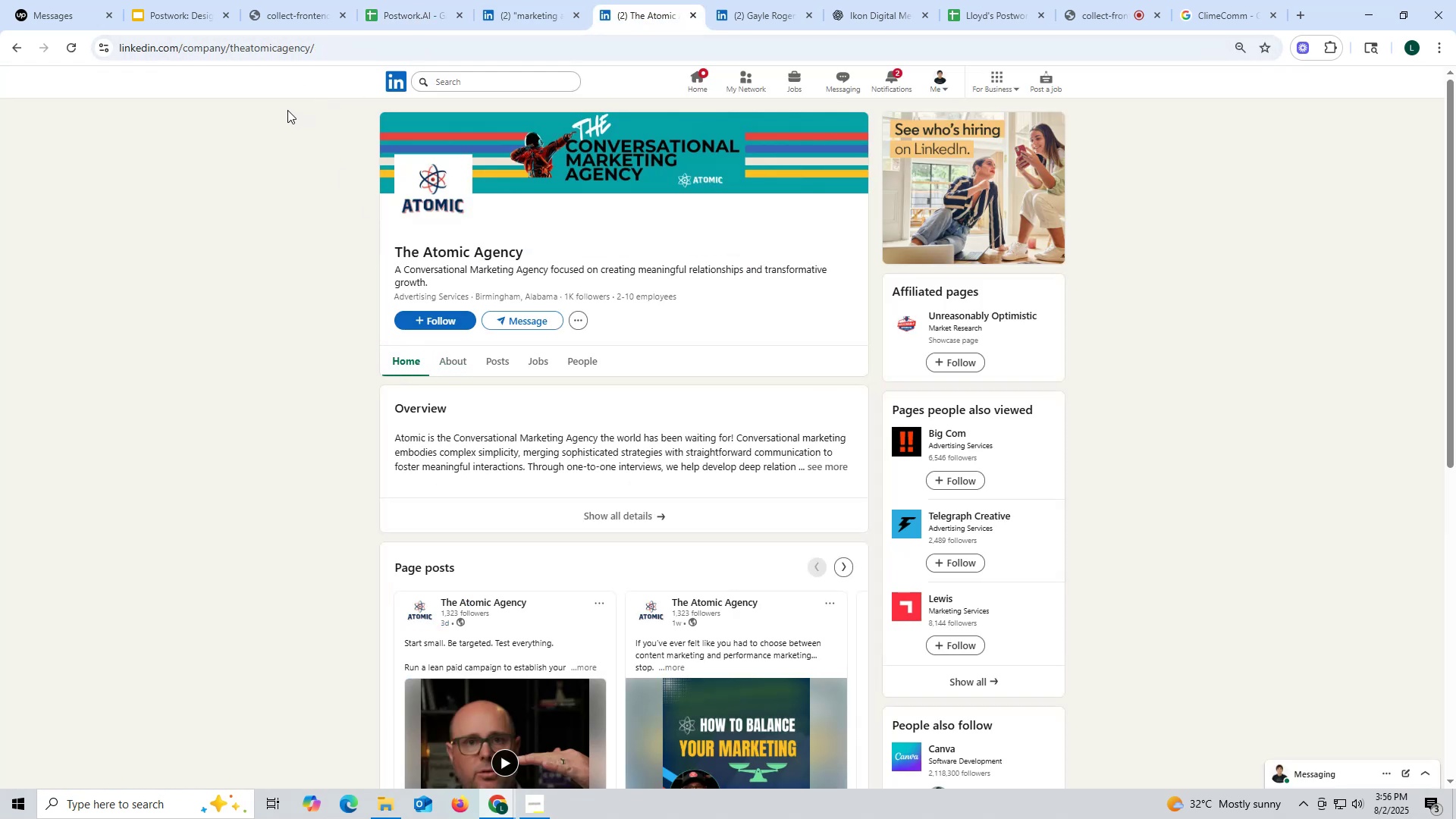 
double_click([271, 47])
 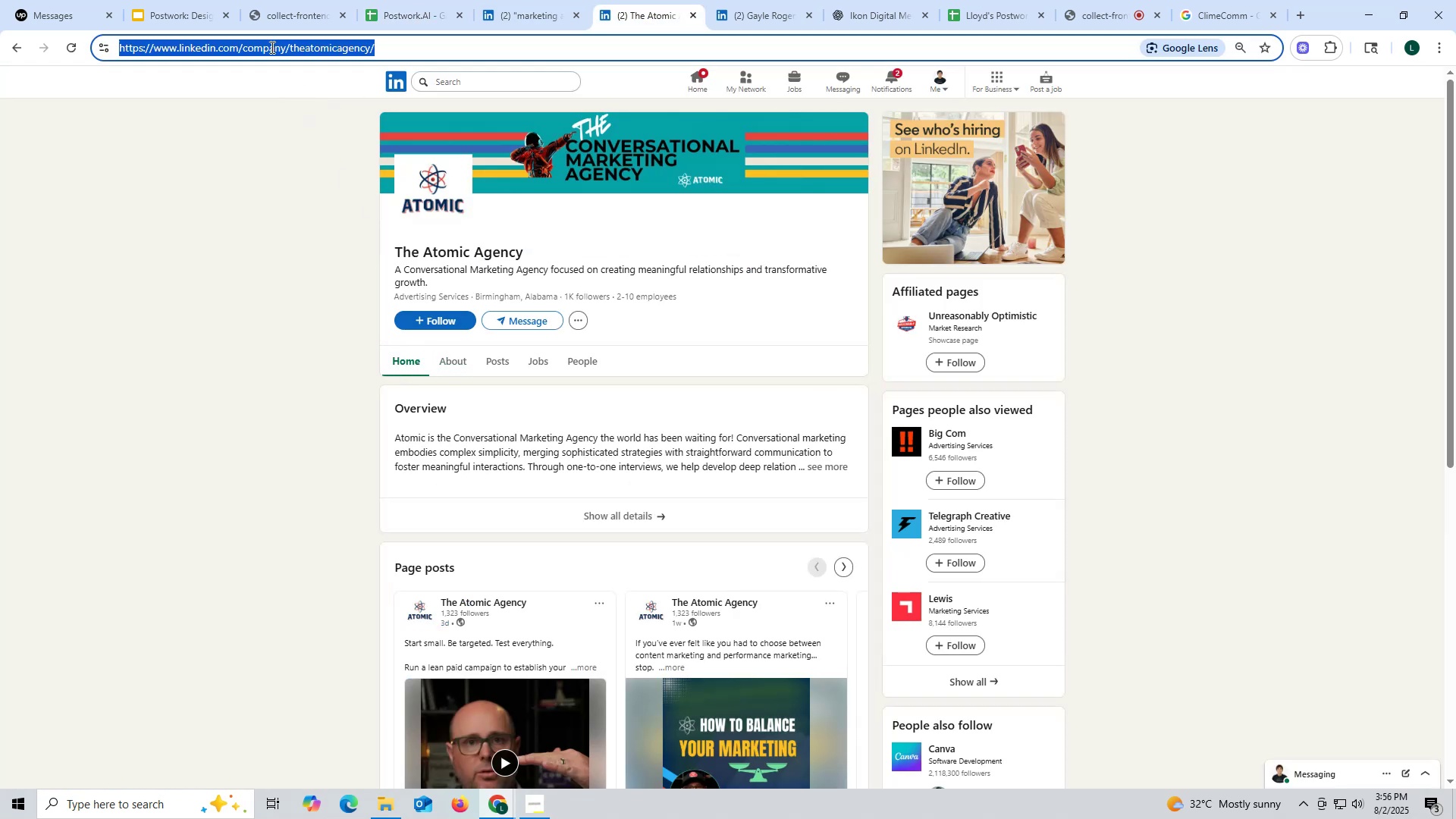 
triple_click([271, 47])
 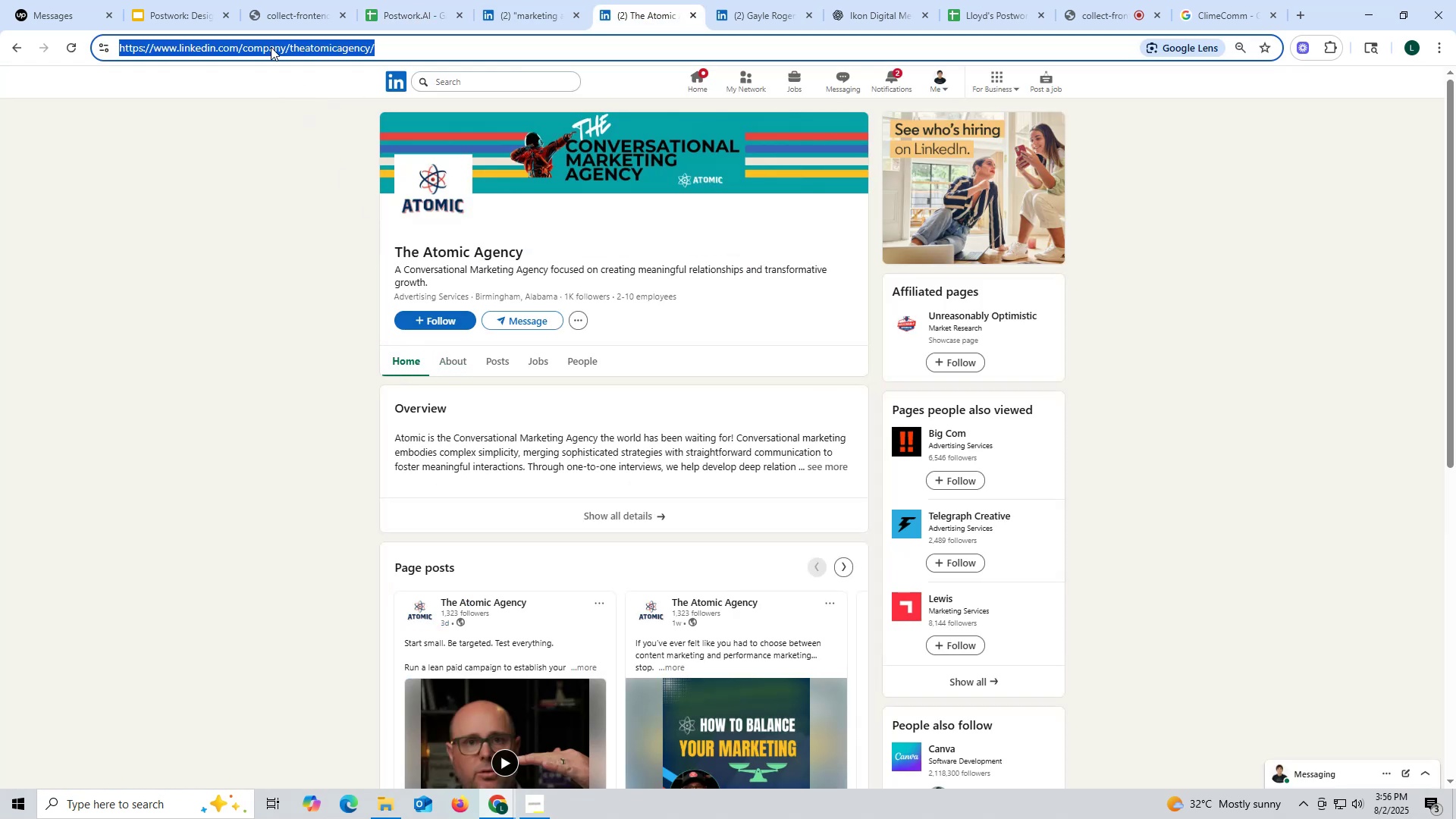 
key(Control+ControlLeft)
 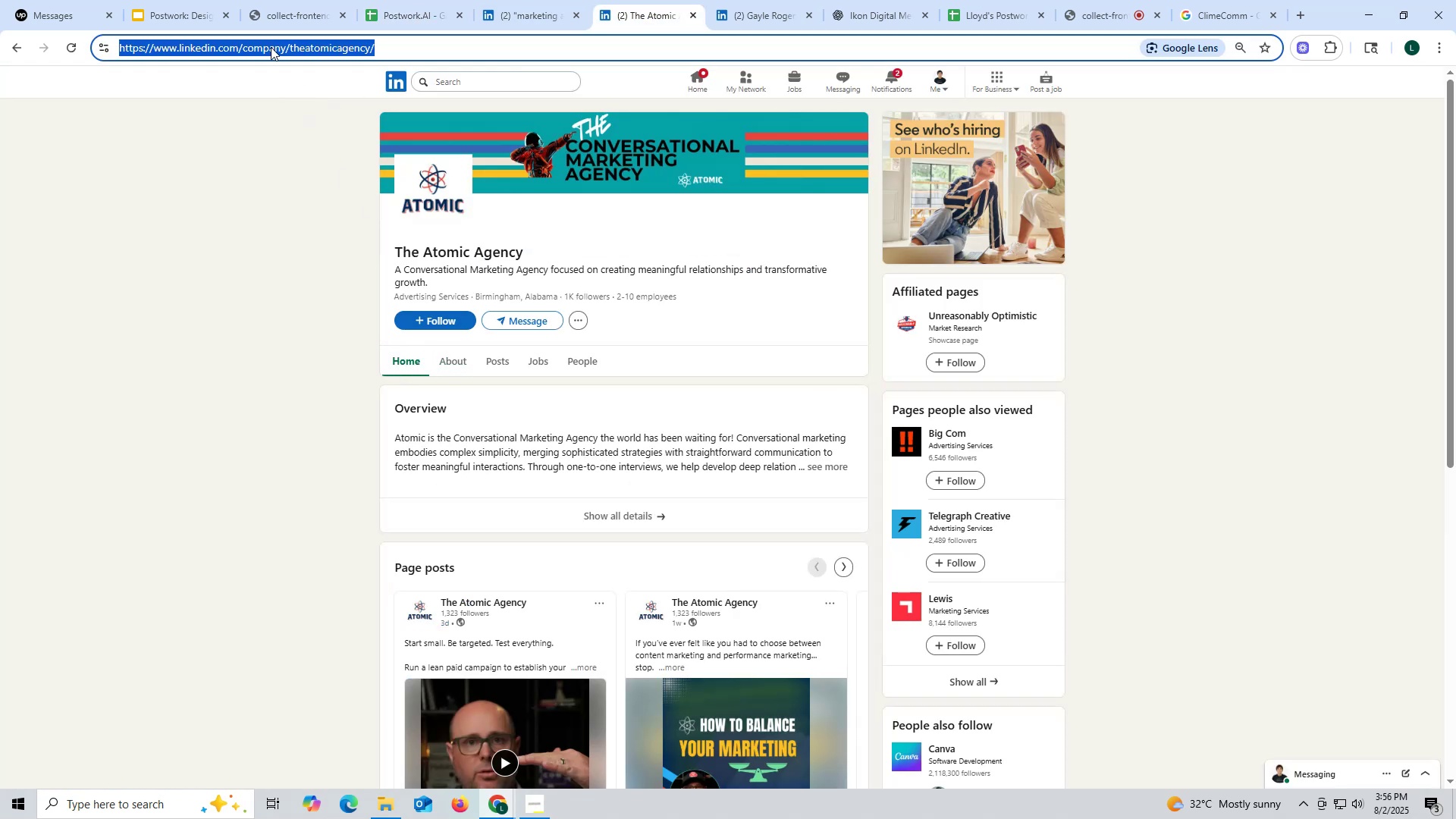 
key(Control+C)
 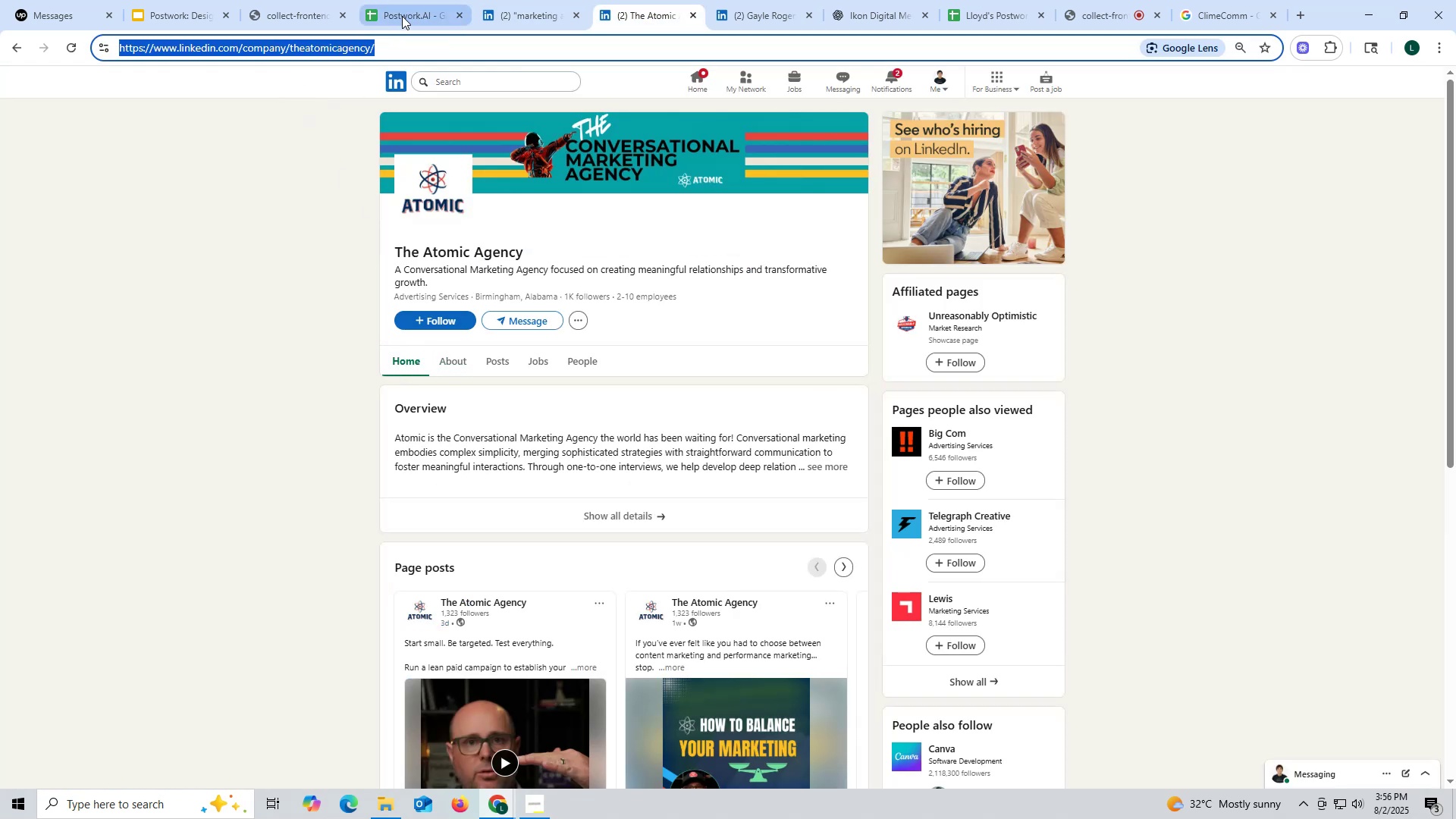 
left_click([403, 14])
 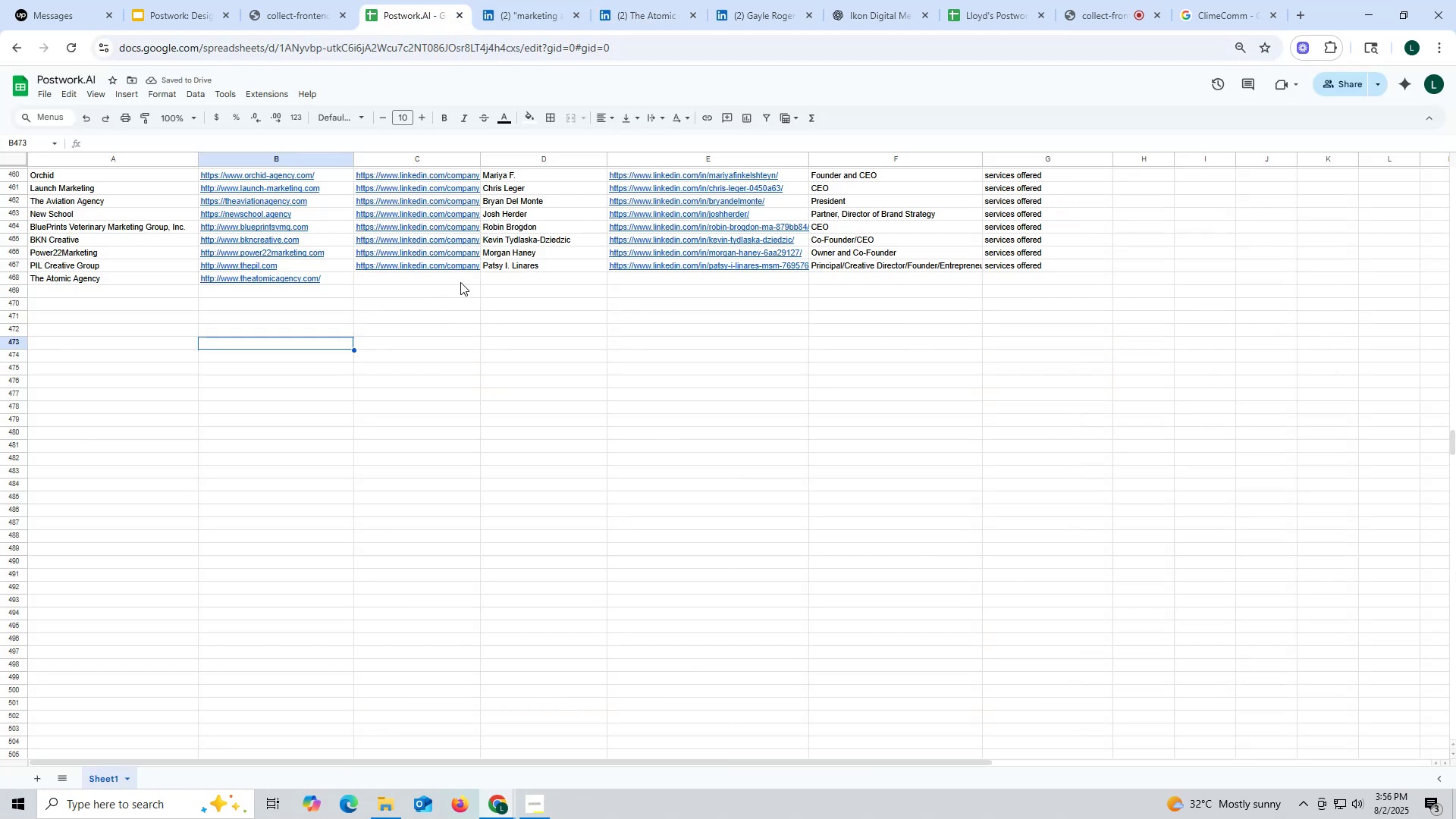 
double_click([460, 282])
 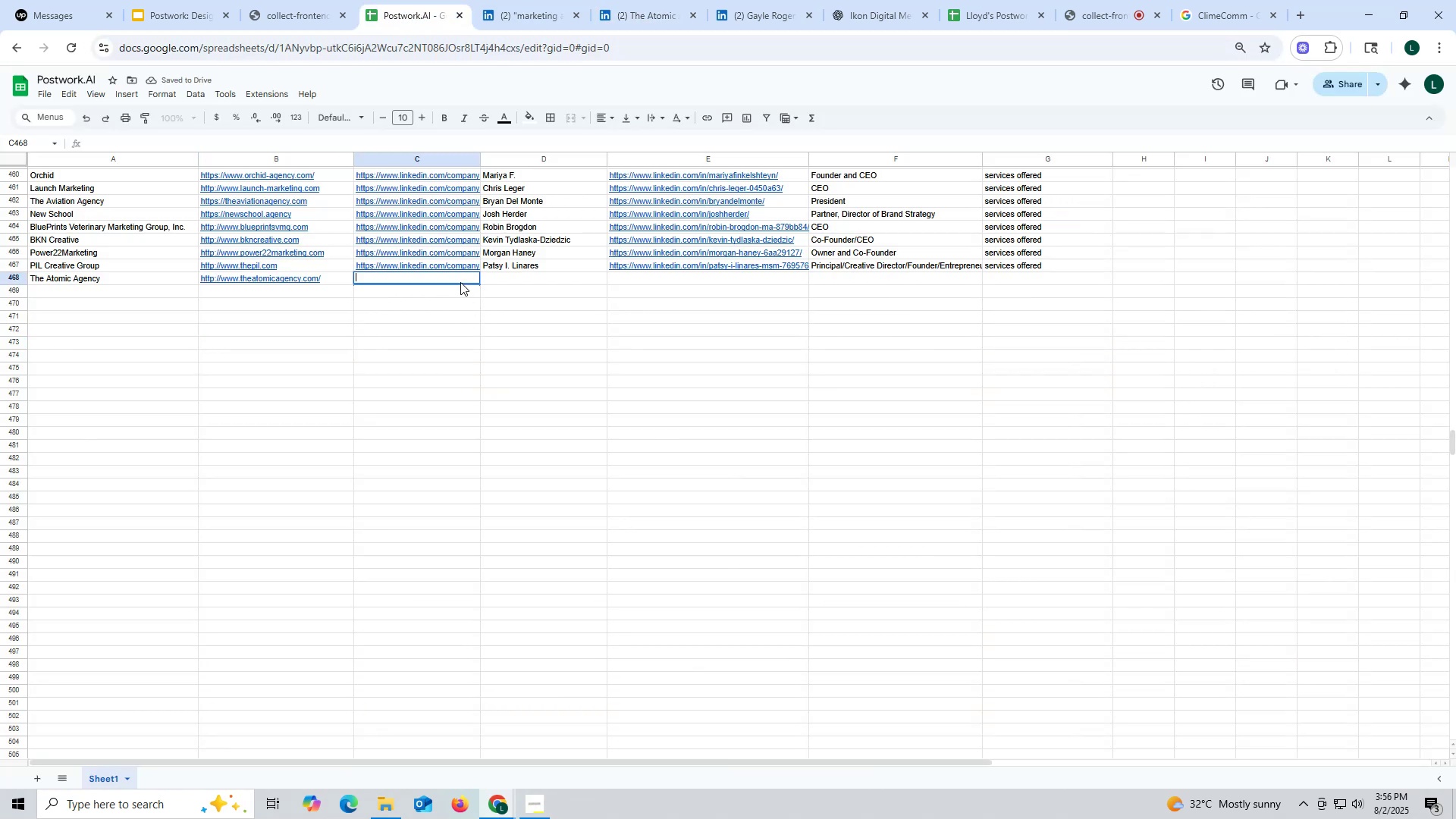 
key(Control+ControlLeft)
 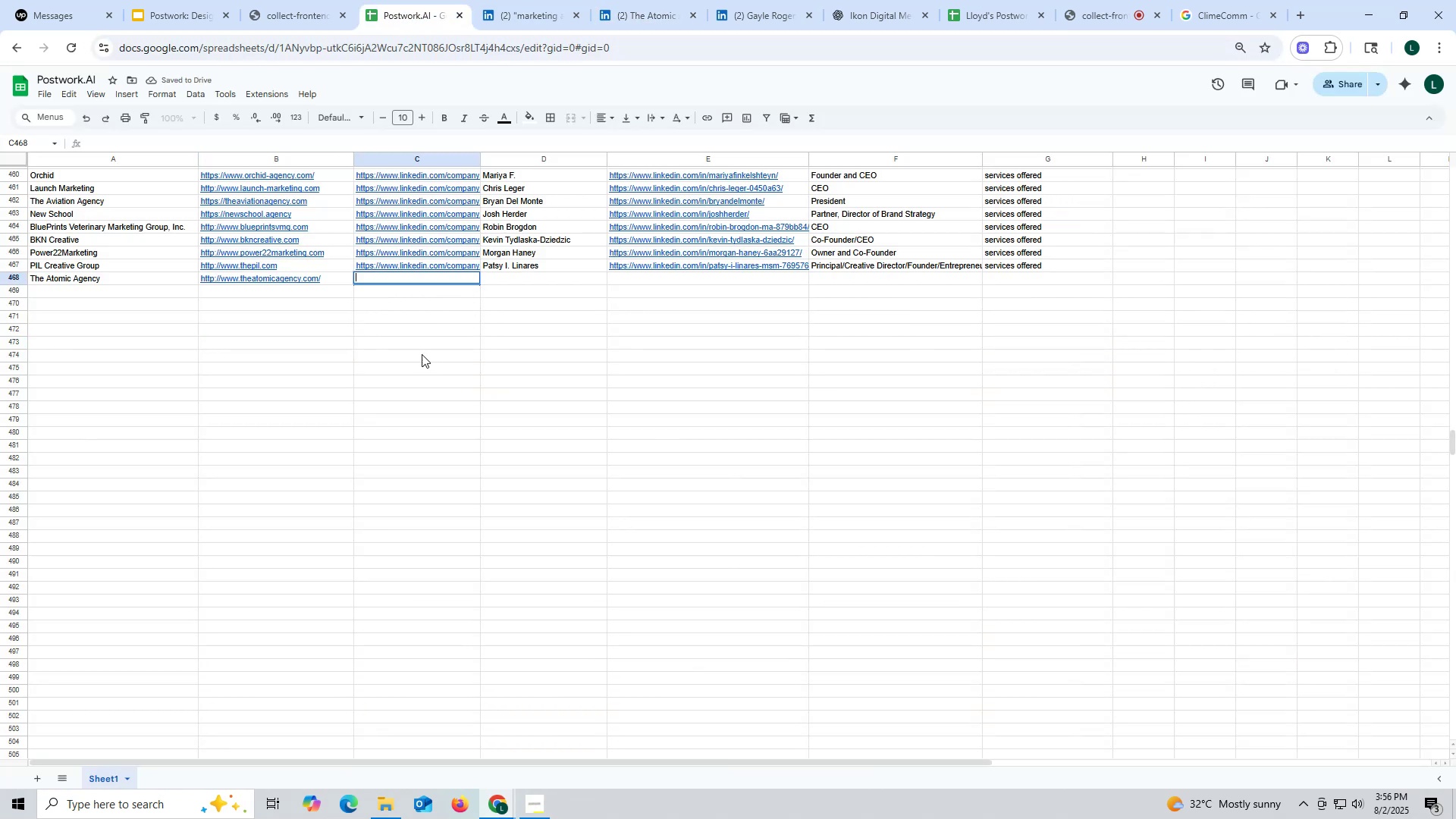 
key(Control+V)
 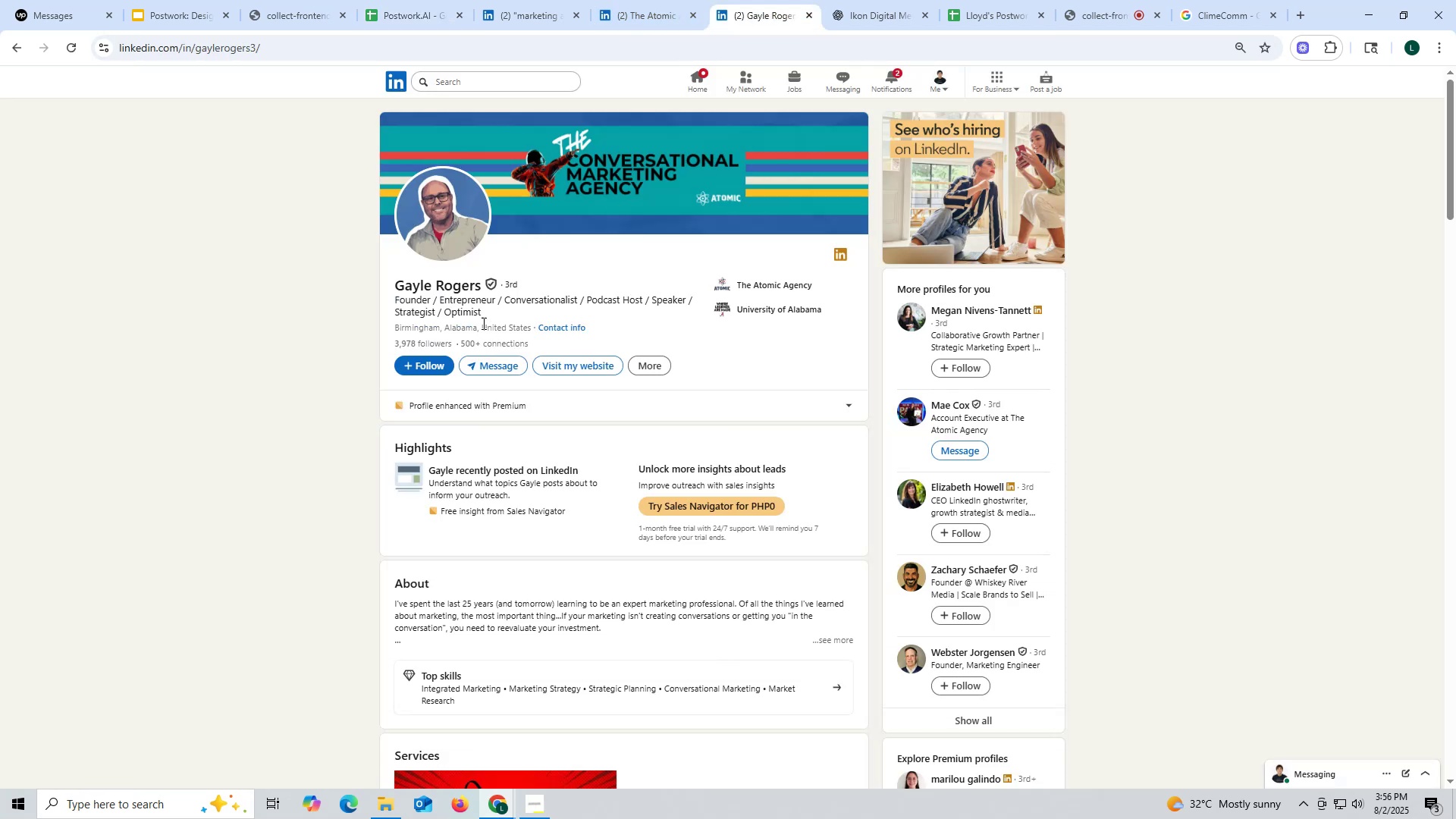 
left_click_drag(start_coordinate=[378, 282], to_coordinate=[479, 287])
 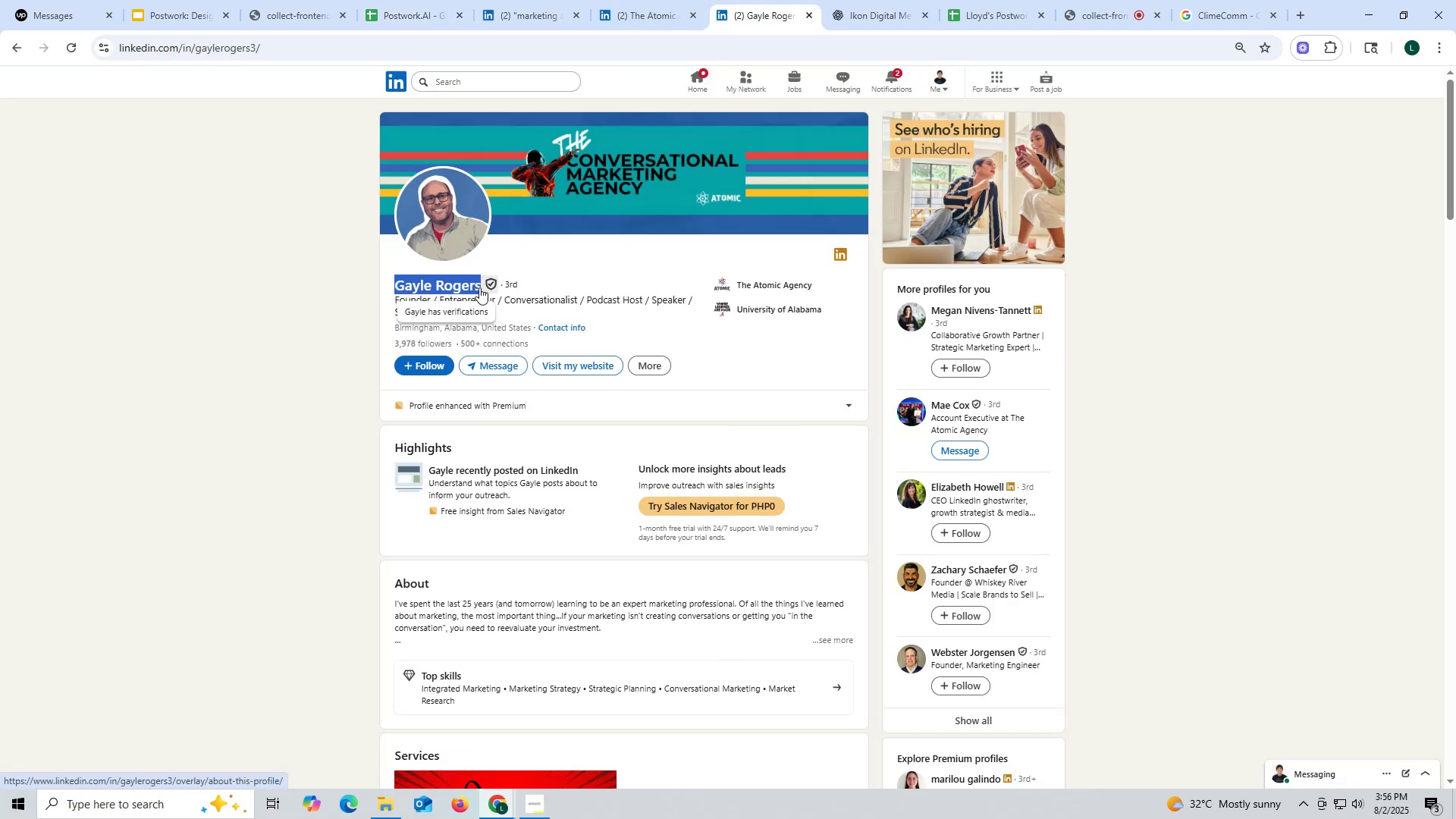 
key(Control+ControlLeft)
 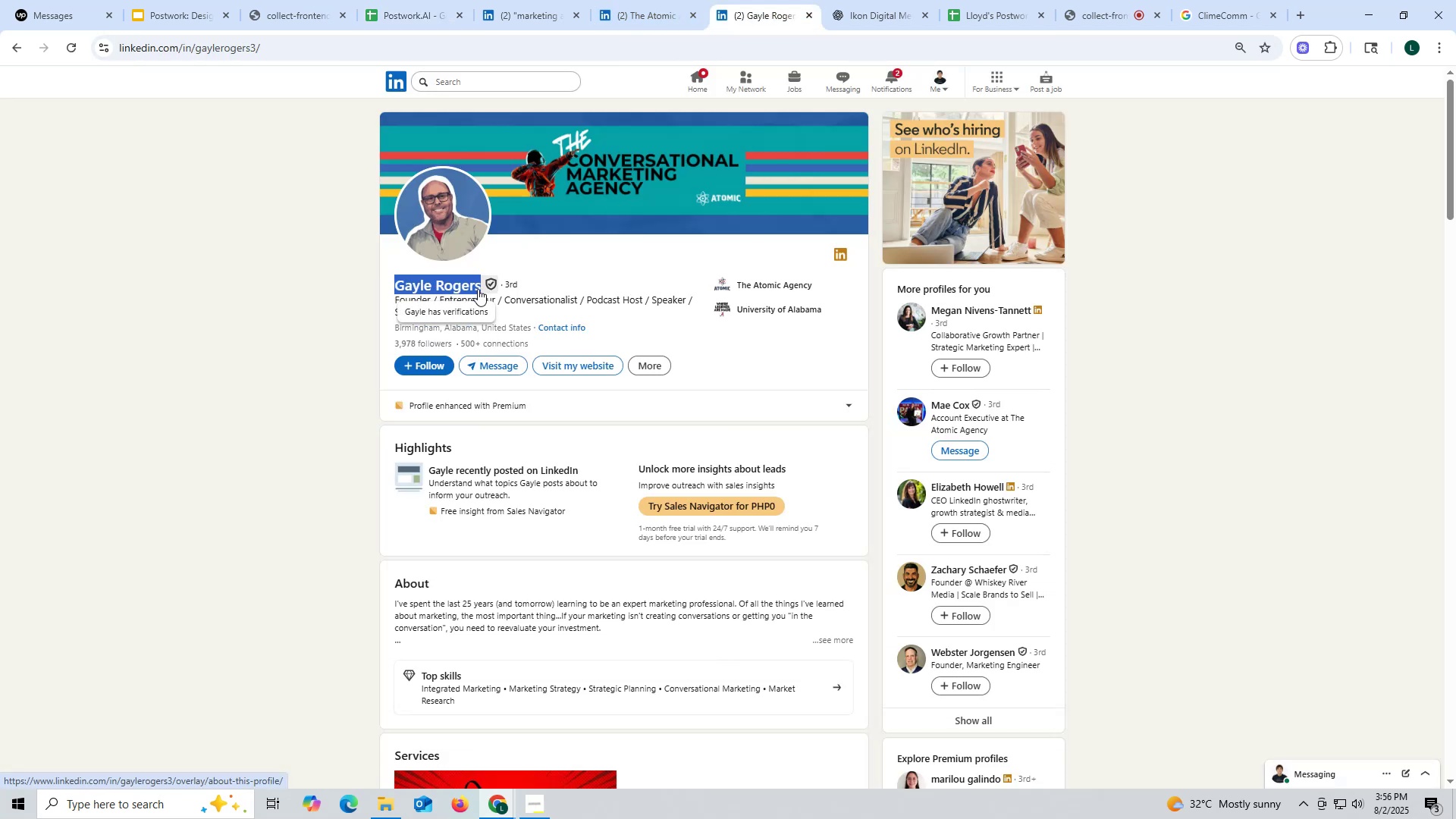 
key(Control+C)
 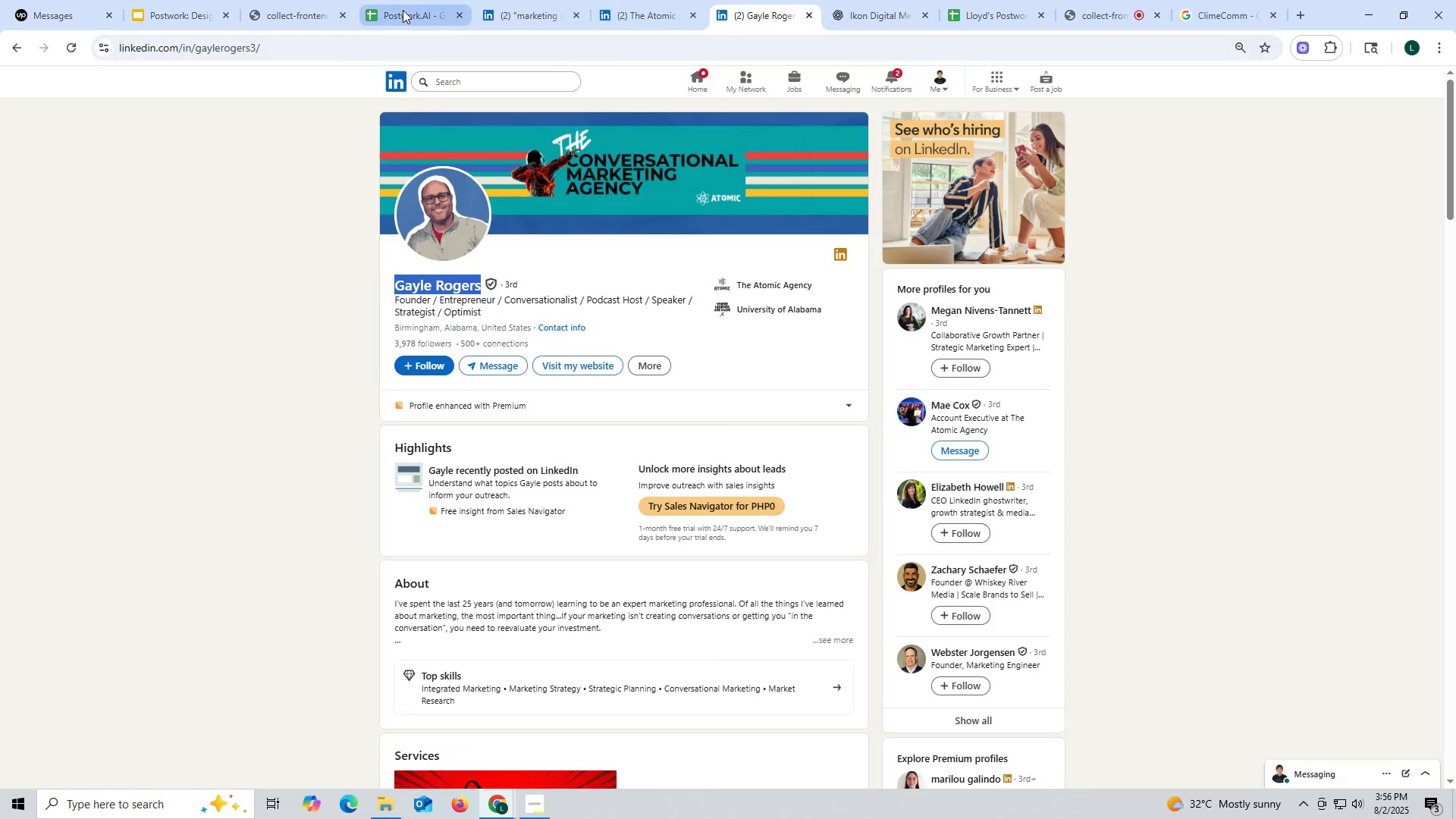 
left_click([410, 24])
 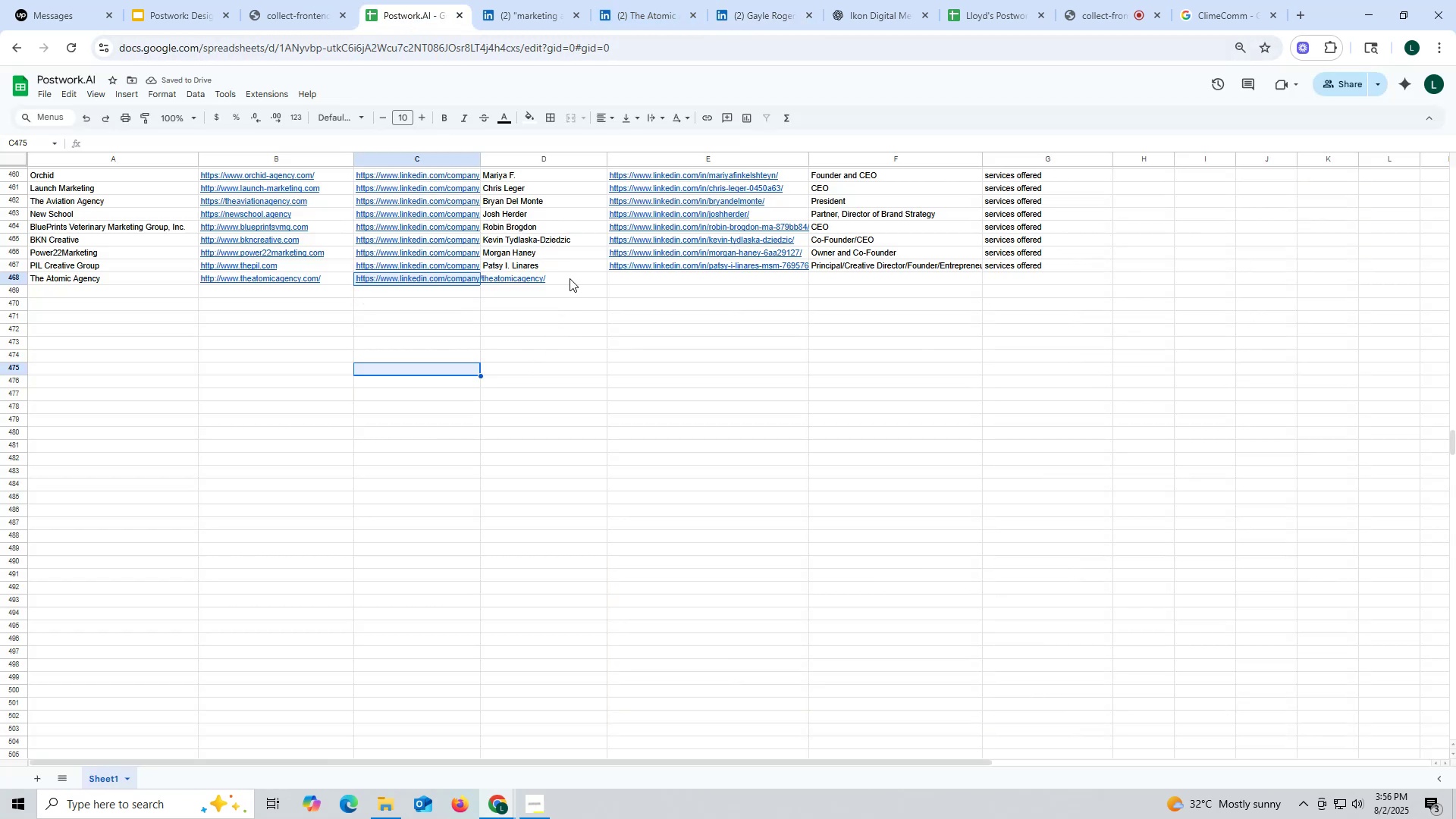 
double_click([570, 278])
 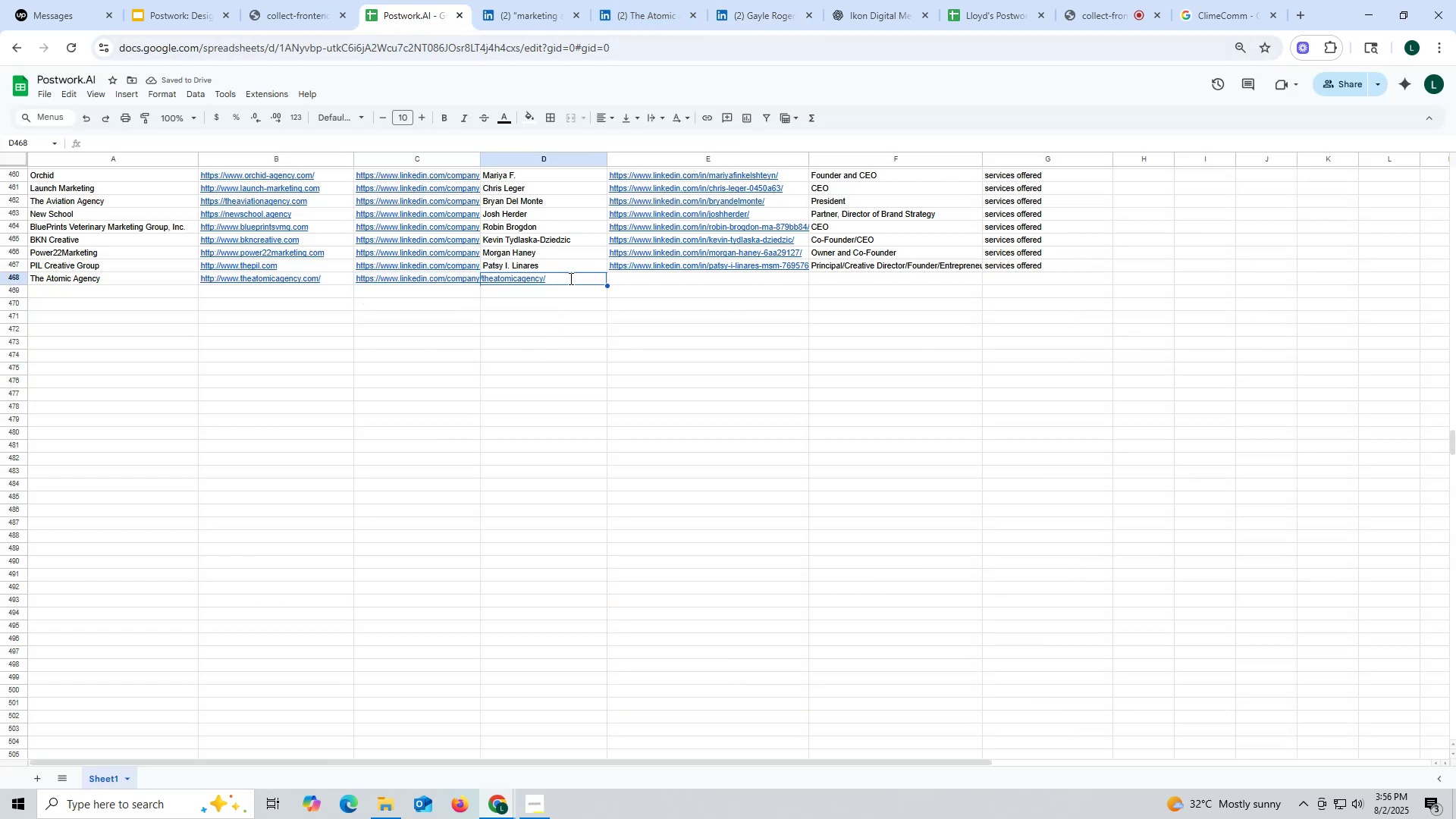 
key(Control+ControlLeft)
 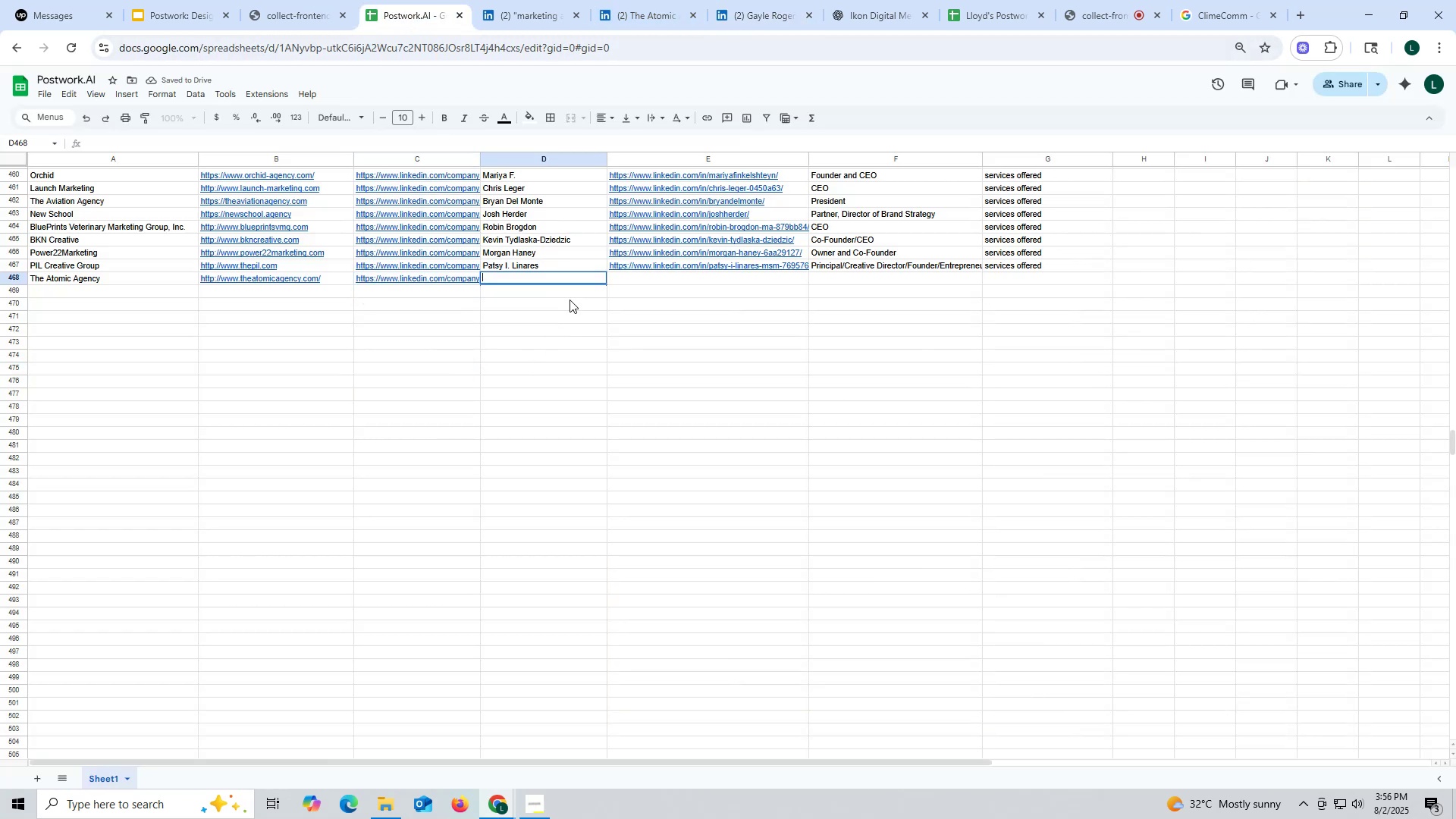 
key(Control+V)
 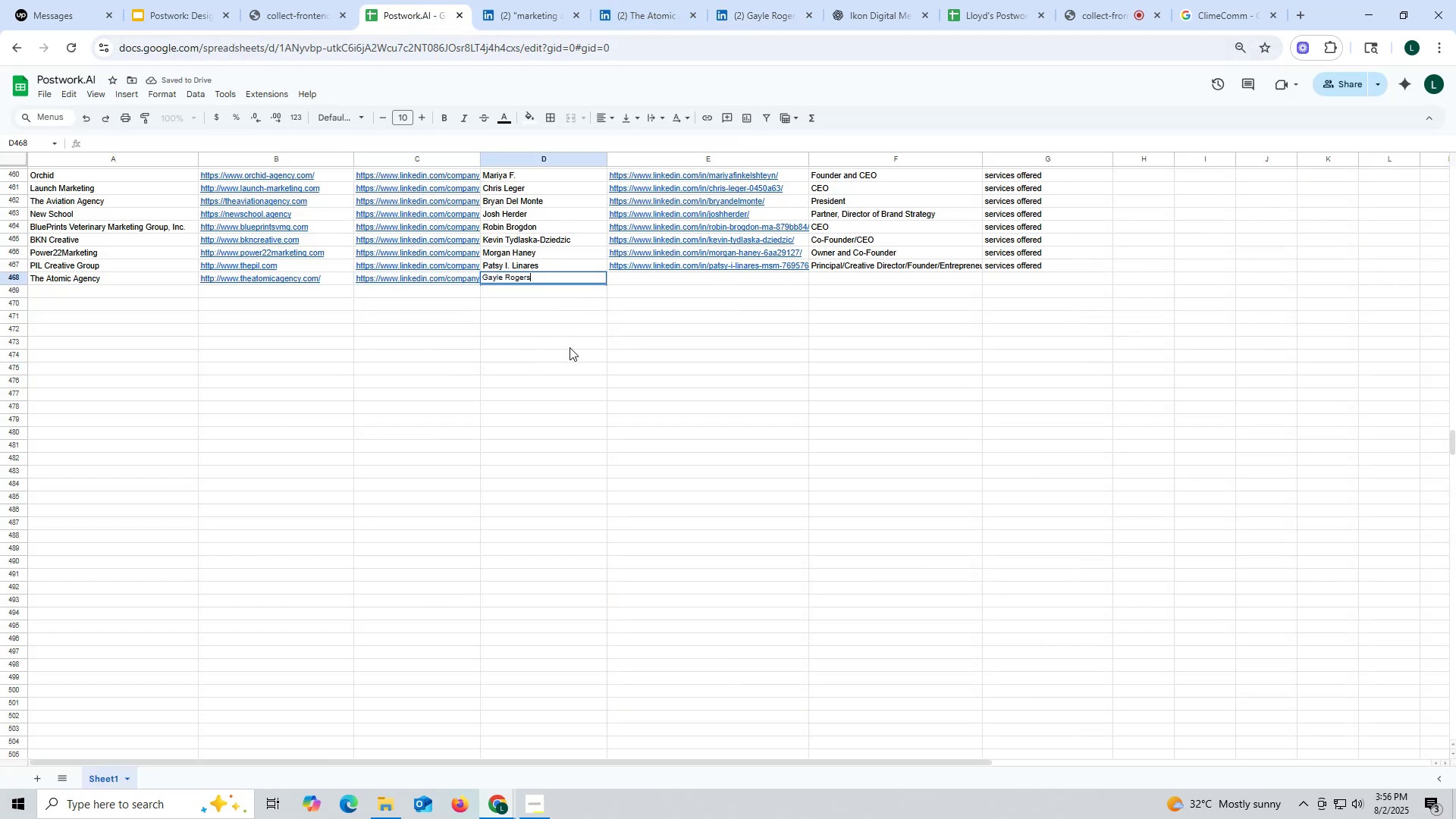 
left_click_drag(start_coordinate=[570, 347], to_coordinate=[570, 344])
 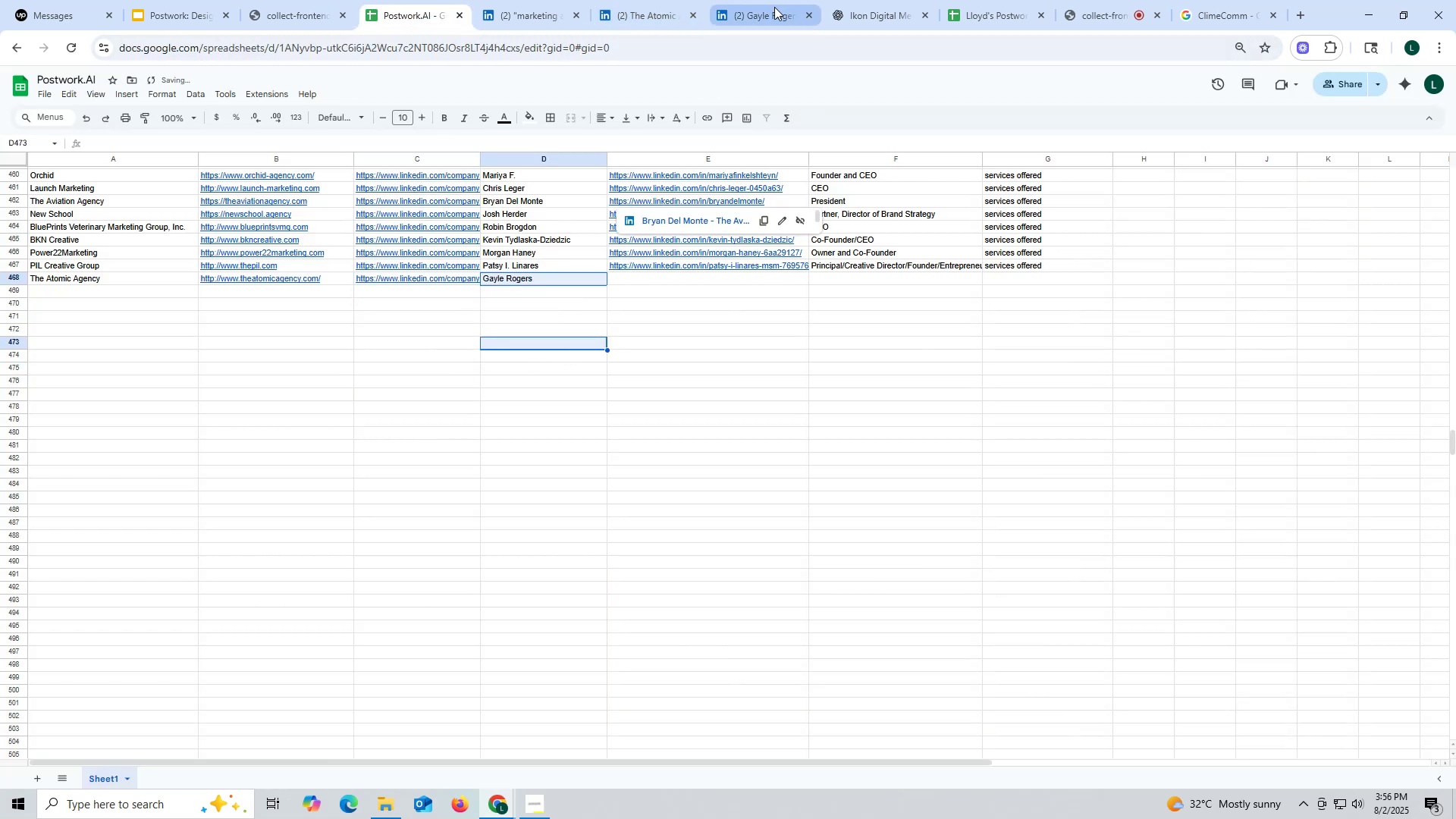 
left_click([770, 10])
 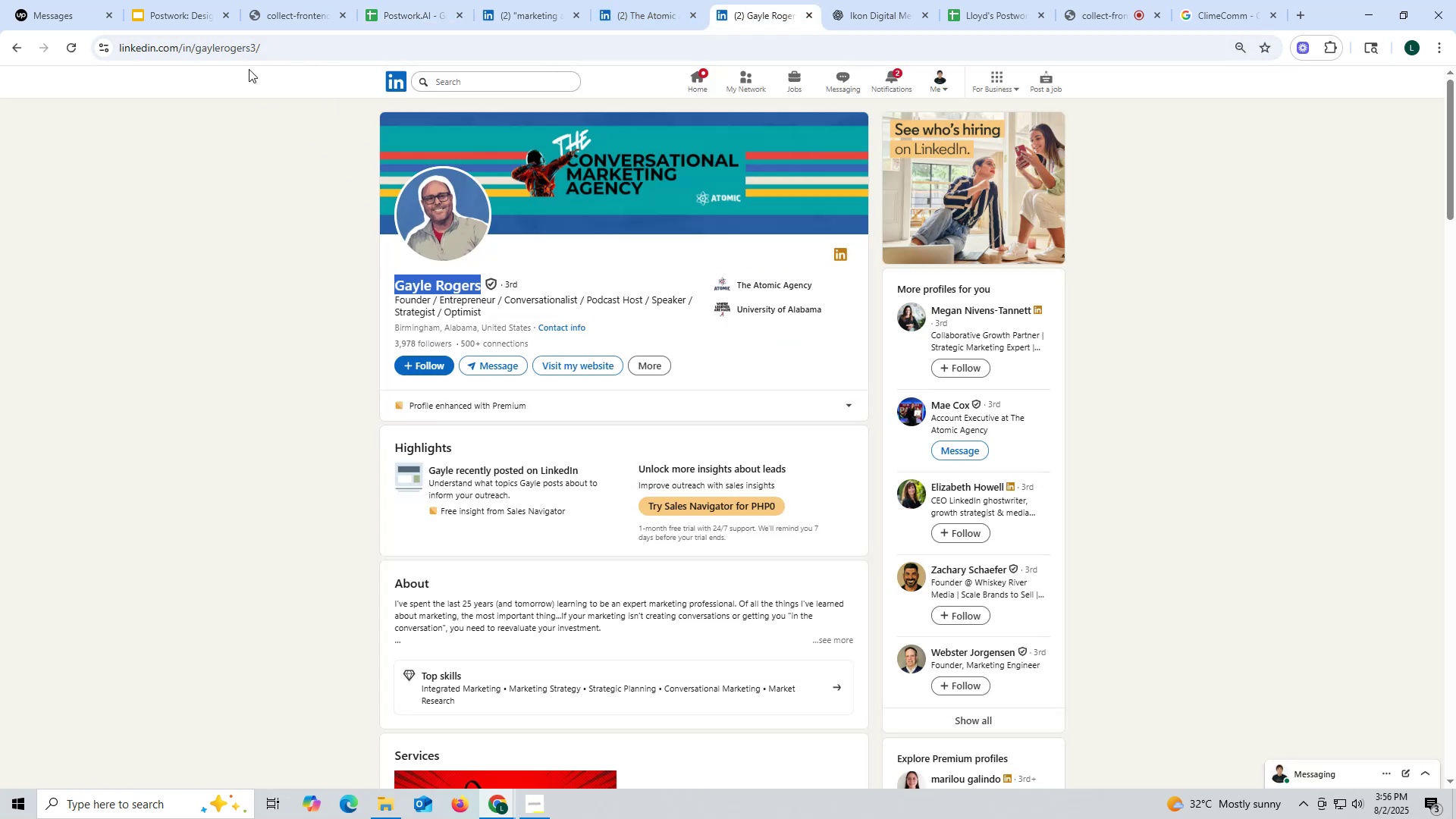 
double_click([241, 52])
 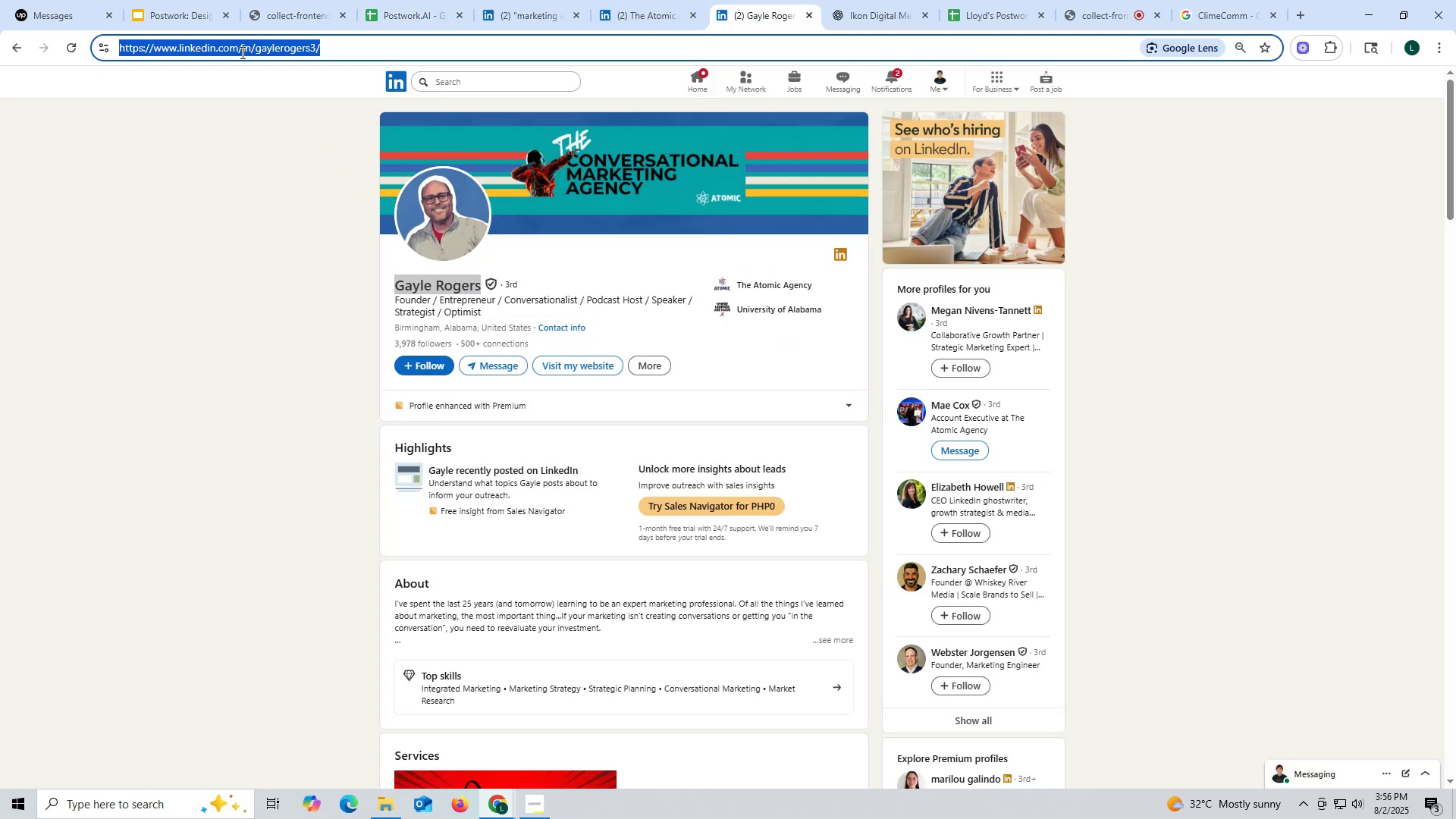 
triple_click([241, 52])
 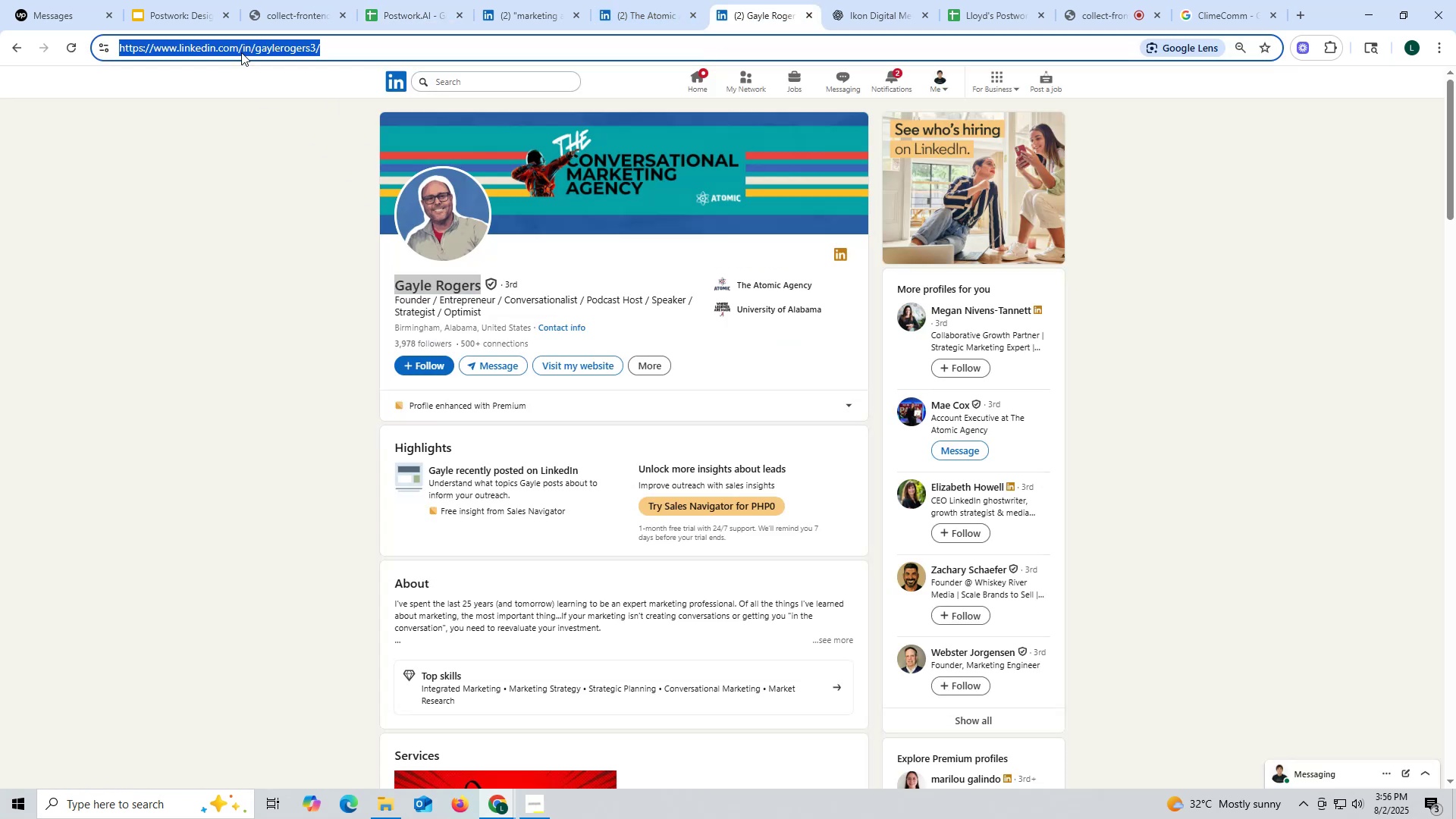 
key(Control+ControlLeft)
 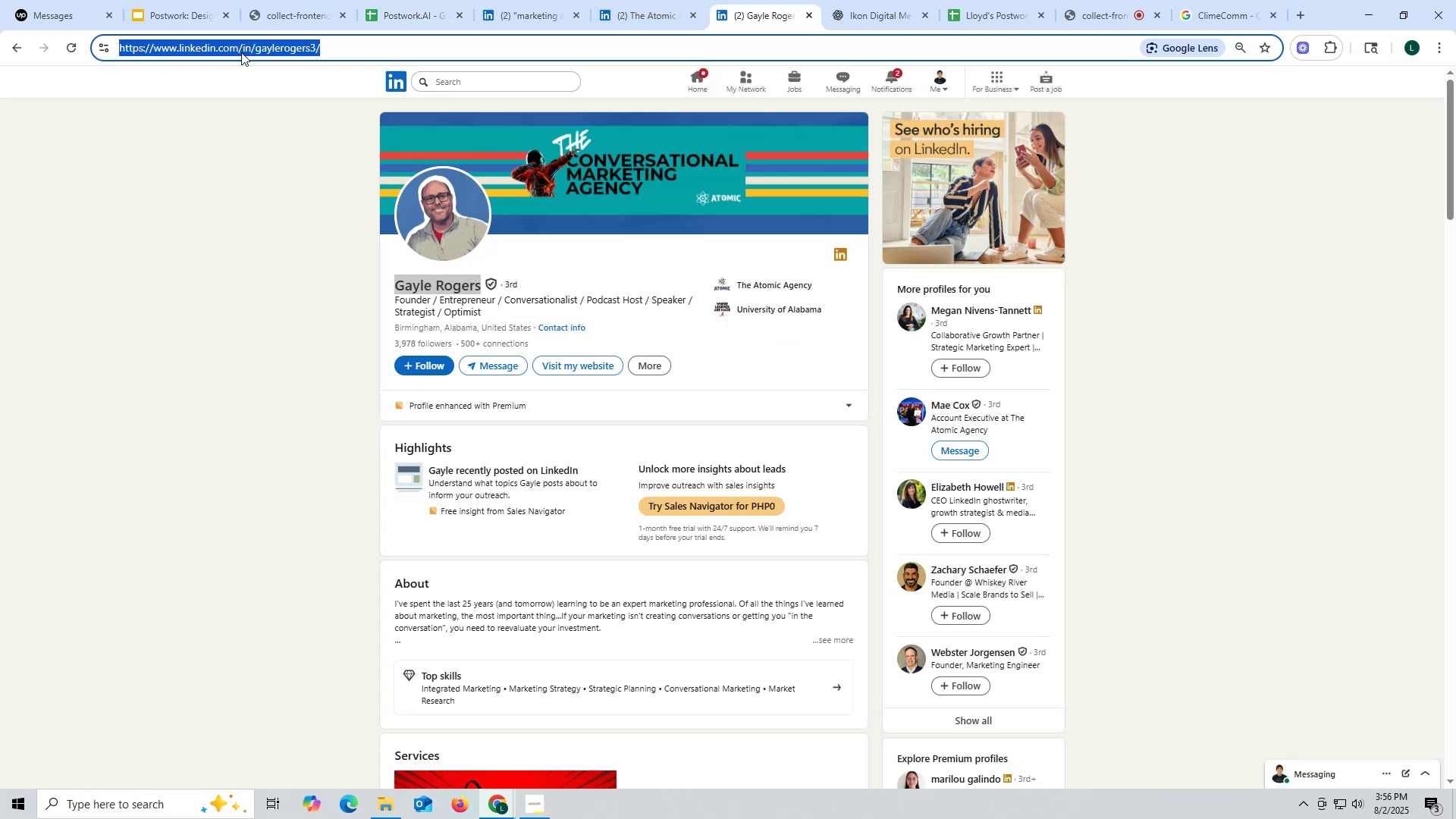 
key(Control+C)
 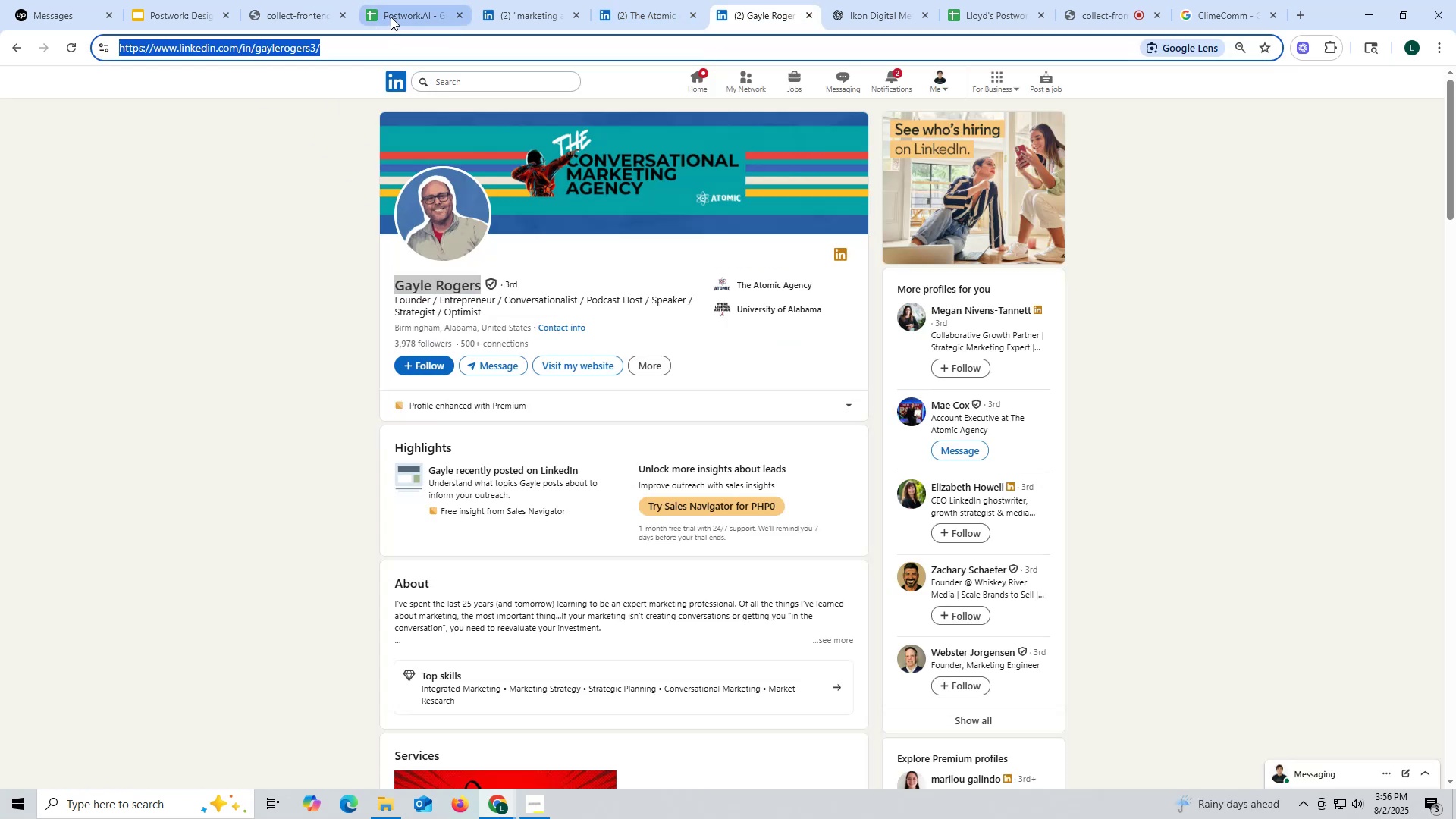 
left_click([391, 17])
 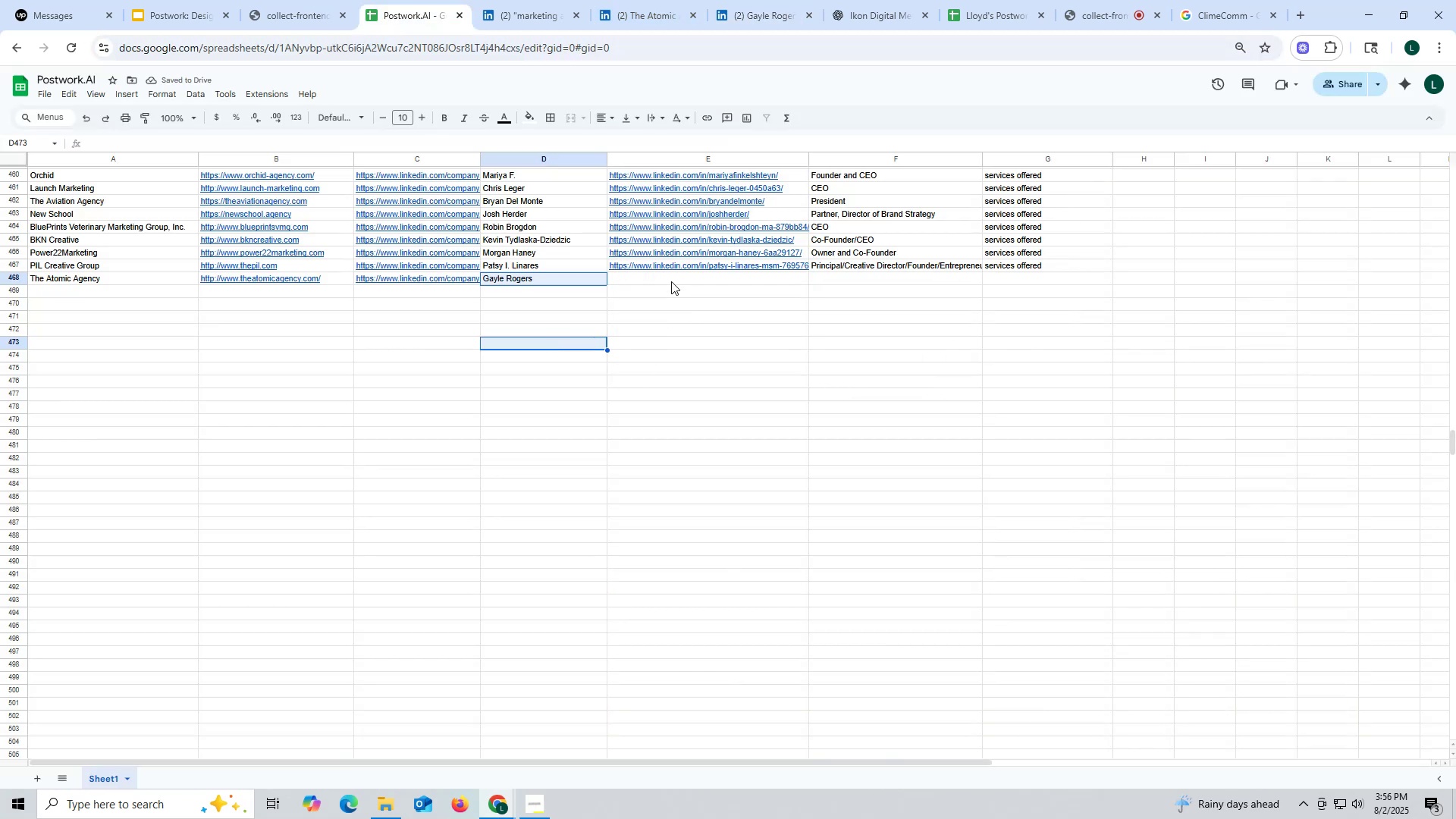 
double_click([671, 281])
 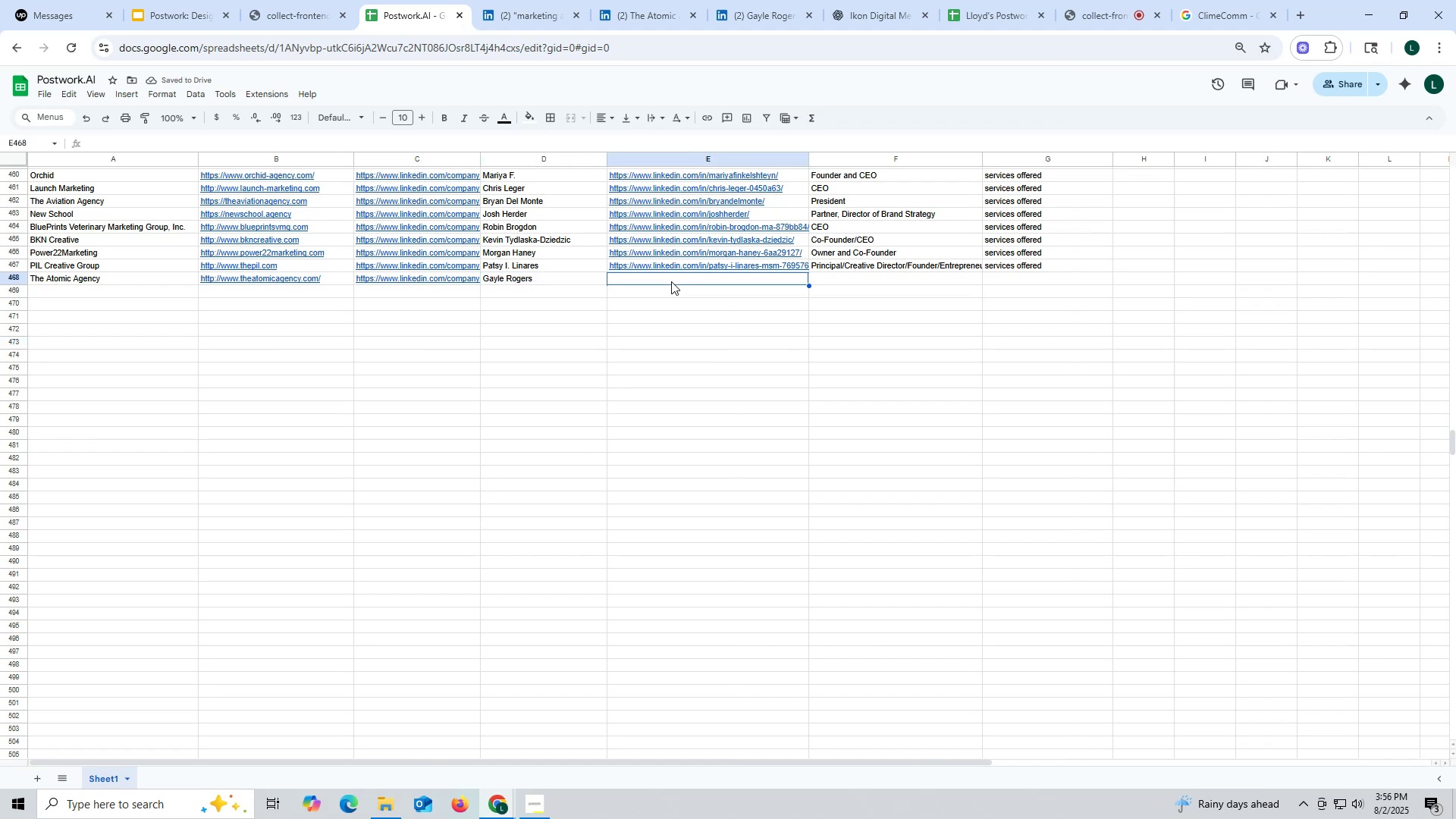 
key(Control+ControlLeft)
 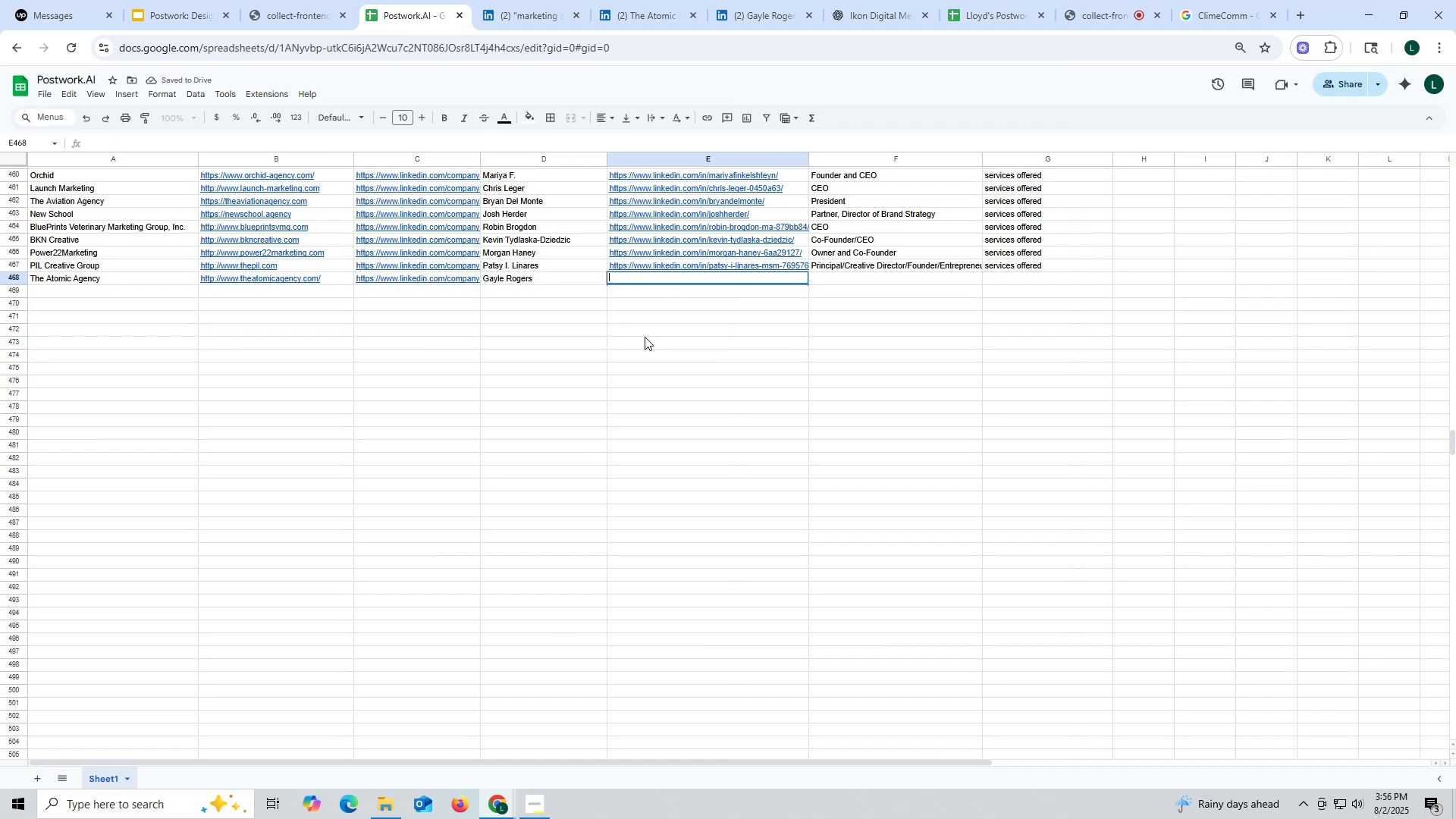 
key(Control+V)
 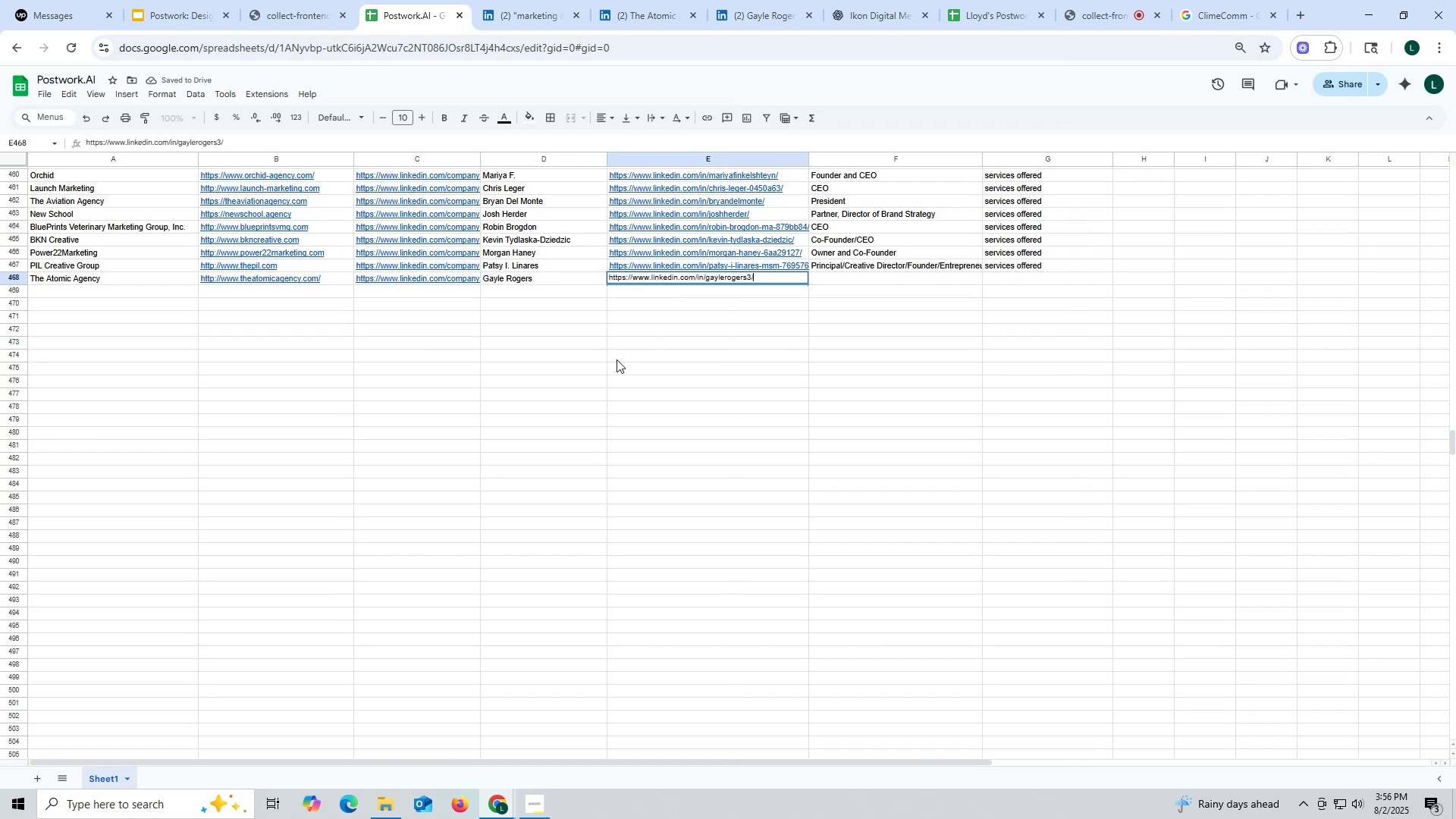 
triple_click([617, 359])
 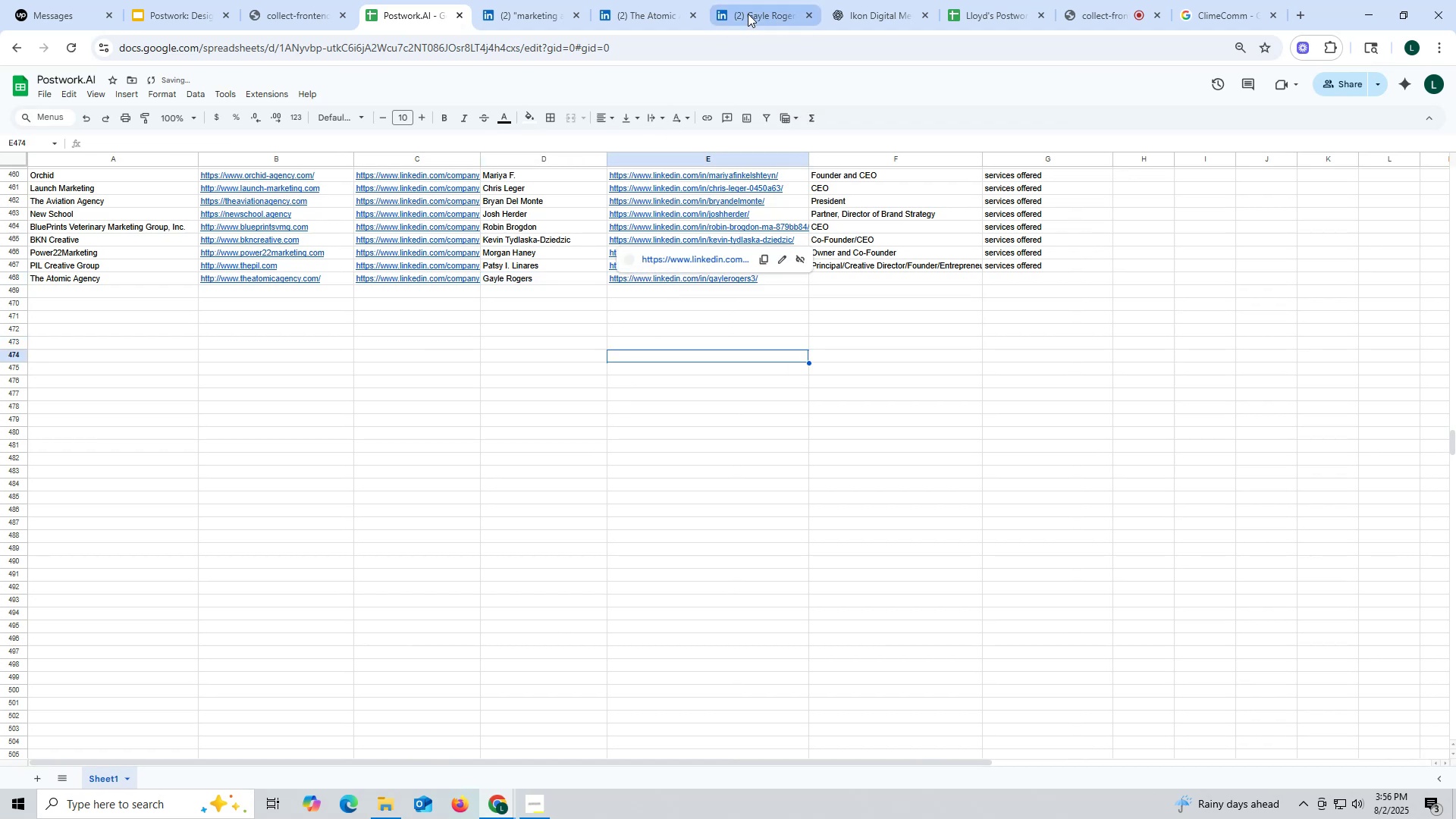 
left_click([748, 14])
 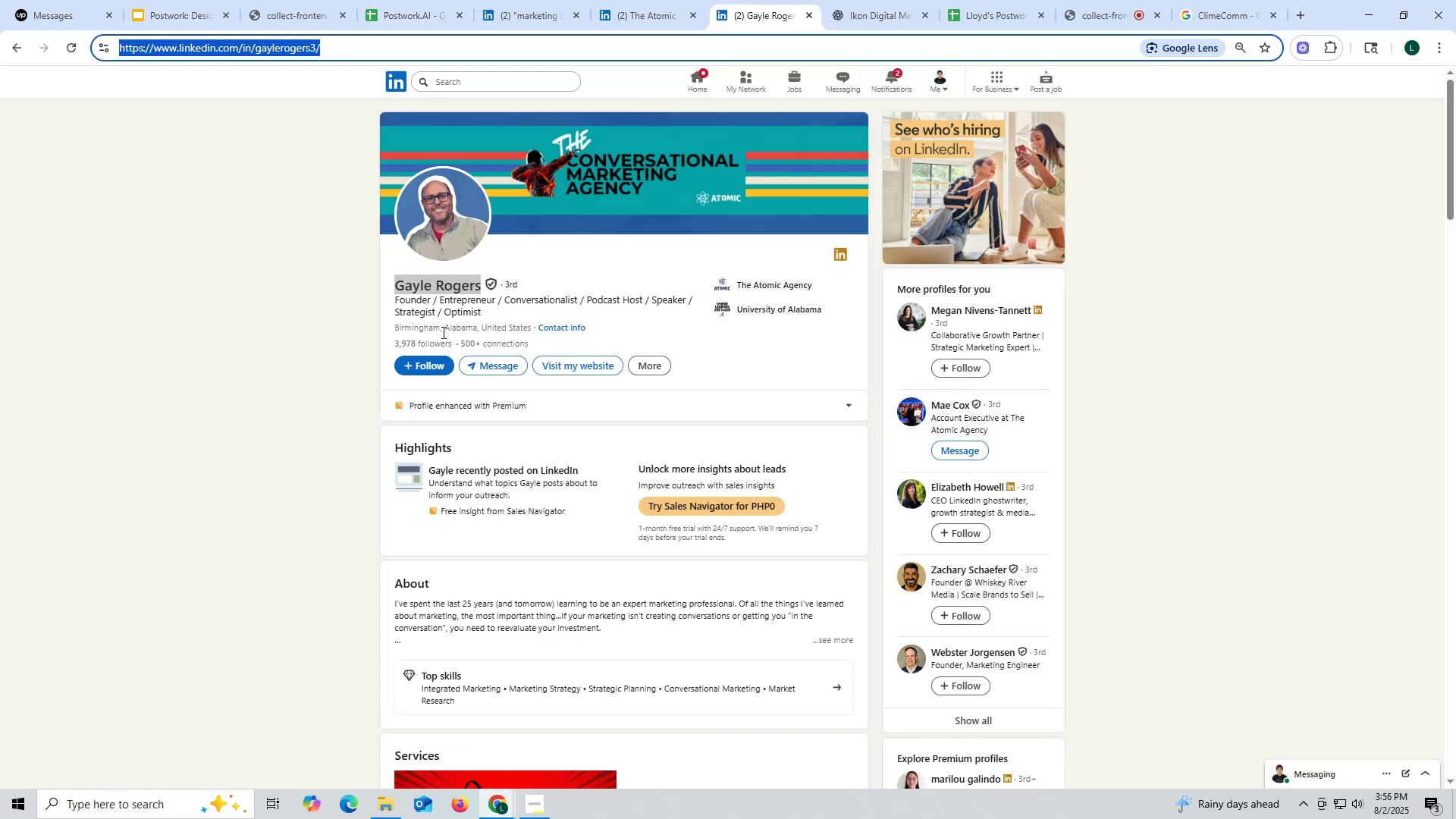 
scroll: coordinate [460, 334], scroll_direction: down, amount: 18.0
 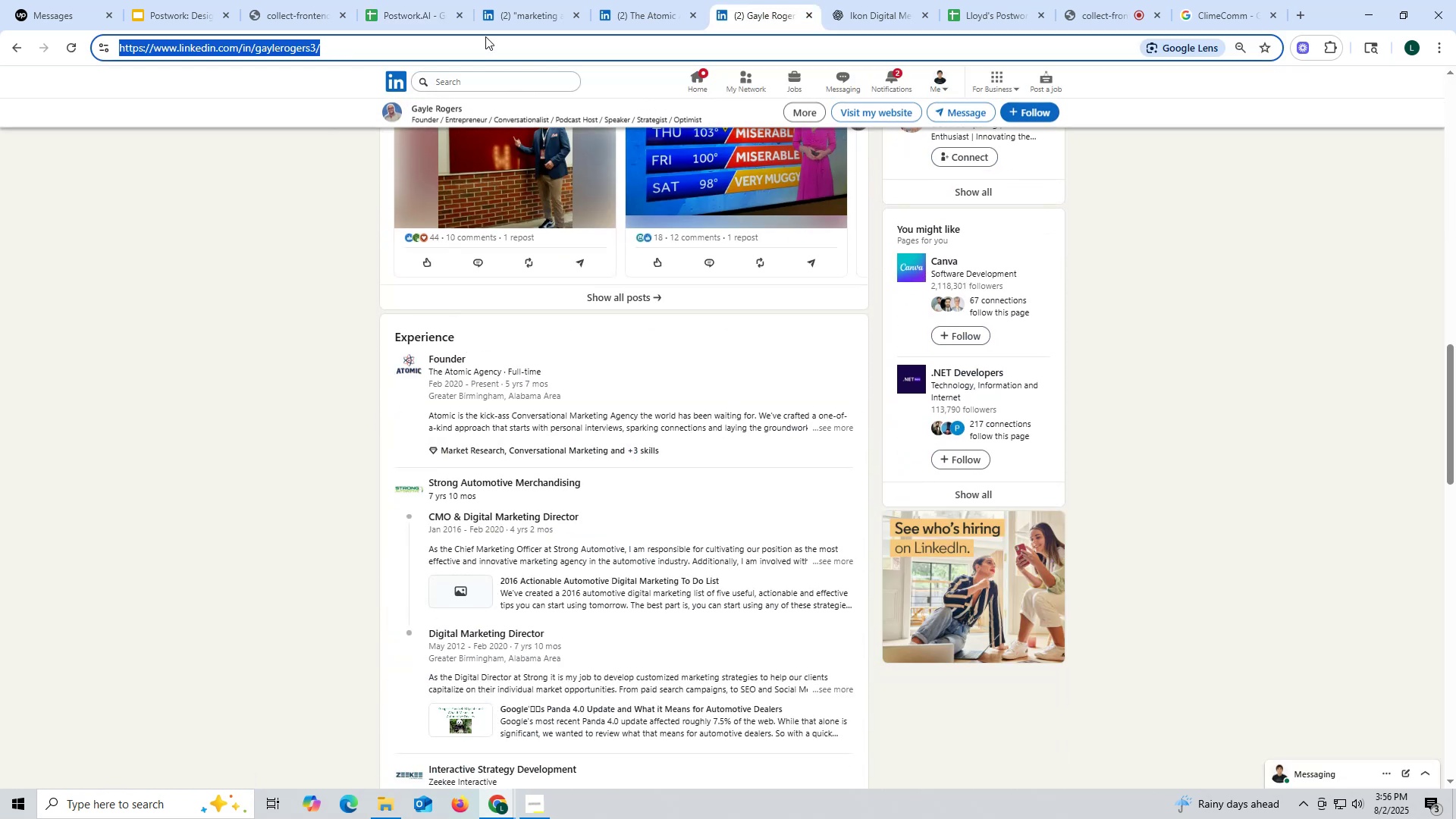 
left_click([522, 11])
 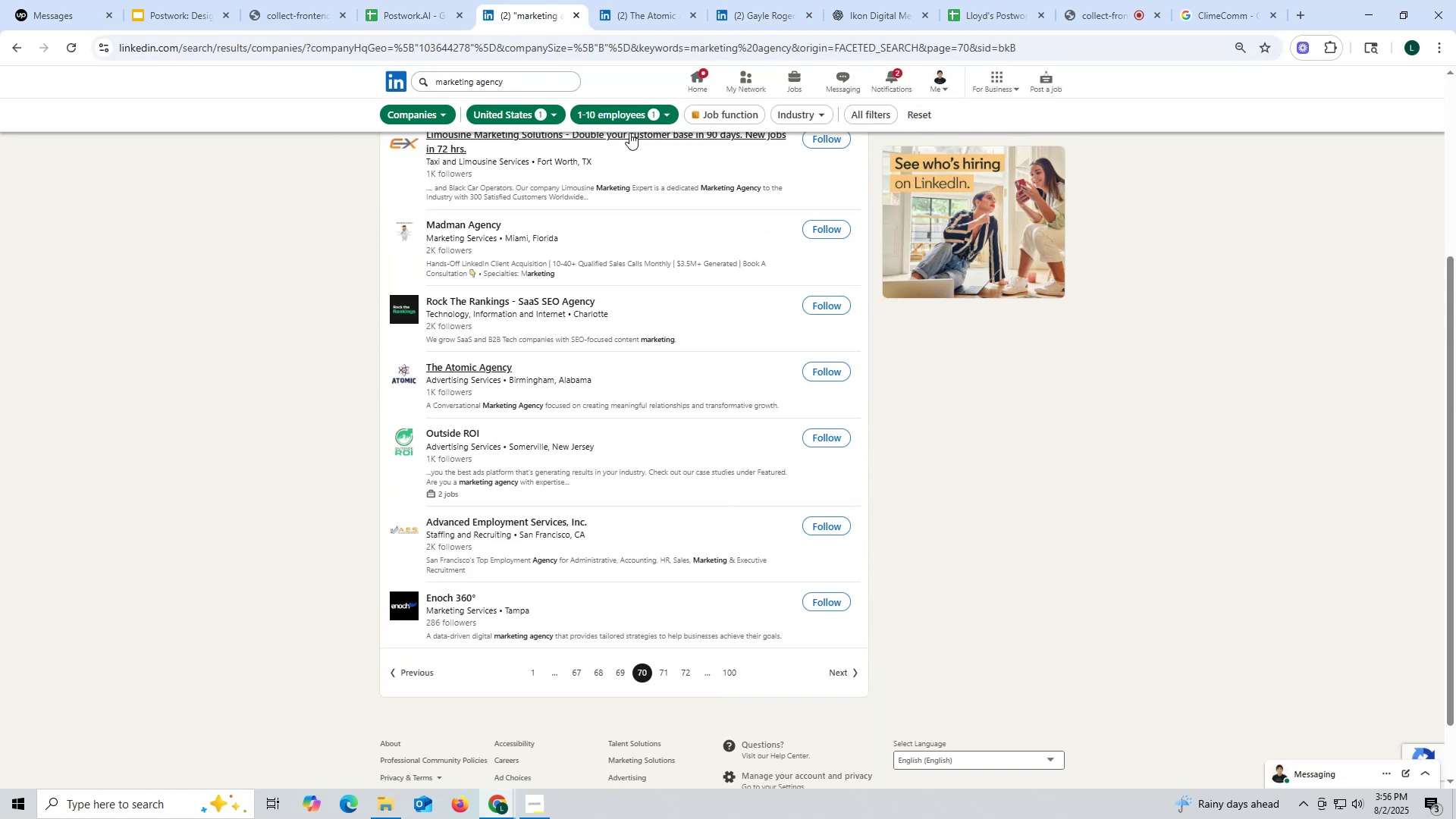 
left_click([438, 12])
 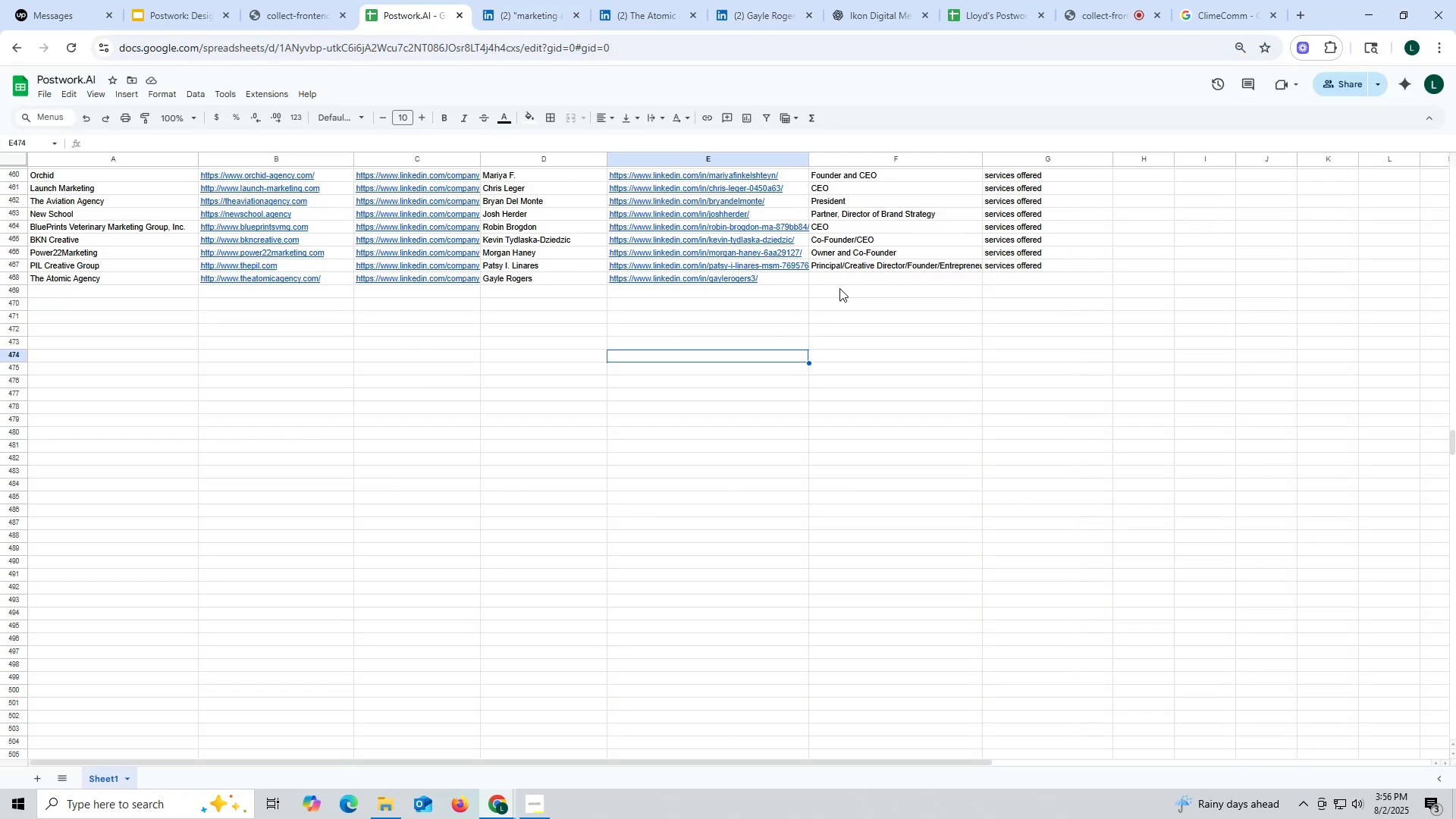 
left_click([836, 281])
 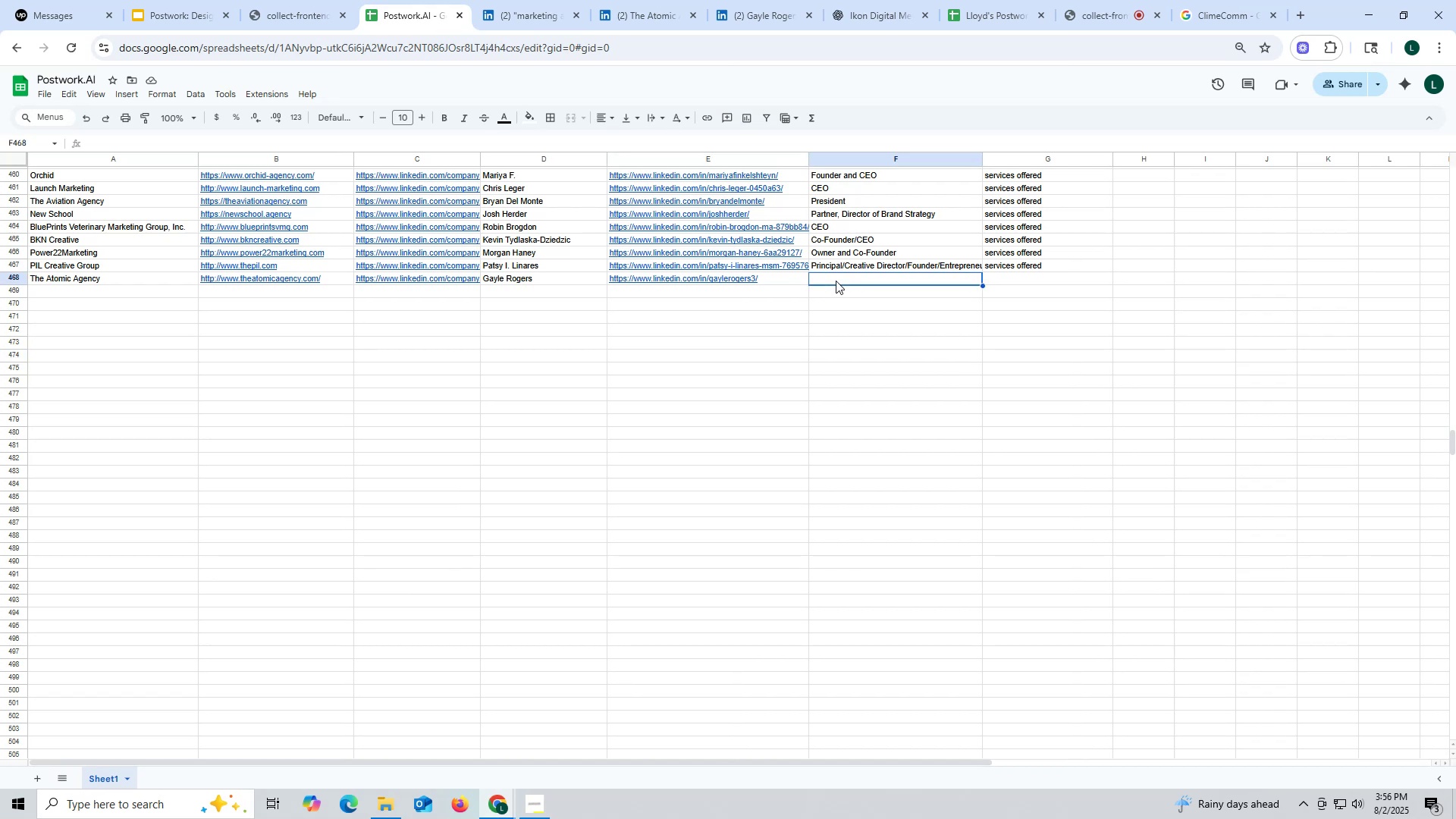 
type(Founder)
 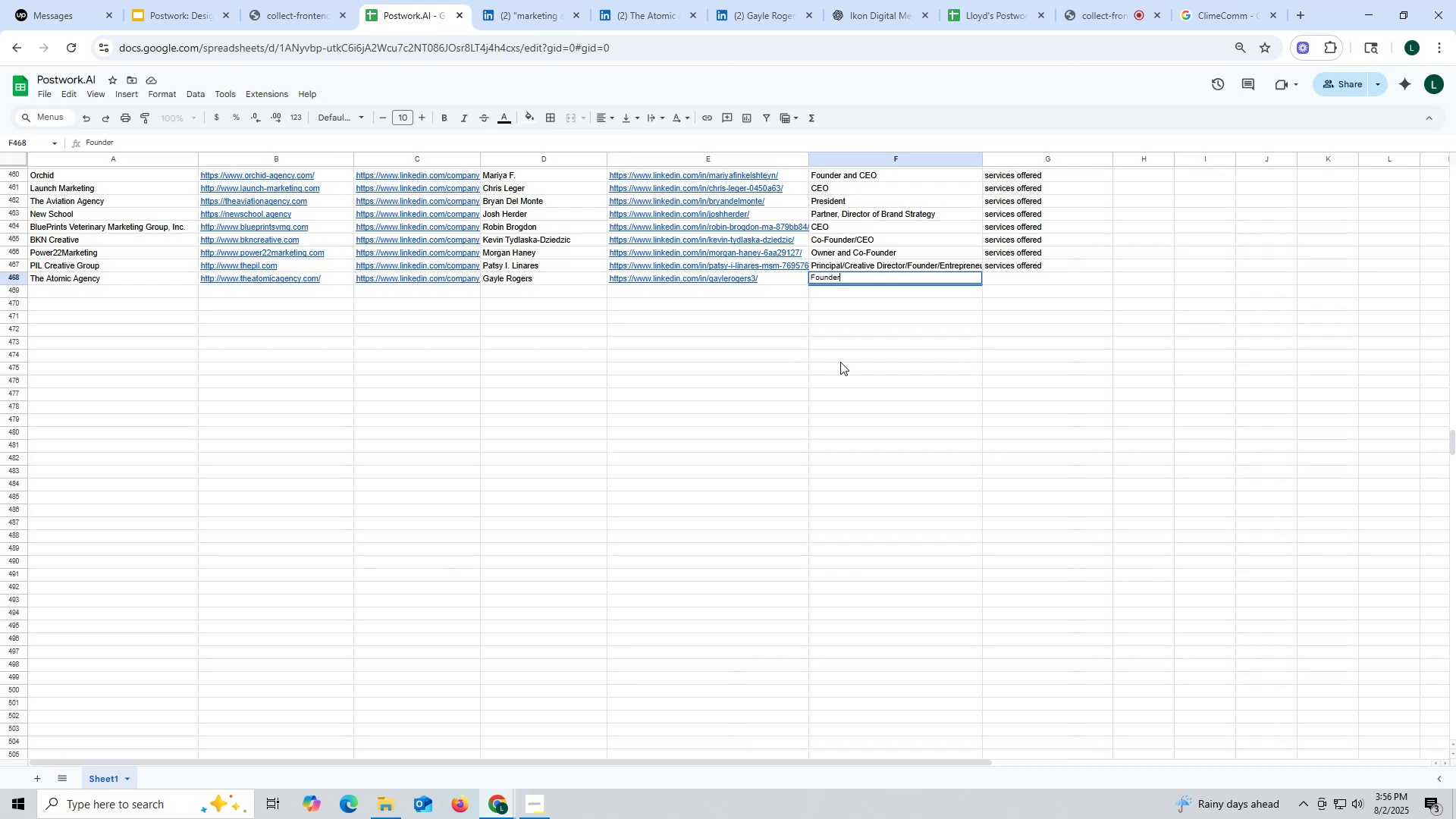 
left_click([840, 362])
 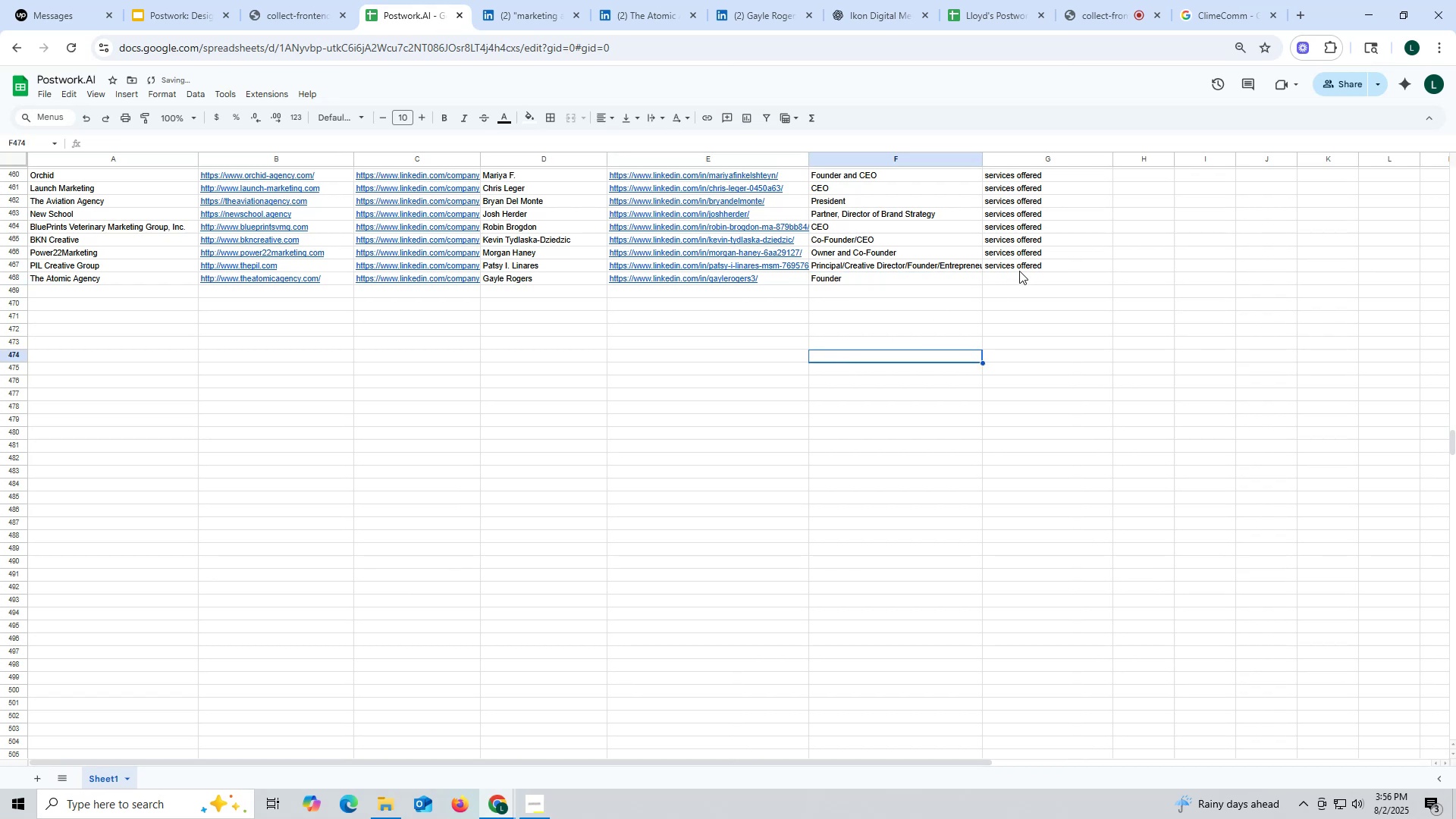 
left_click([1018, 265])
 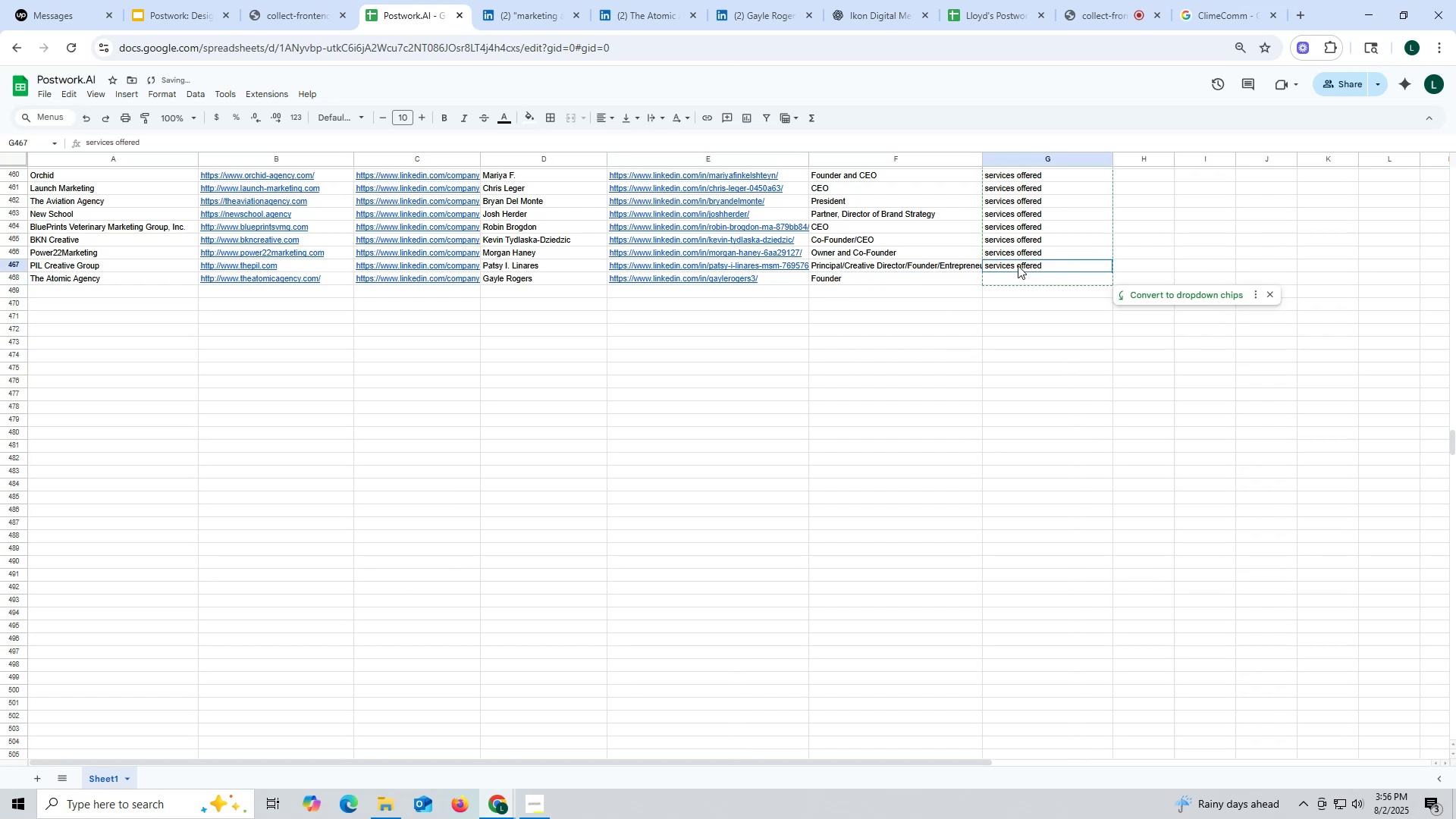 
key(Control+ControlLeft)
 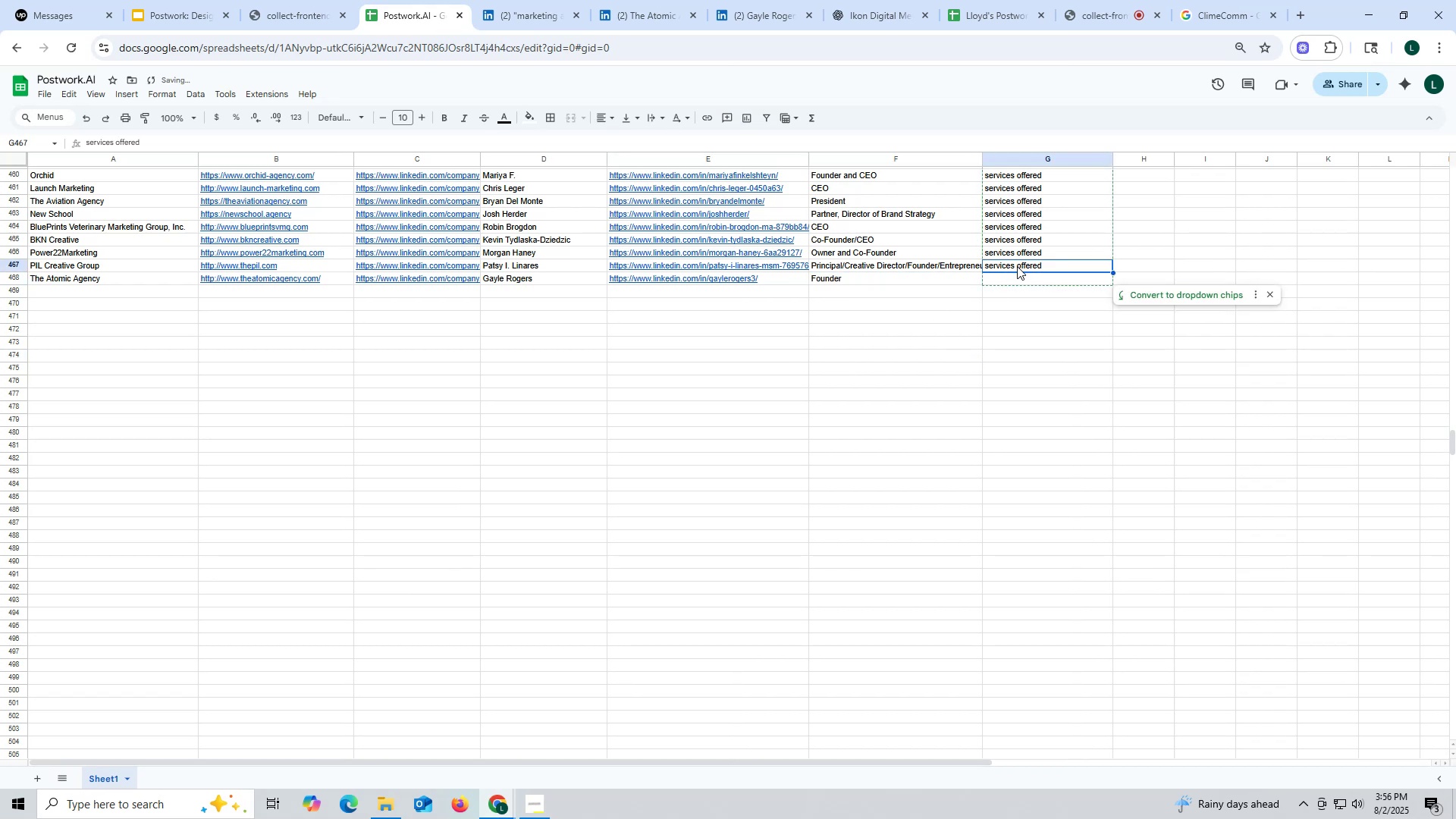 
key(Control+C)
 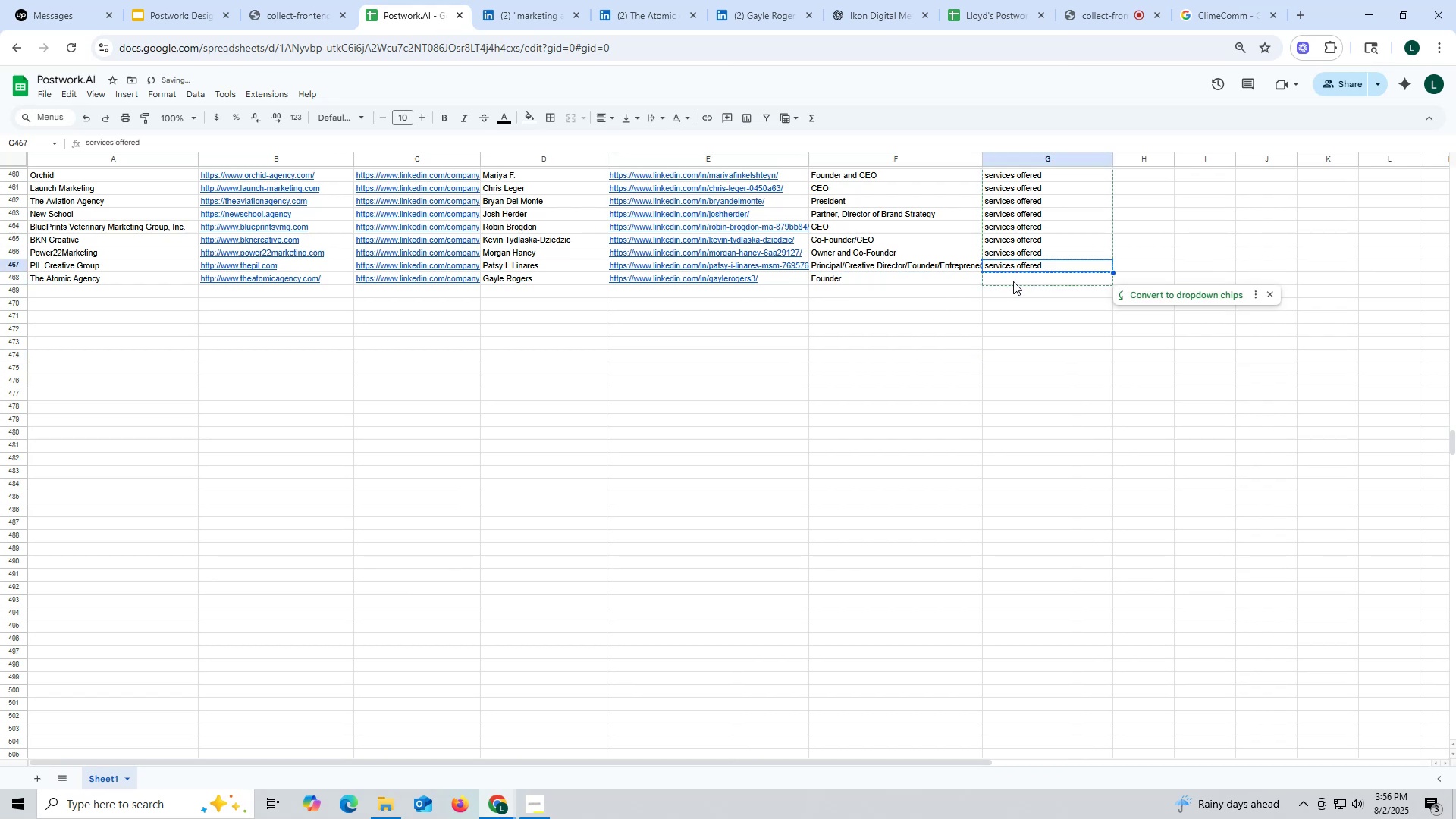 
key(Control+ControlLeft)
 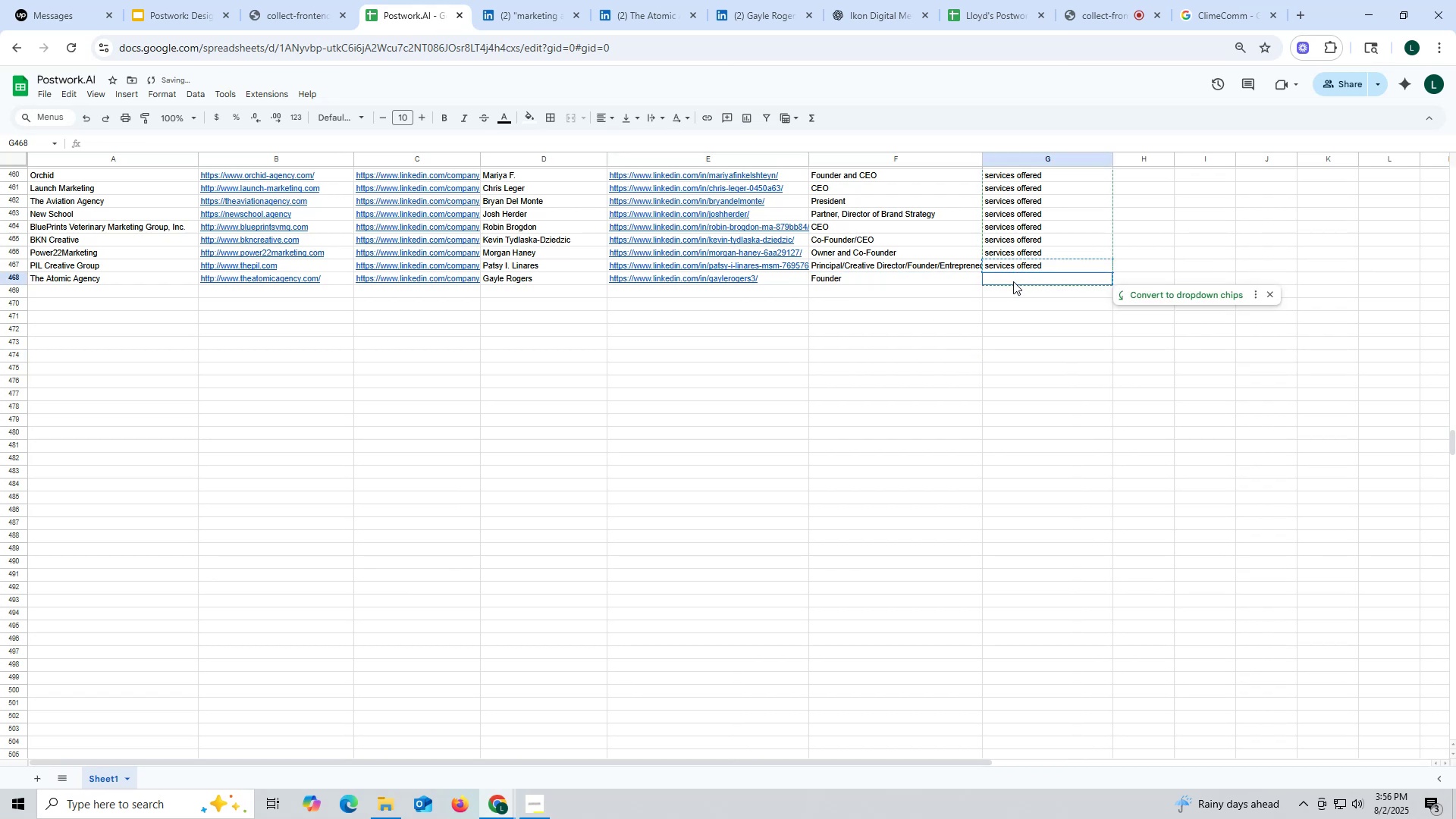 
left_click([1013, 281])
 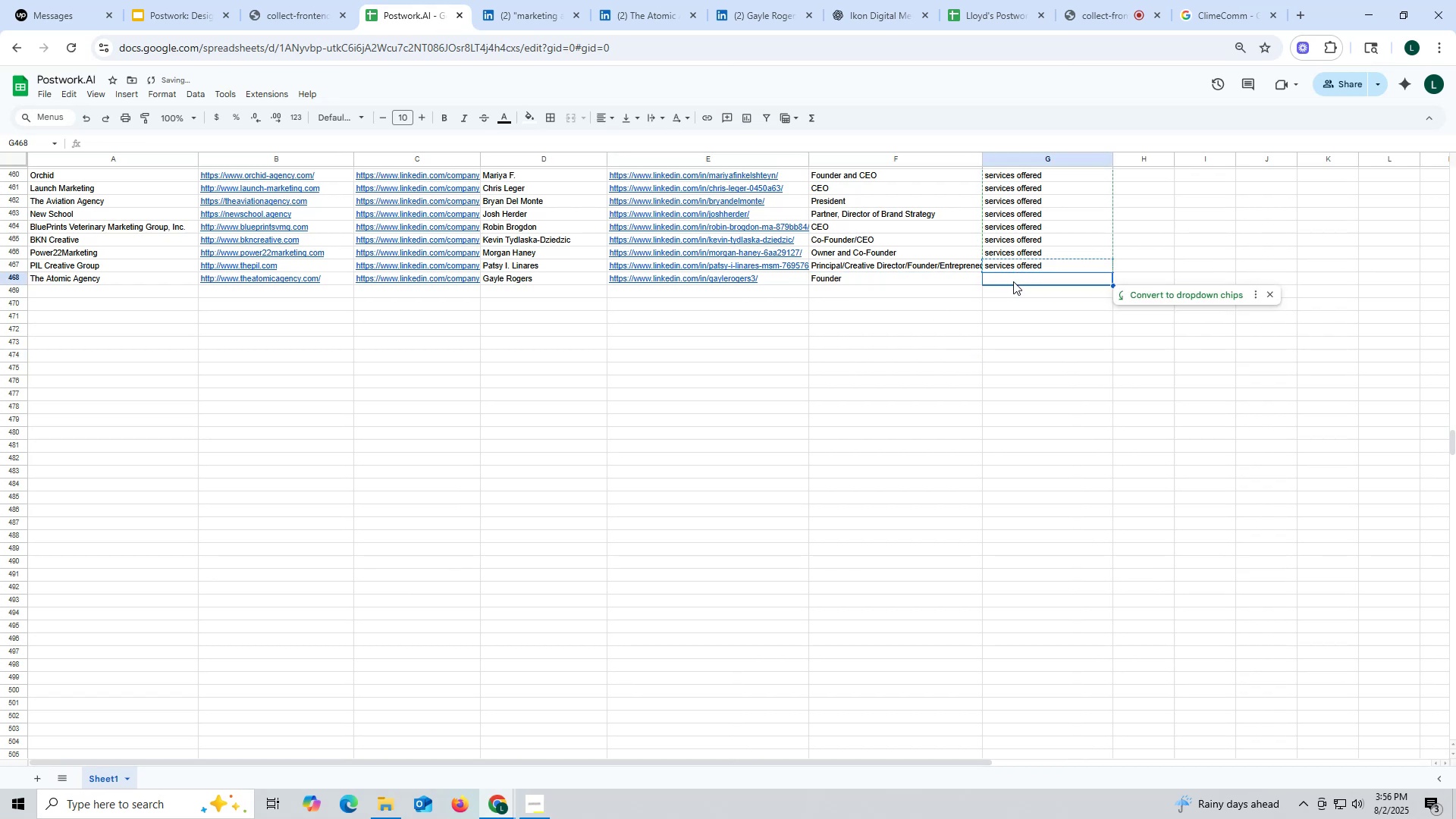 
key(Control+V)
 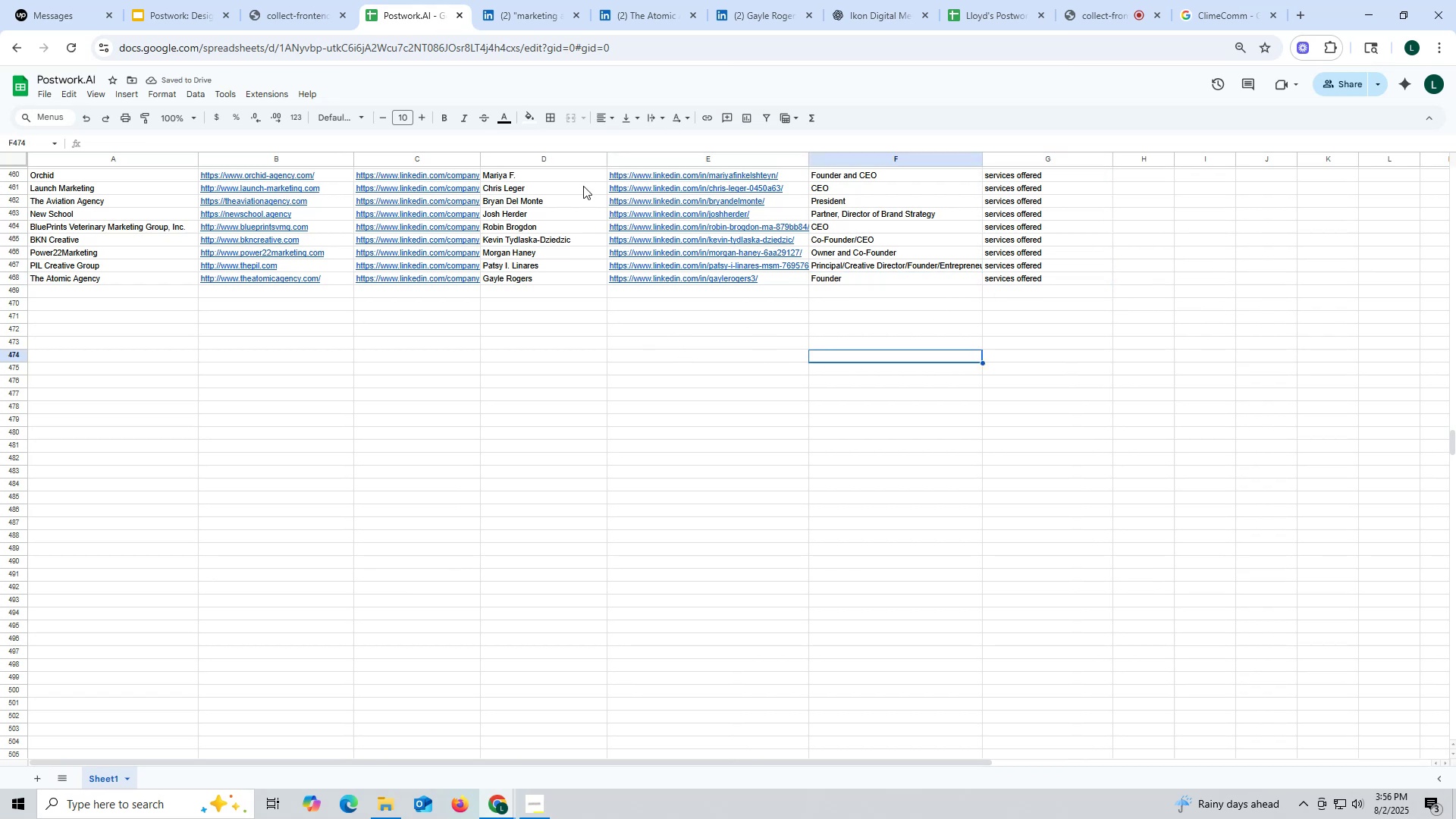 
left_click([647, 14])
 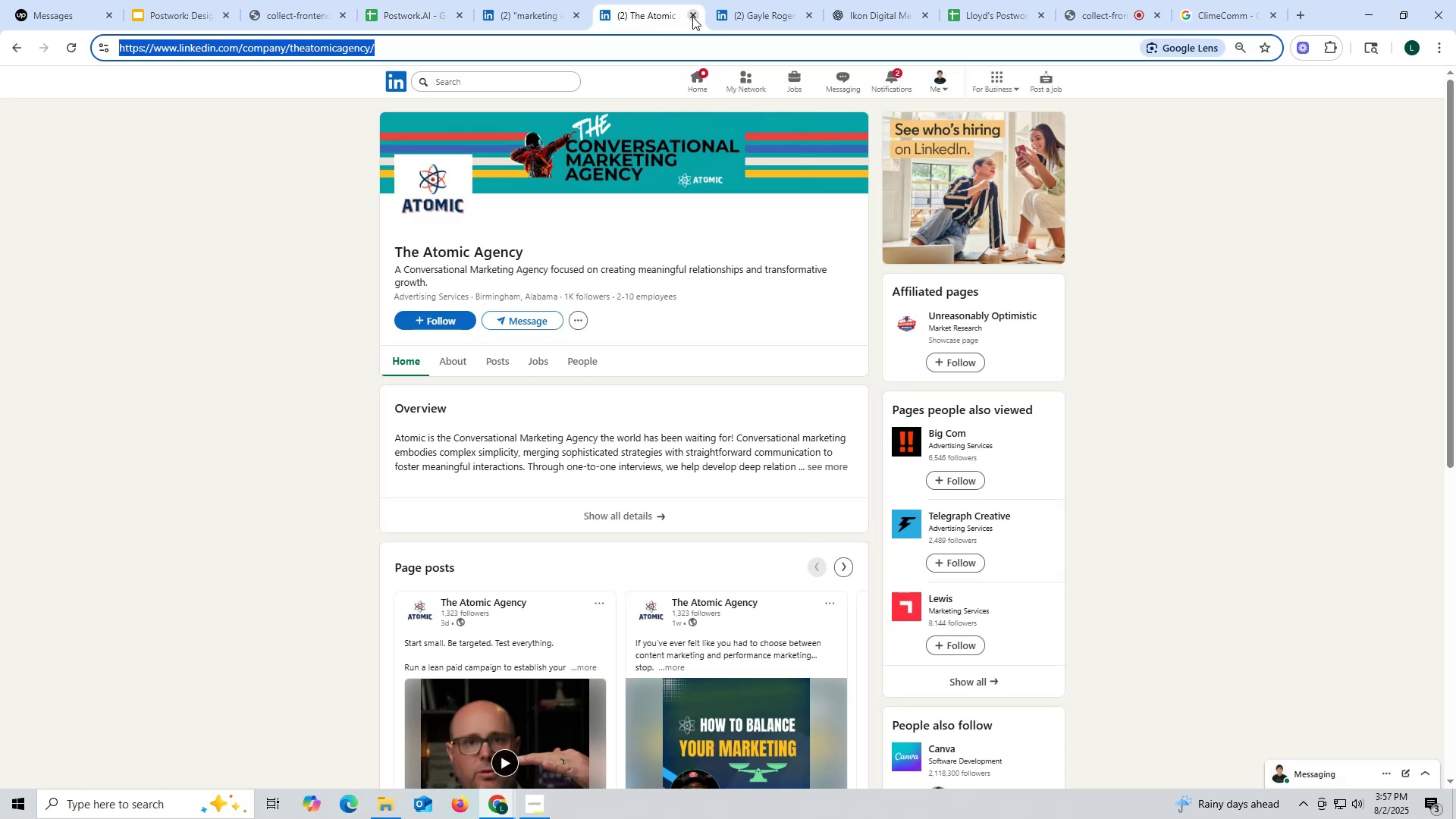 
left_click([692, 16])
 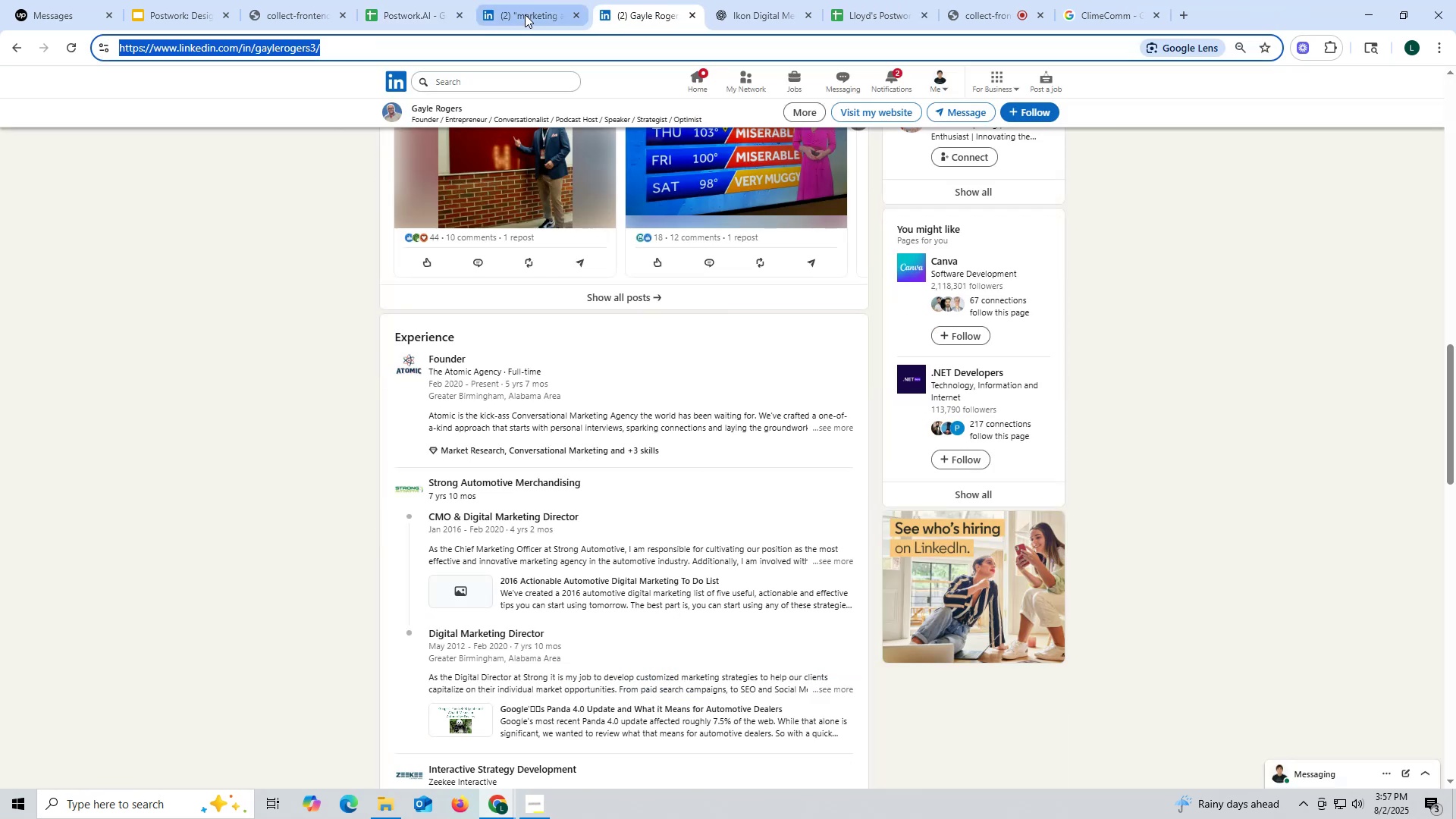 
left_click([525, 14])
 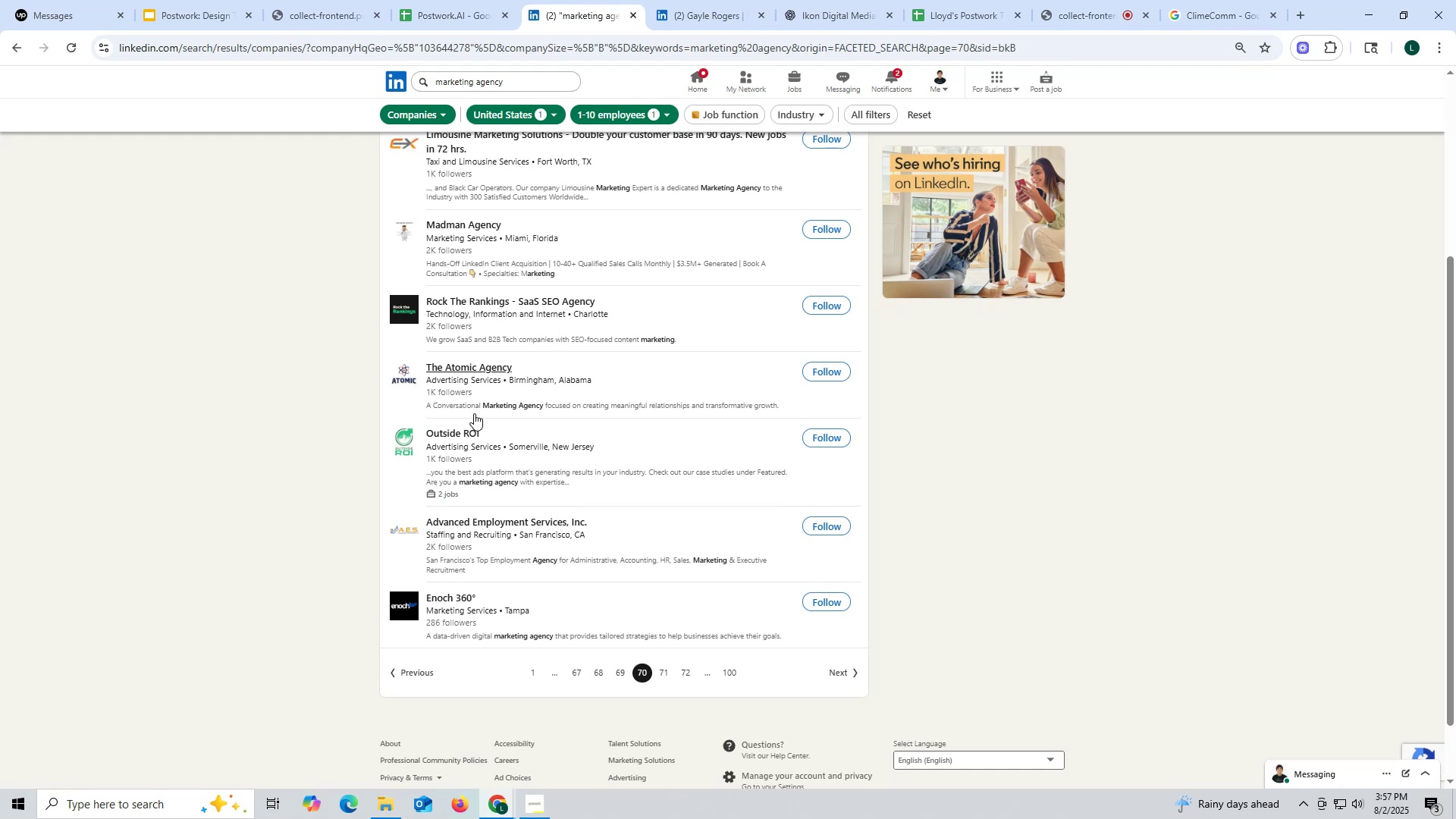 
wait(9.86)
 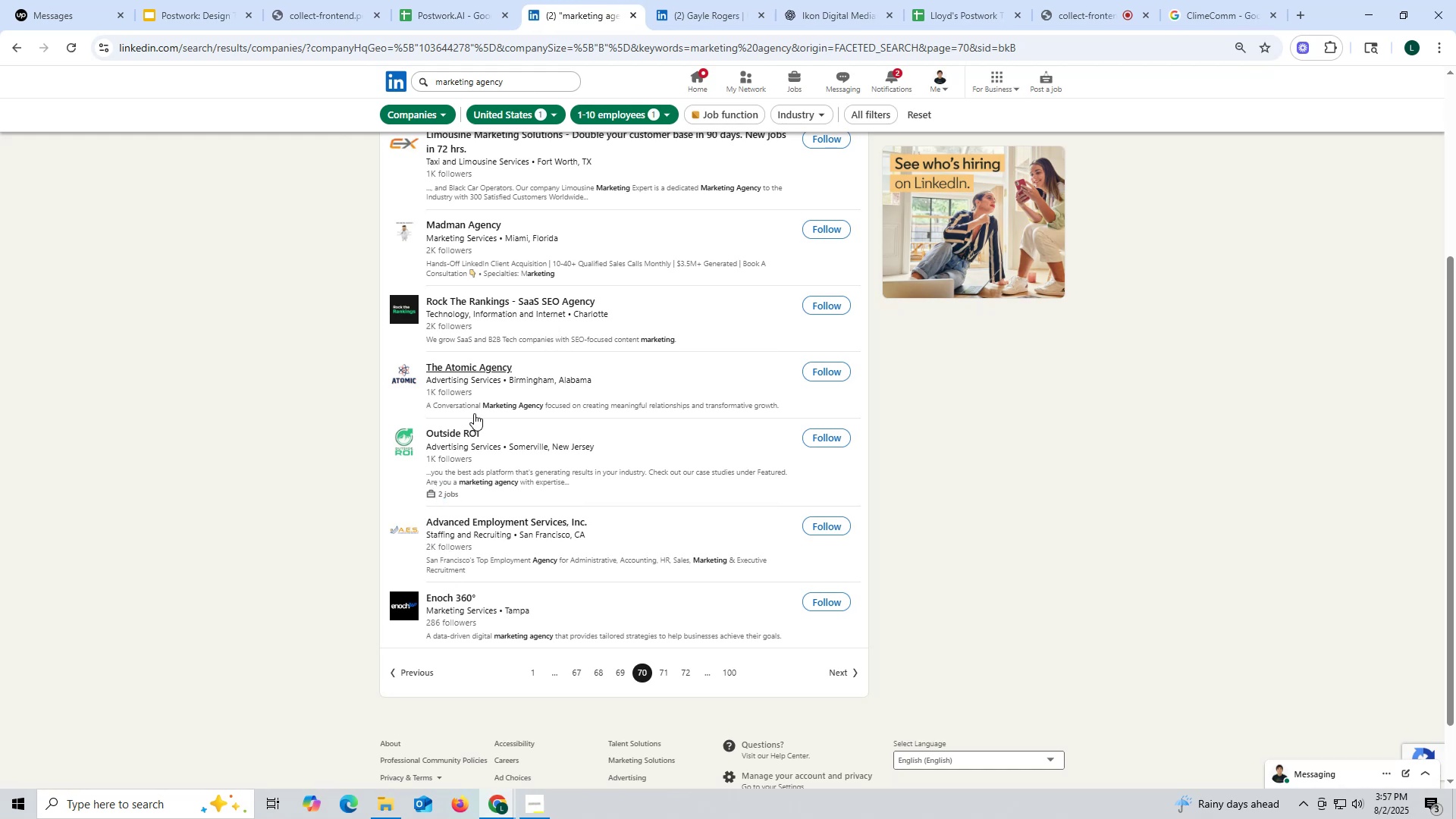 
left_click([631, 13])
 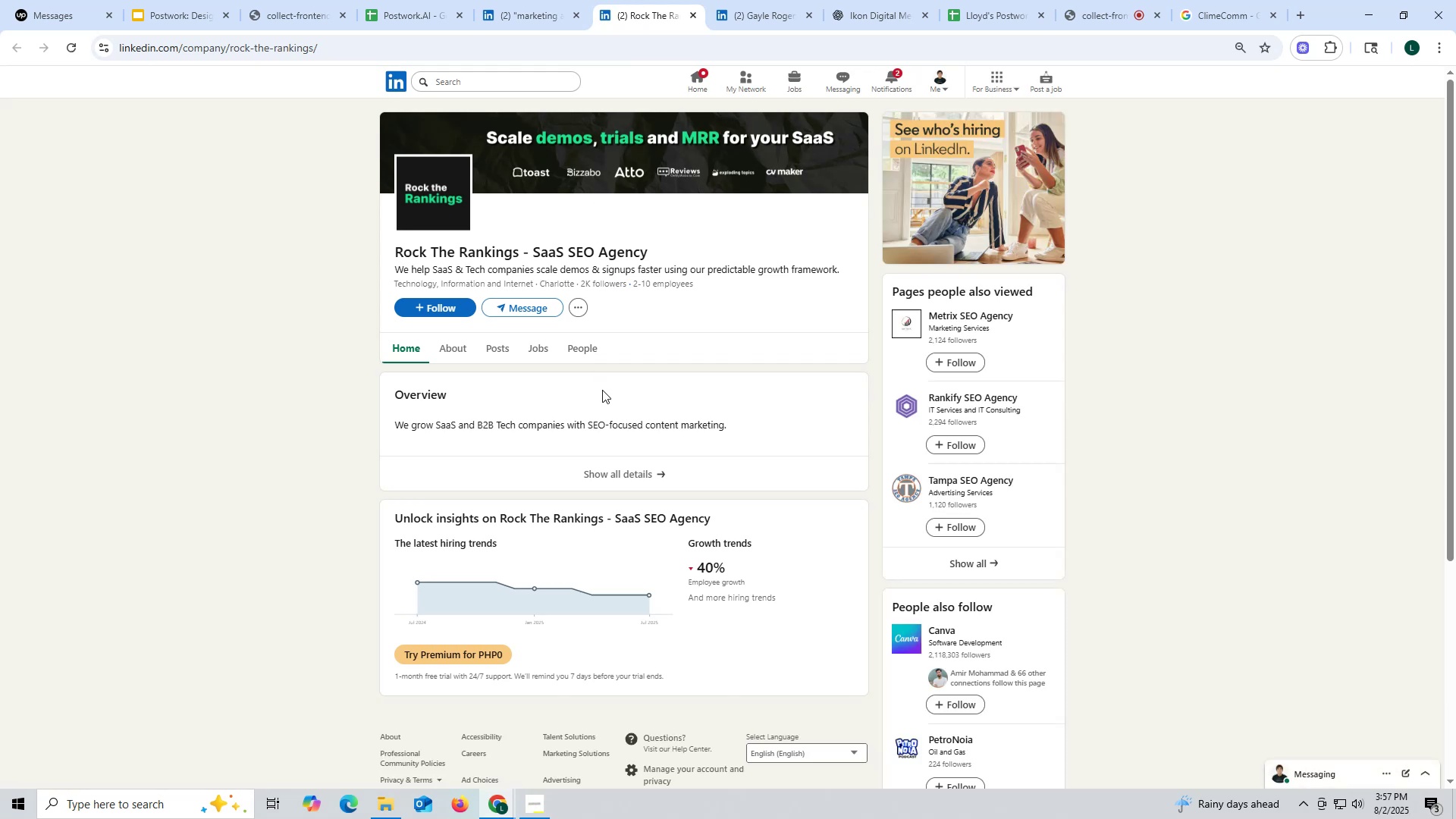 
left_click([503, 353])
 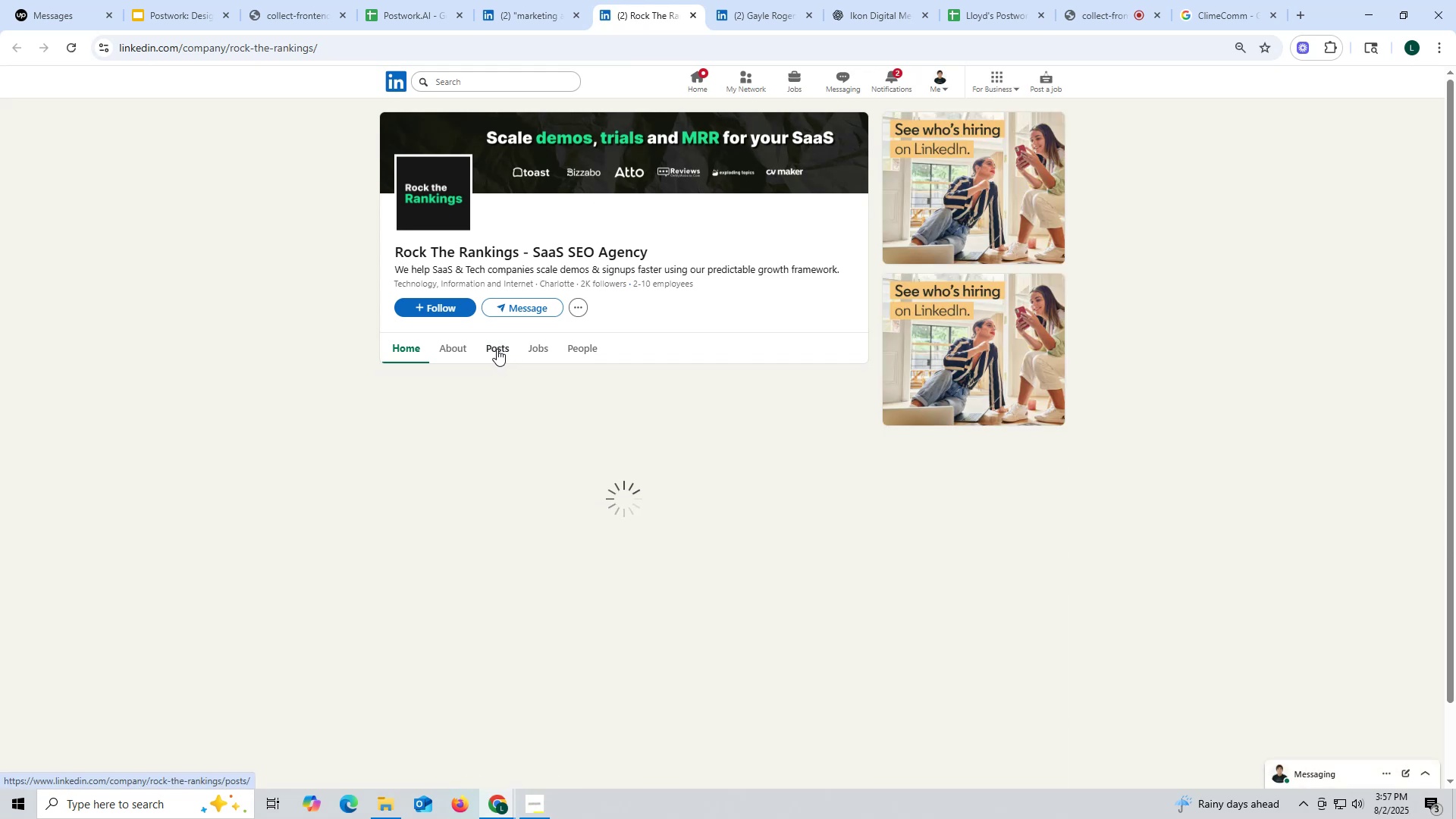 
mouse_move([479, 352])
 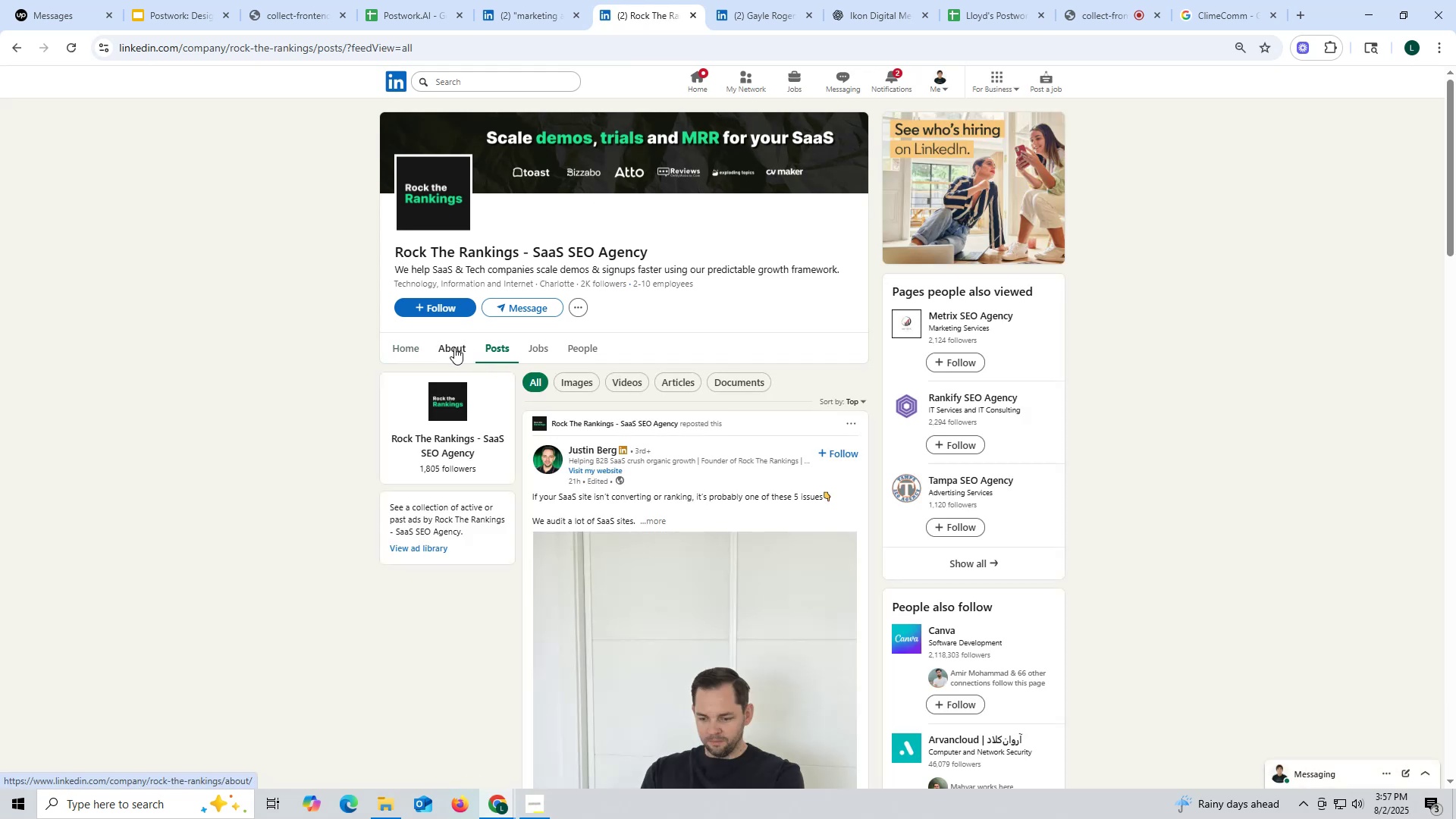 
left_click([454, 347])
 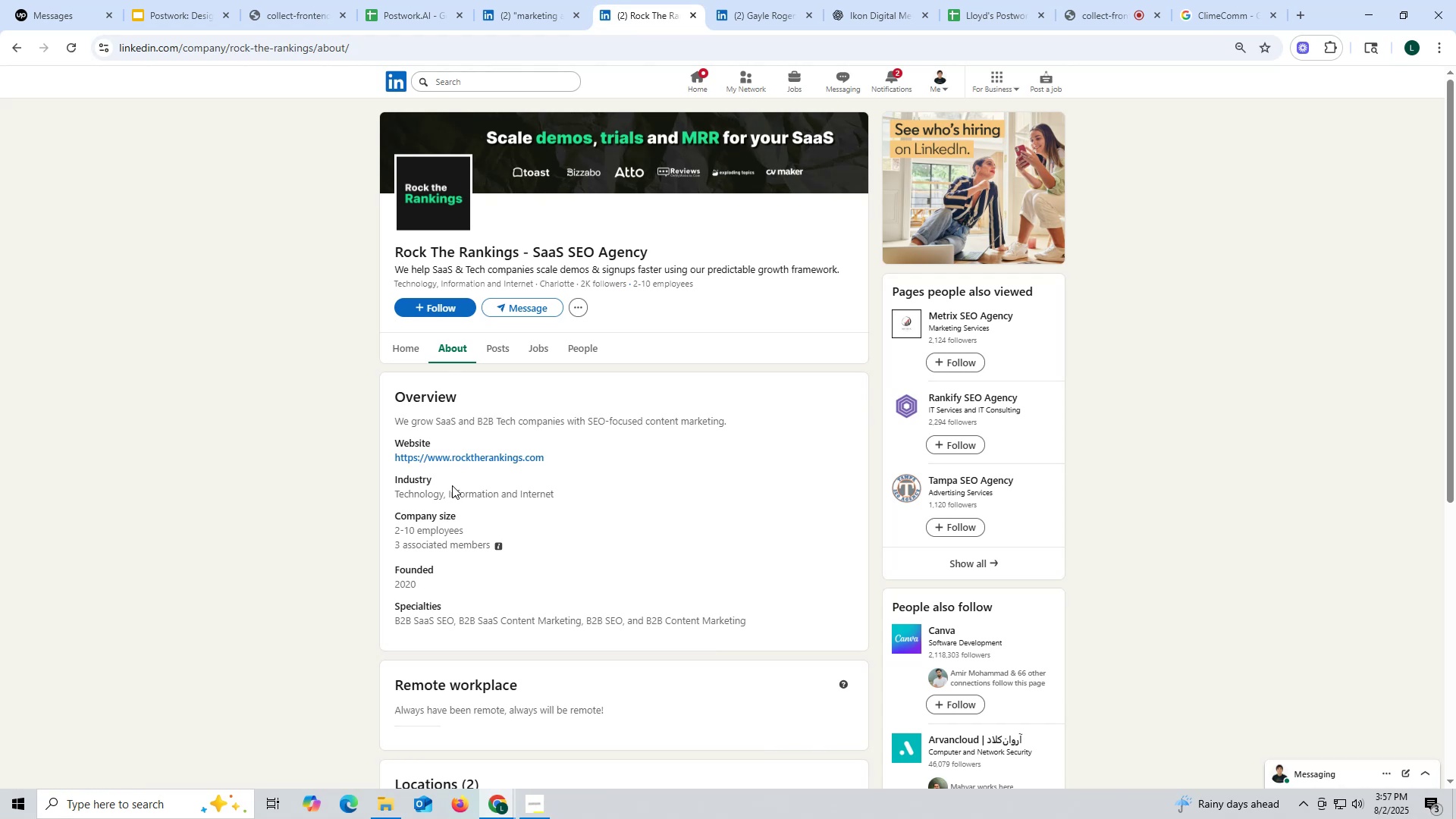 
wait(5.21)
 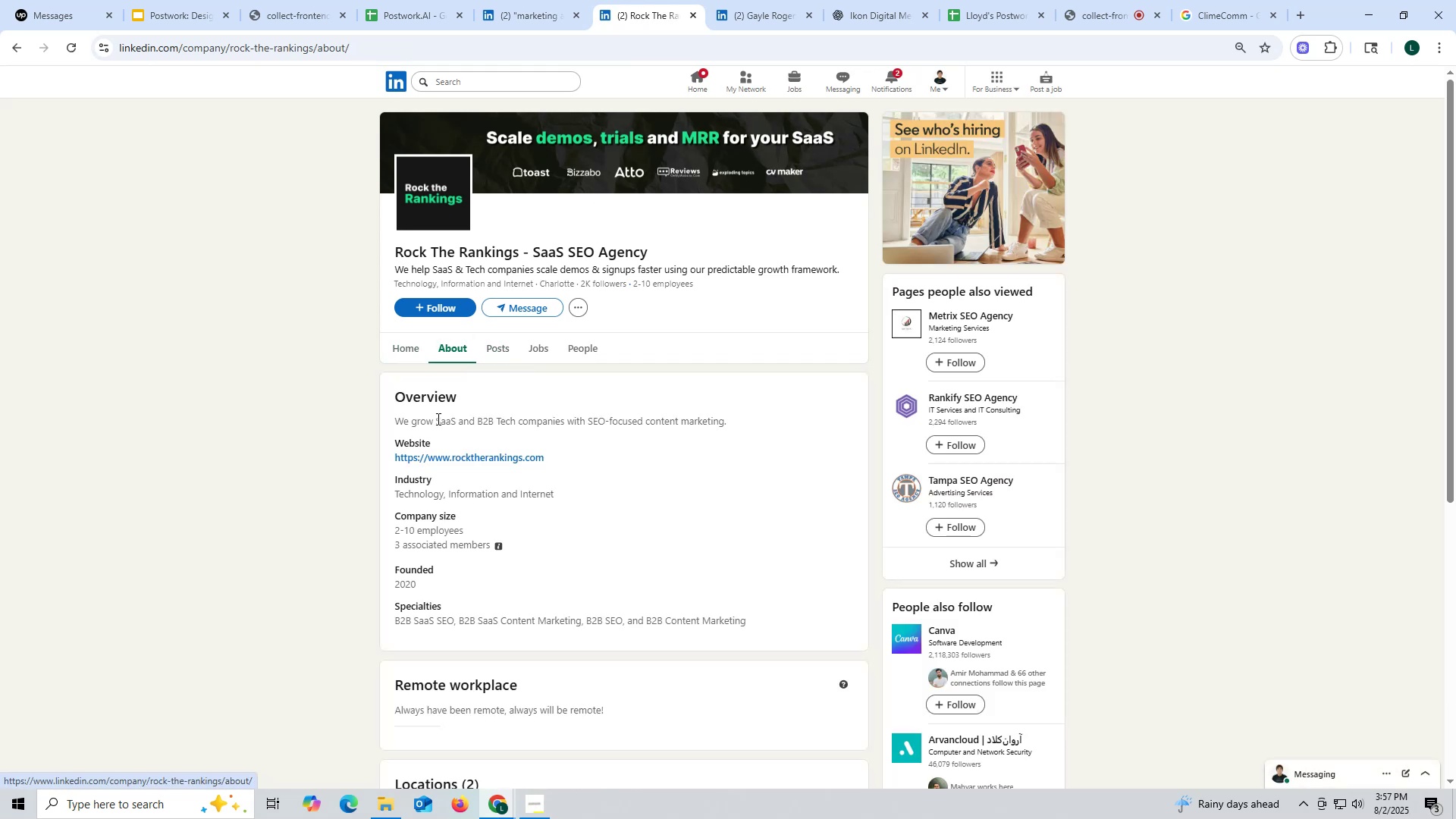 
left_click_drag(start_coordinate=[384, 457], to_coordinate=[559, 456])
 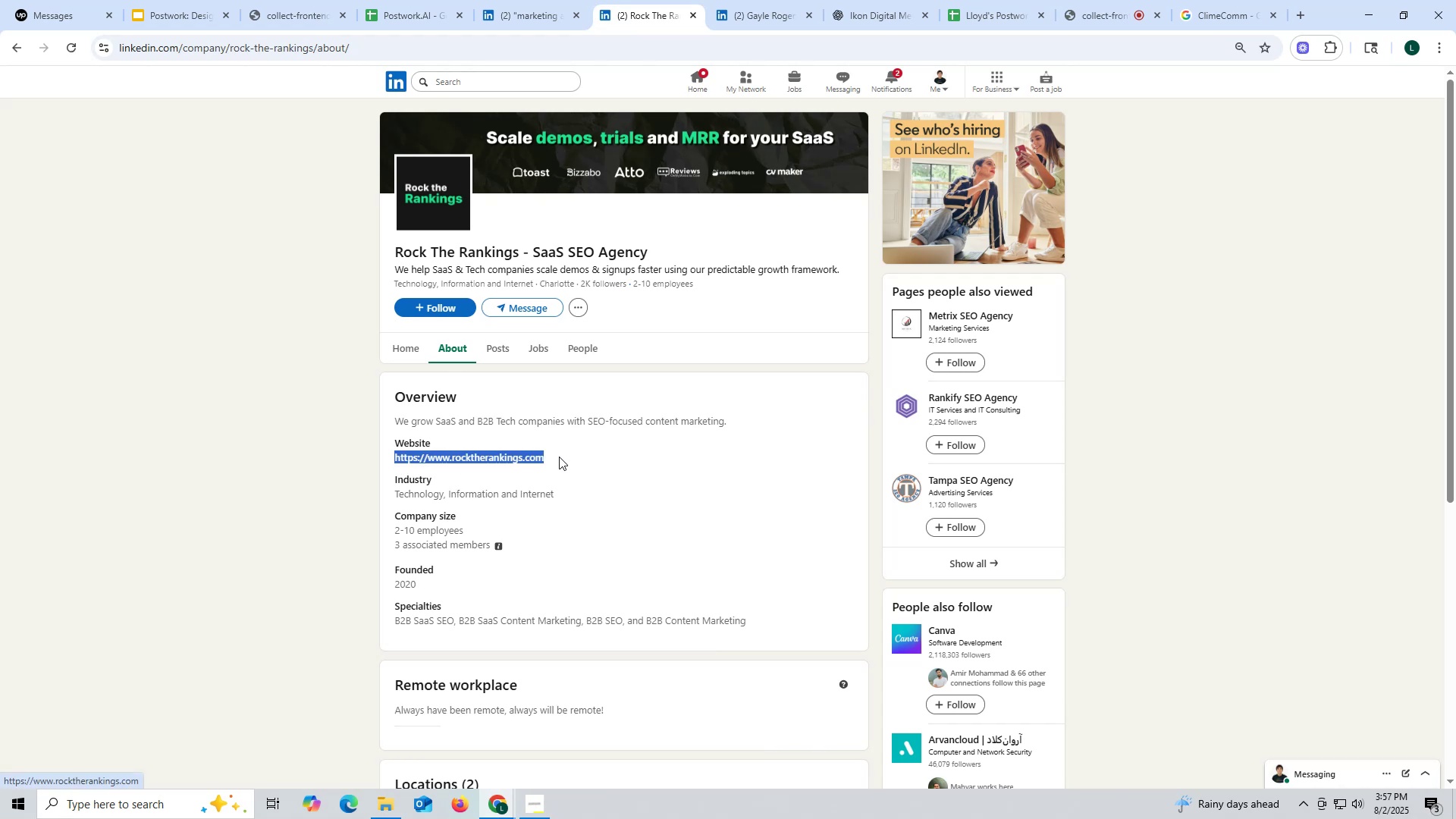 
key(Control+ControlLeft)
 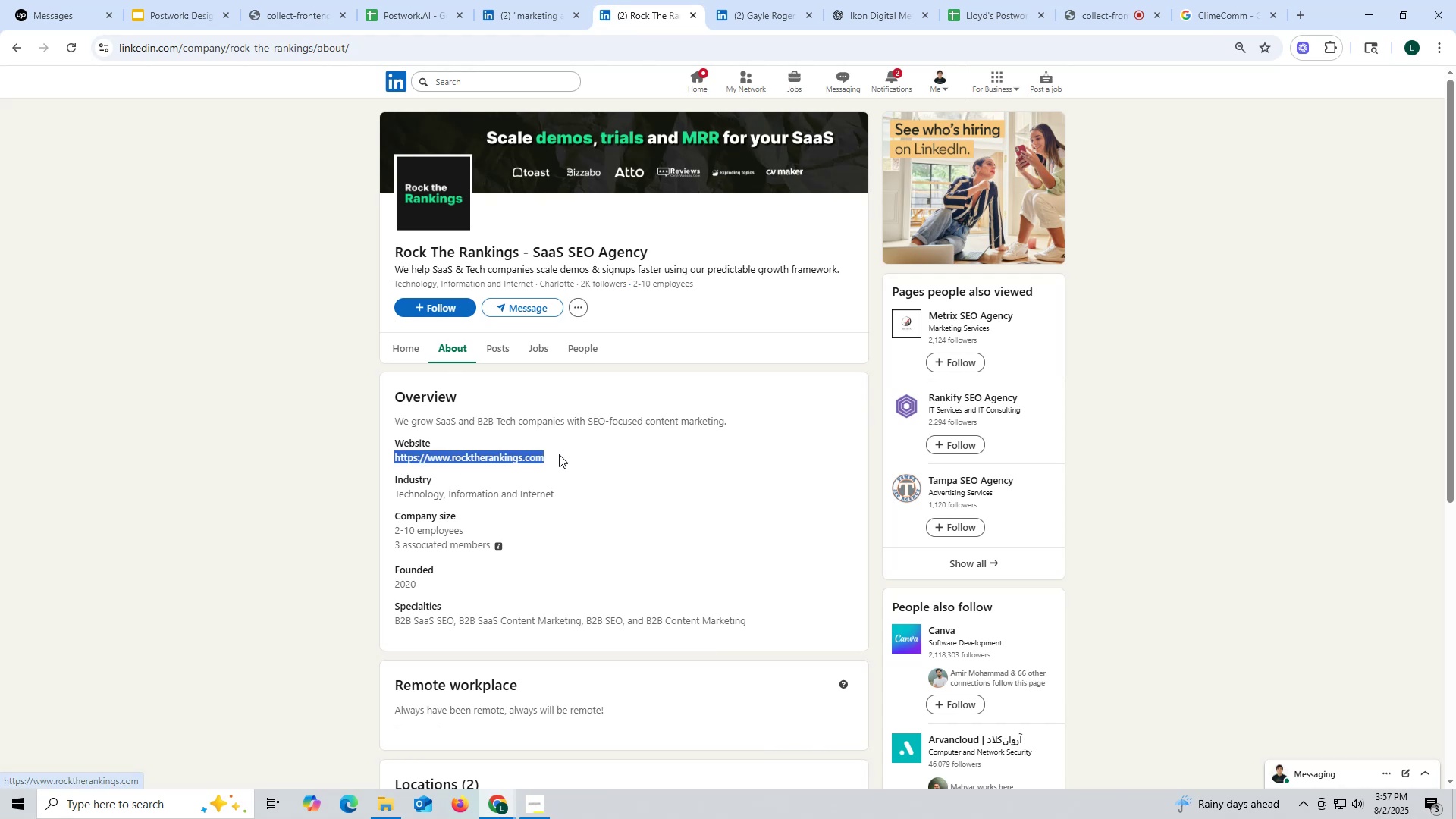 
key(Control+C)
 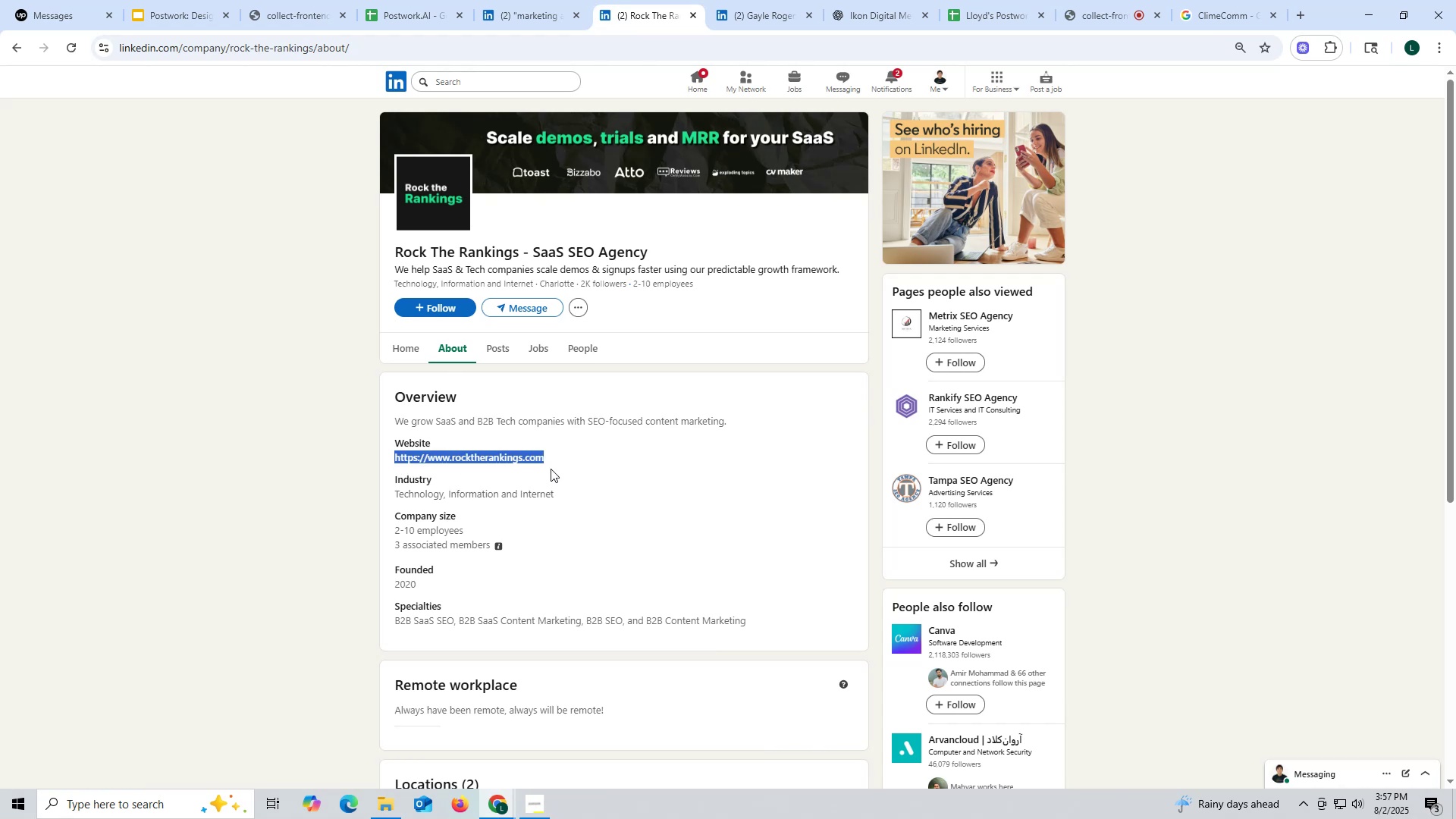 
key(Control+ControlLeft)
 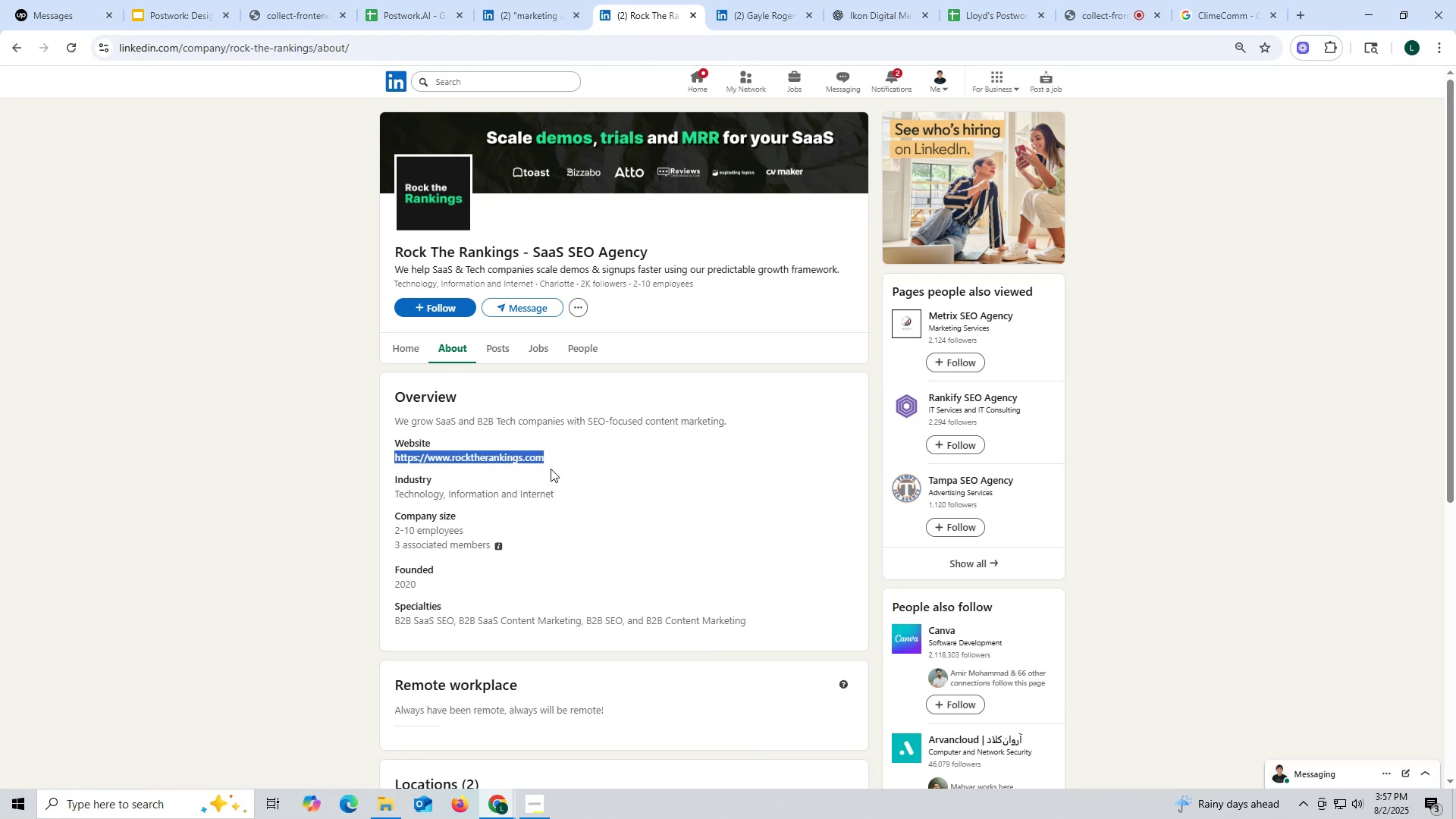 
key(Control+C)
 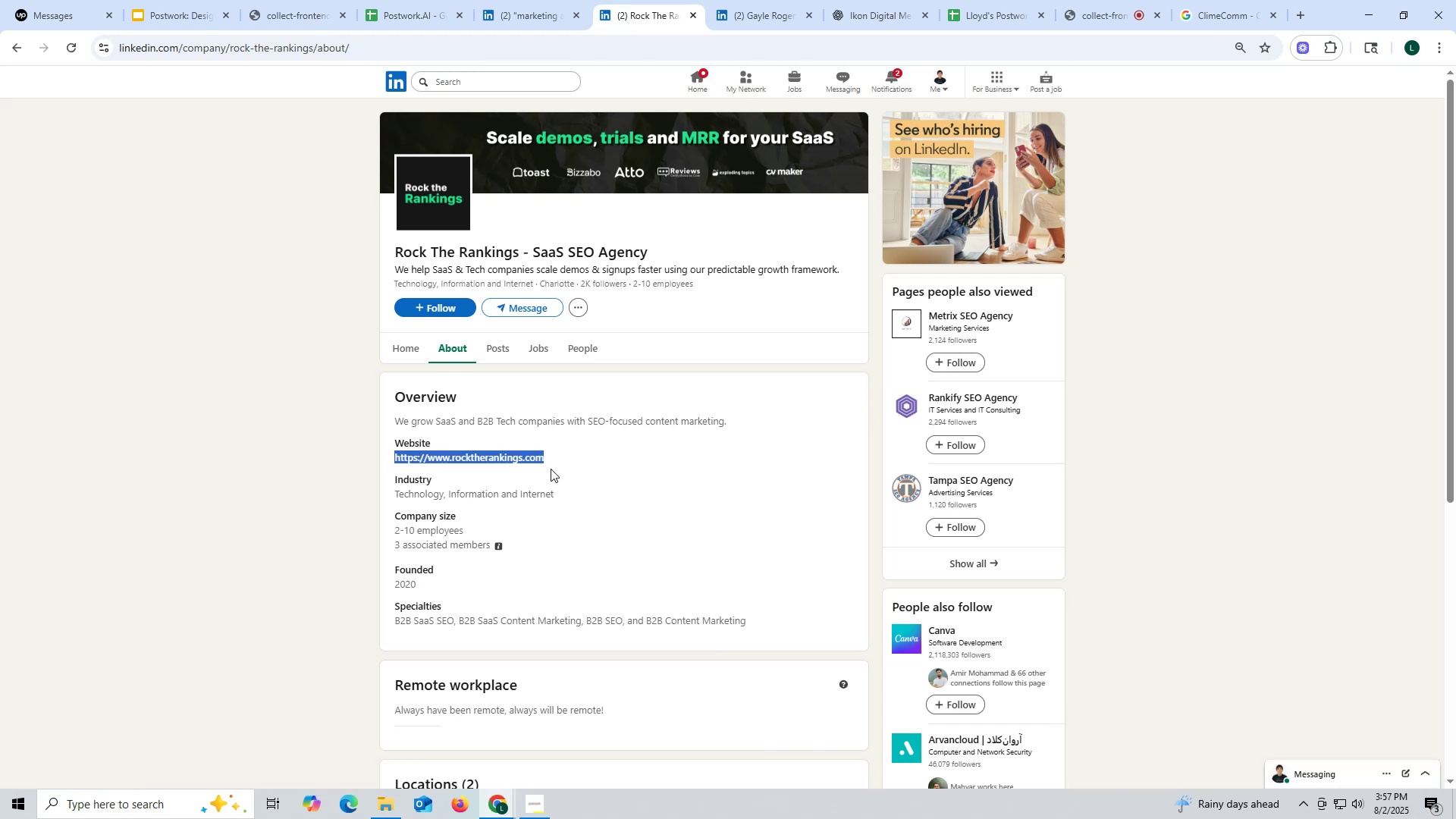 
key(Control+ControlLeft)
 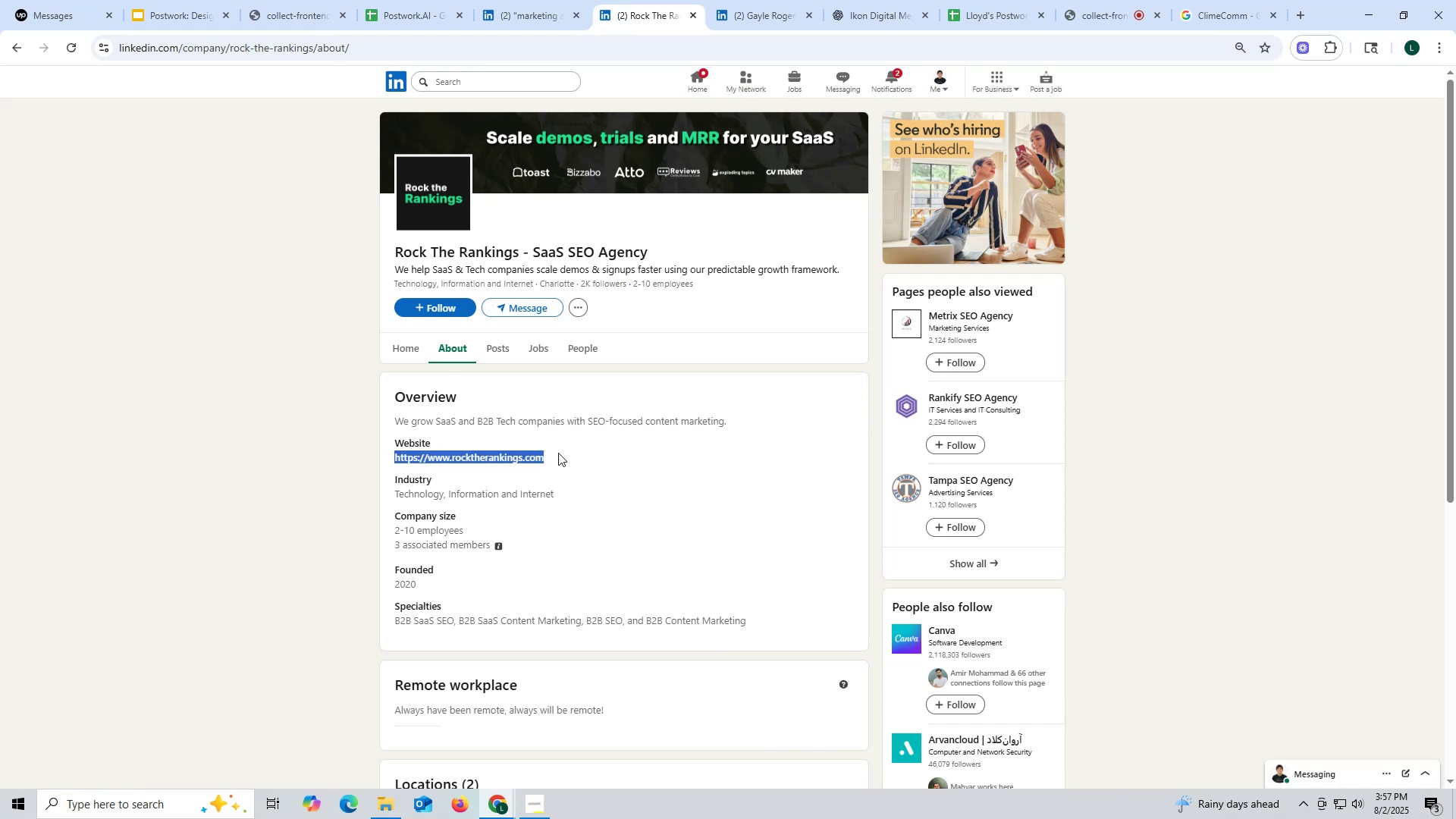 
key(Control+C)
 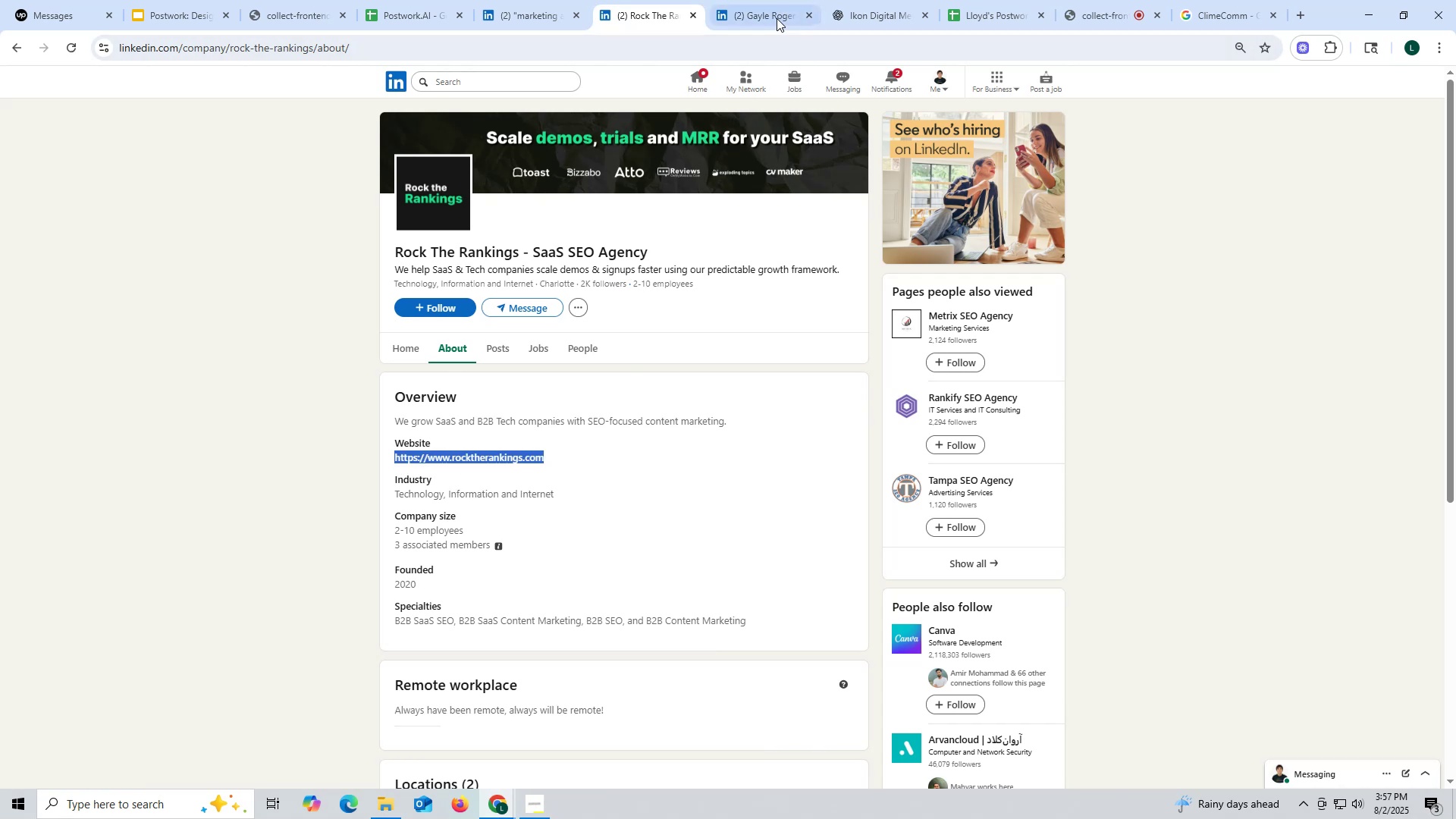 
left_click([775, 14])
 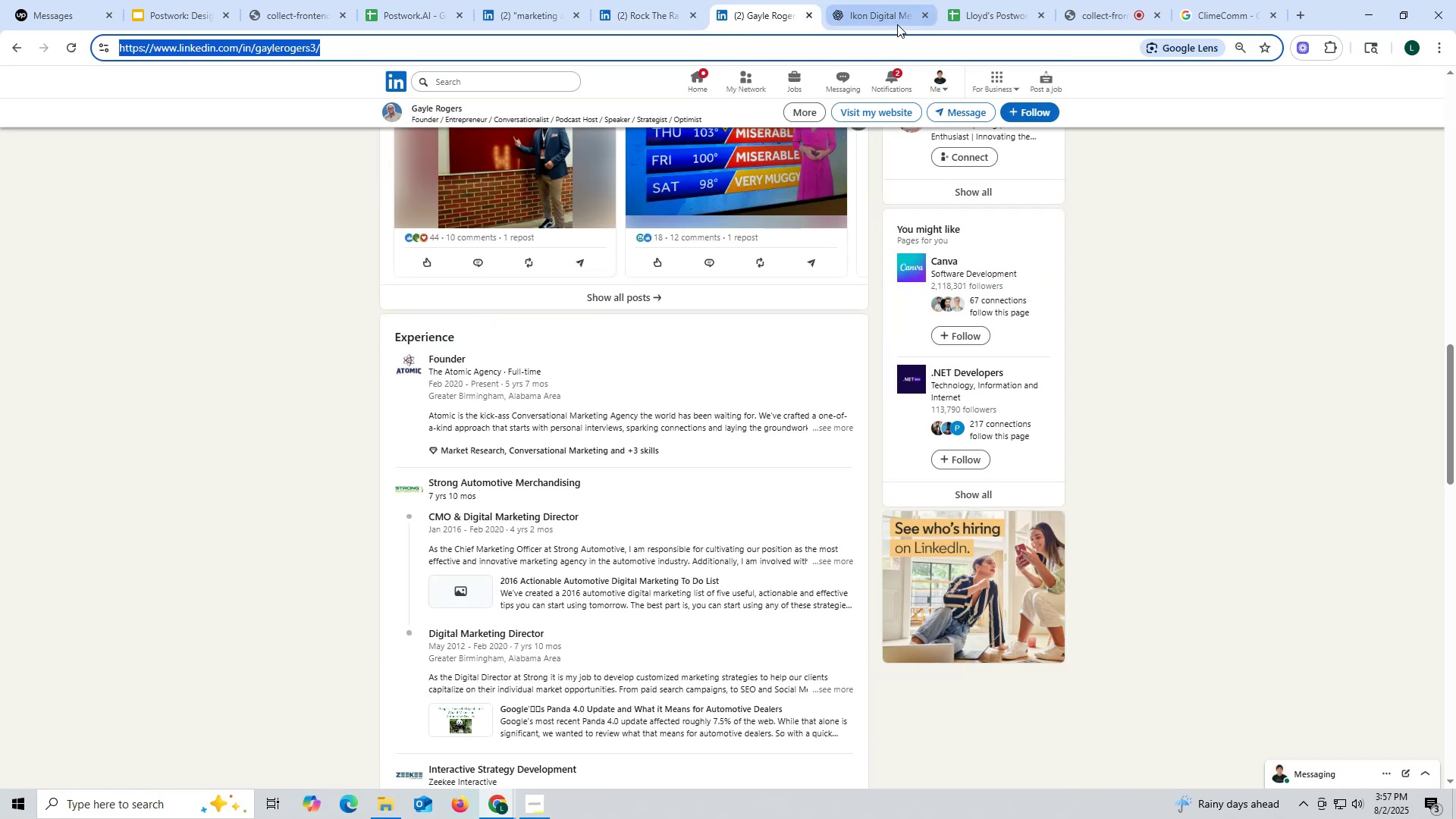 
left_click([864, 9])
 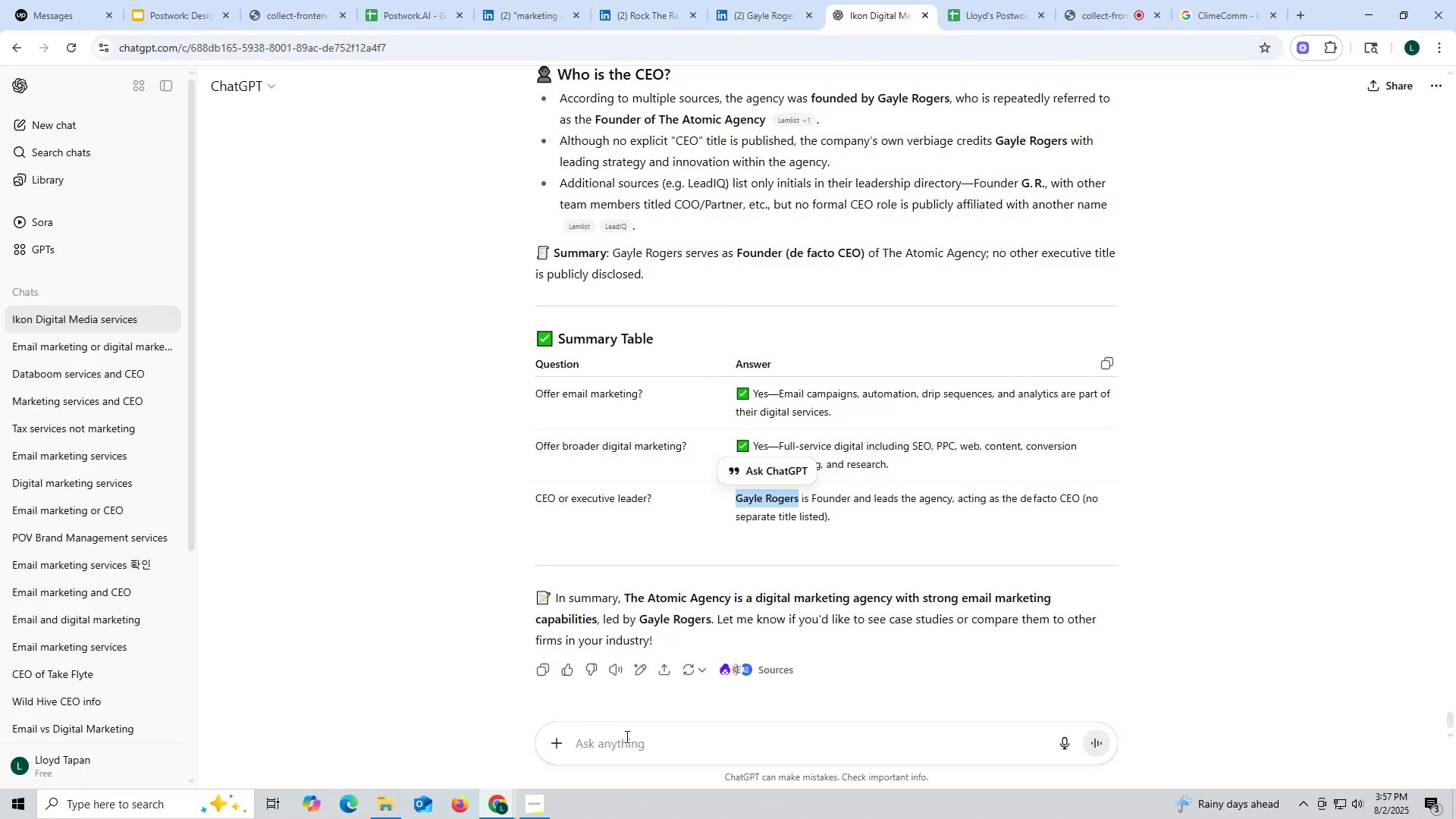 
key(Control+ControlLeft)
 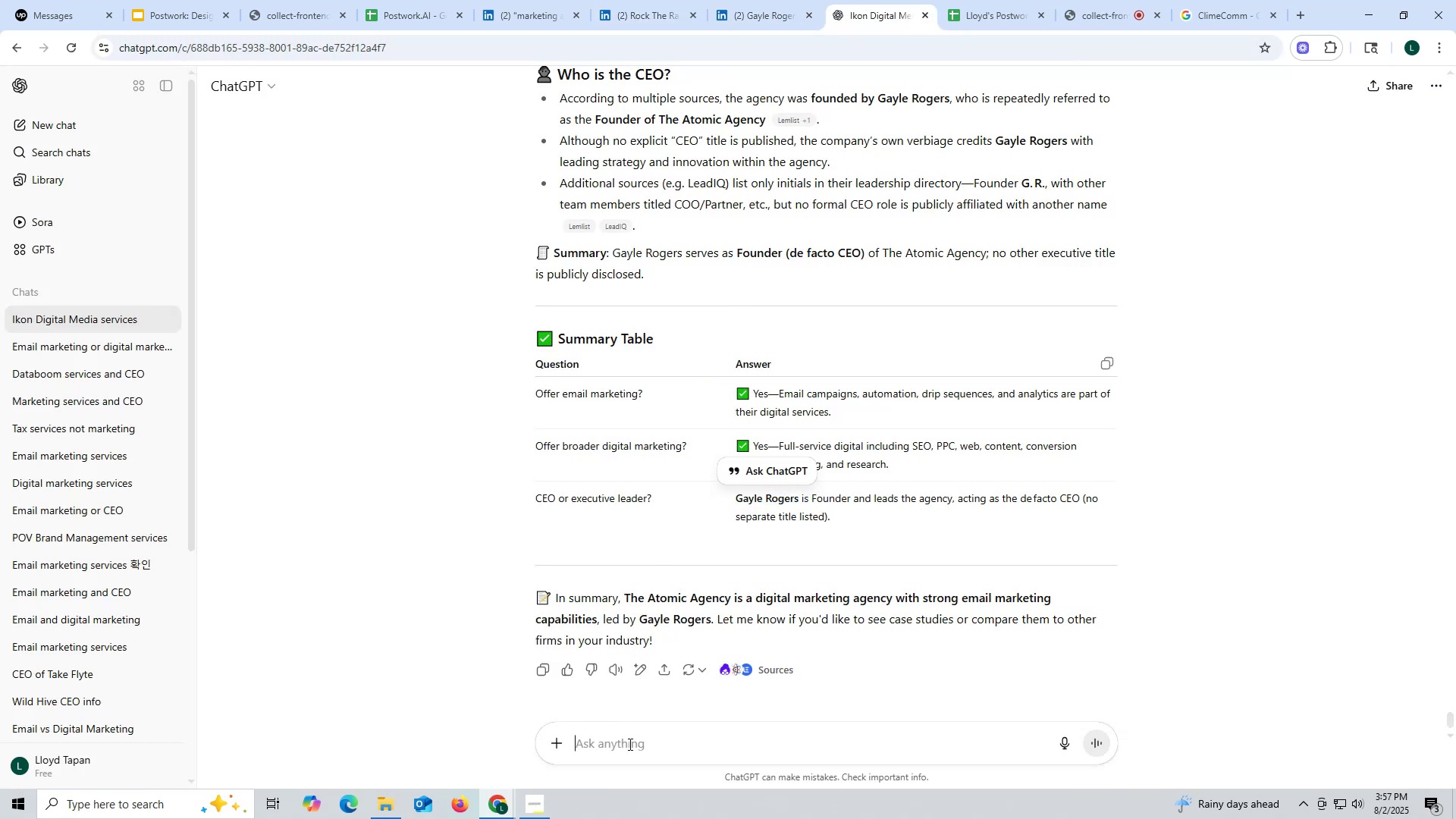 
left_click([629, 744])
 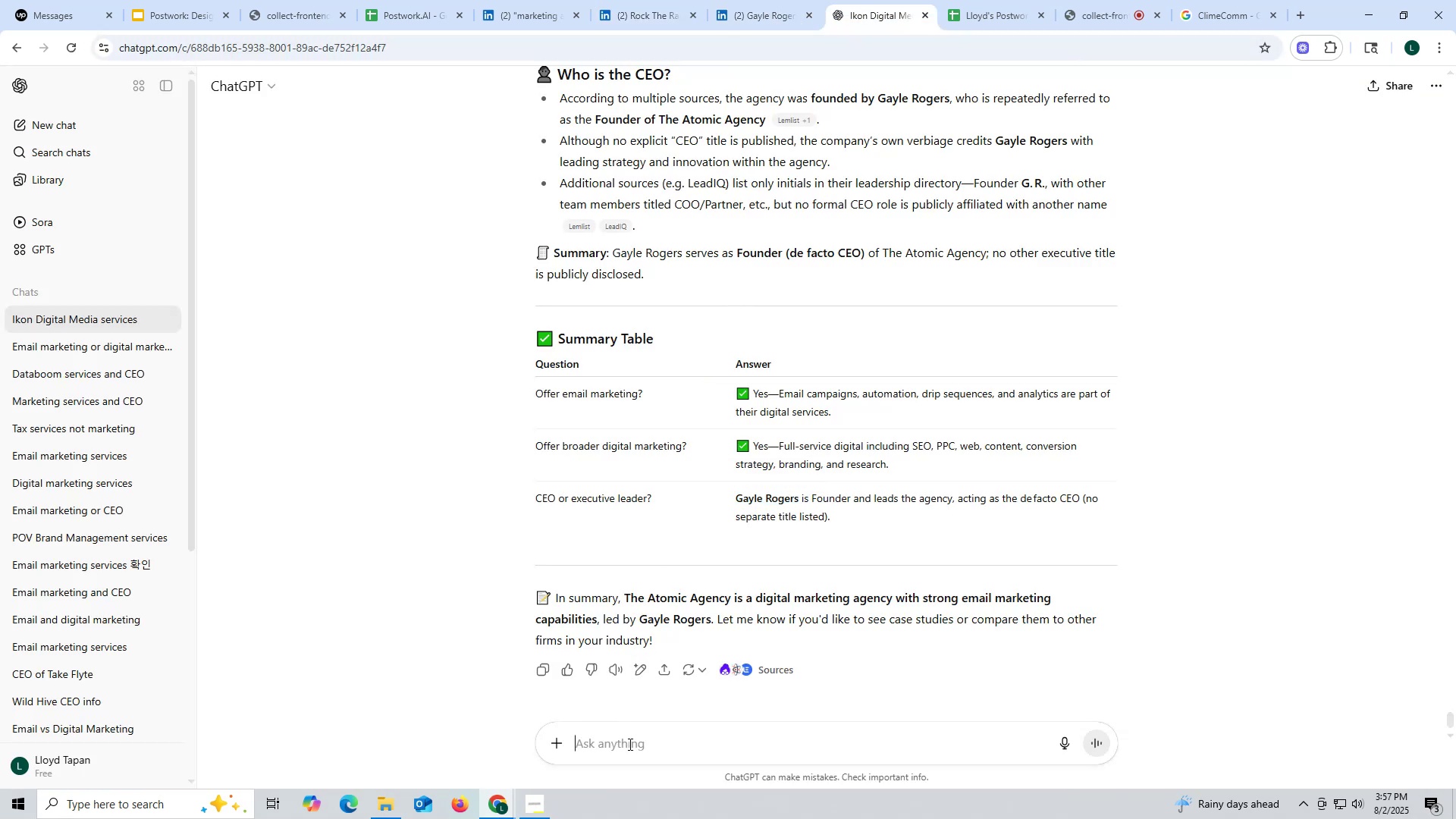 
key(Control+V)
 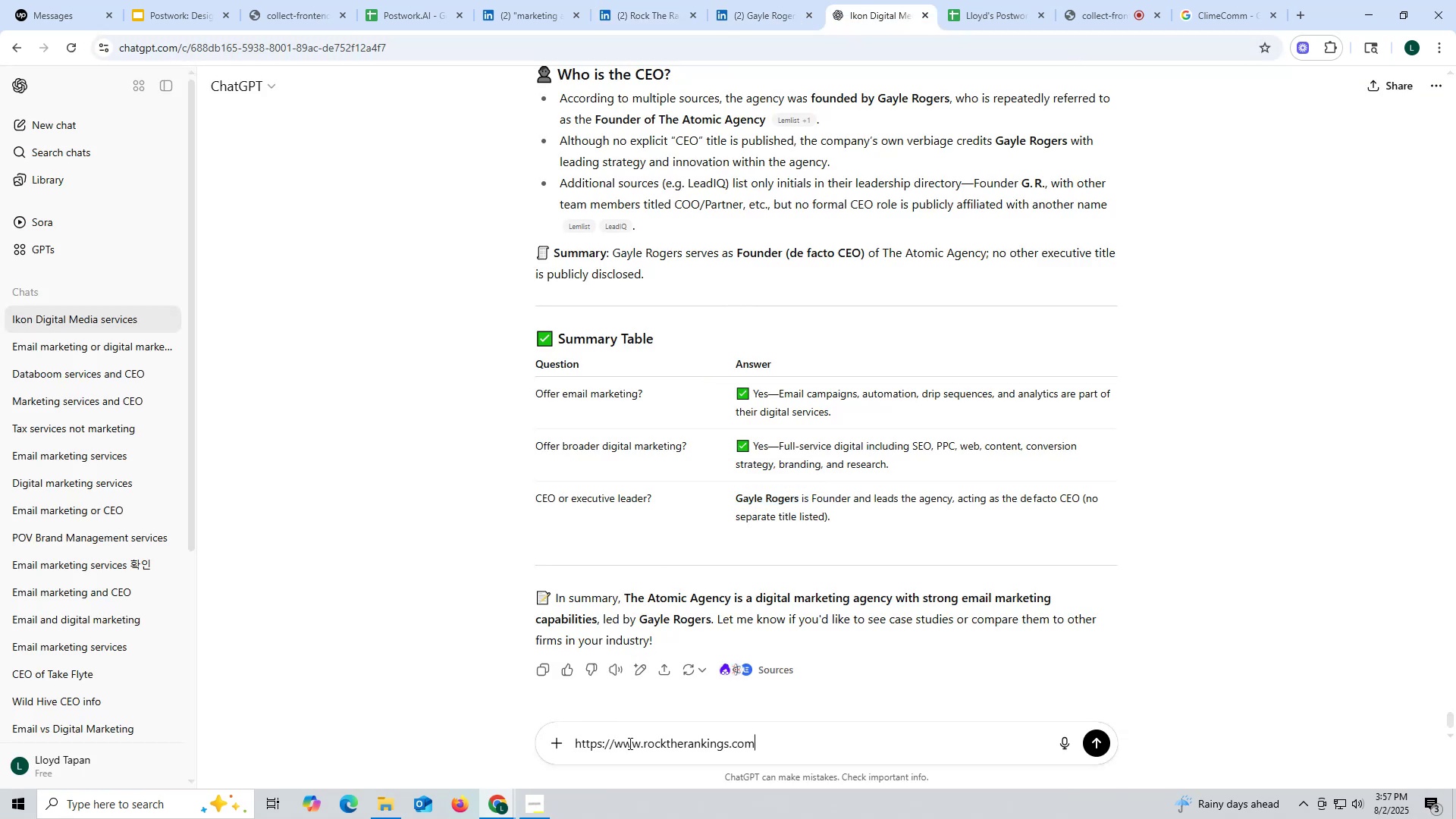 
key(Space)
 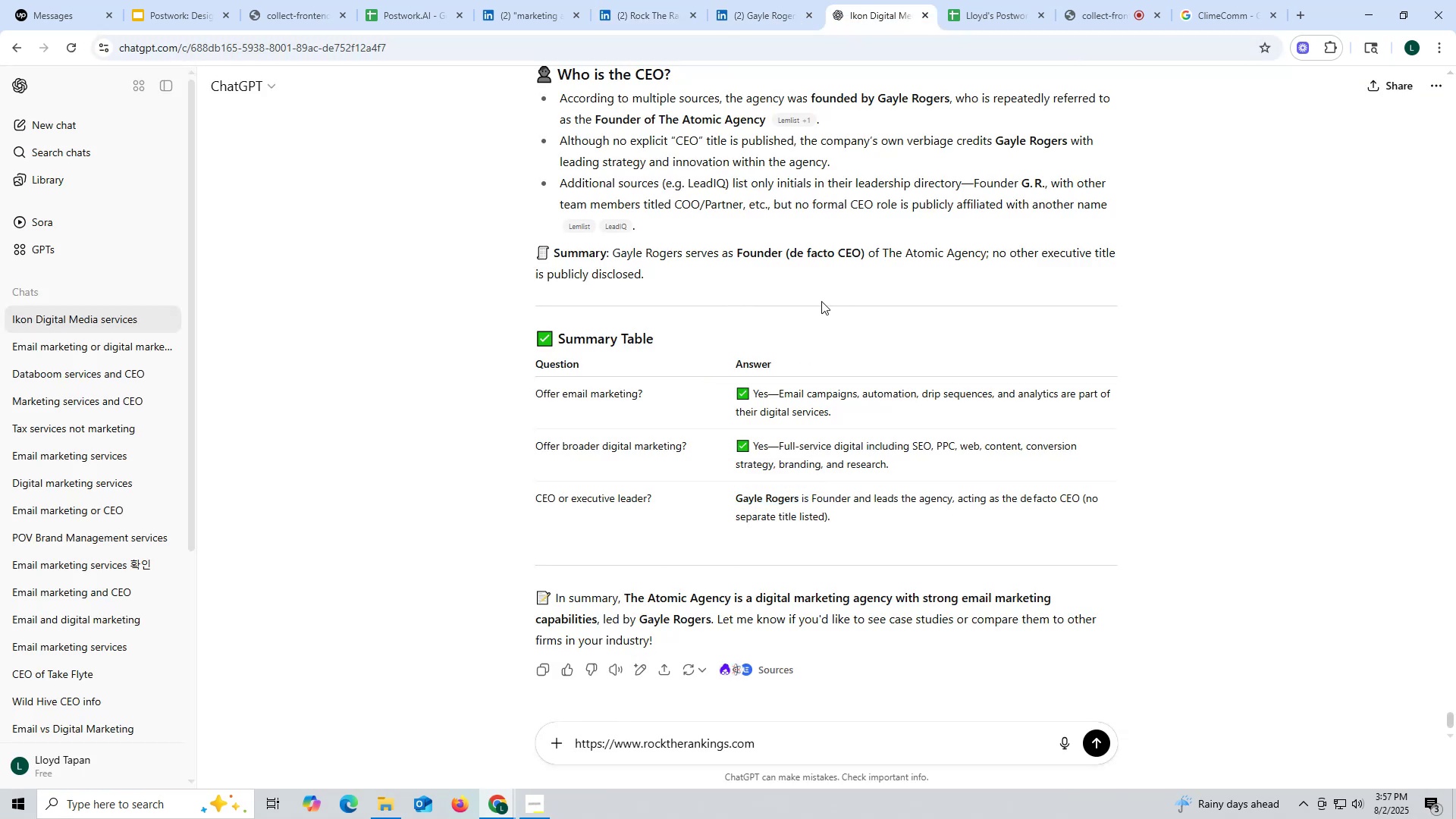 
scroll: coordinate [898, 190], scroll_direction: up, amount: 2.0
 